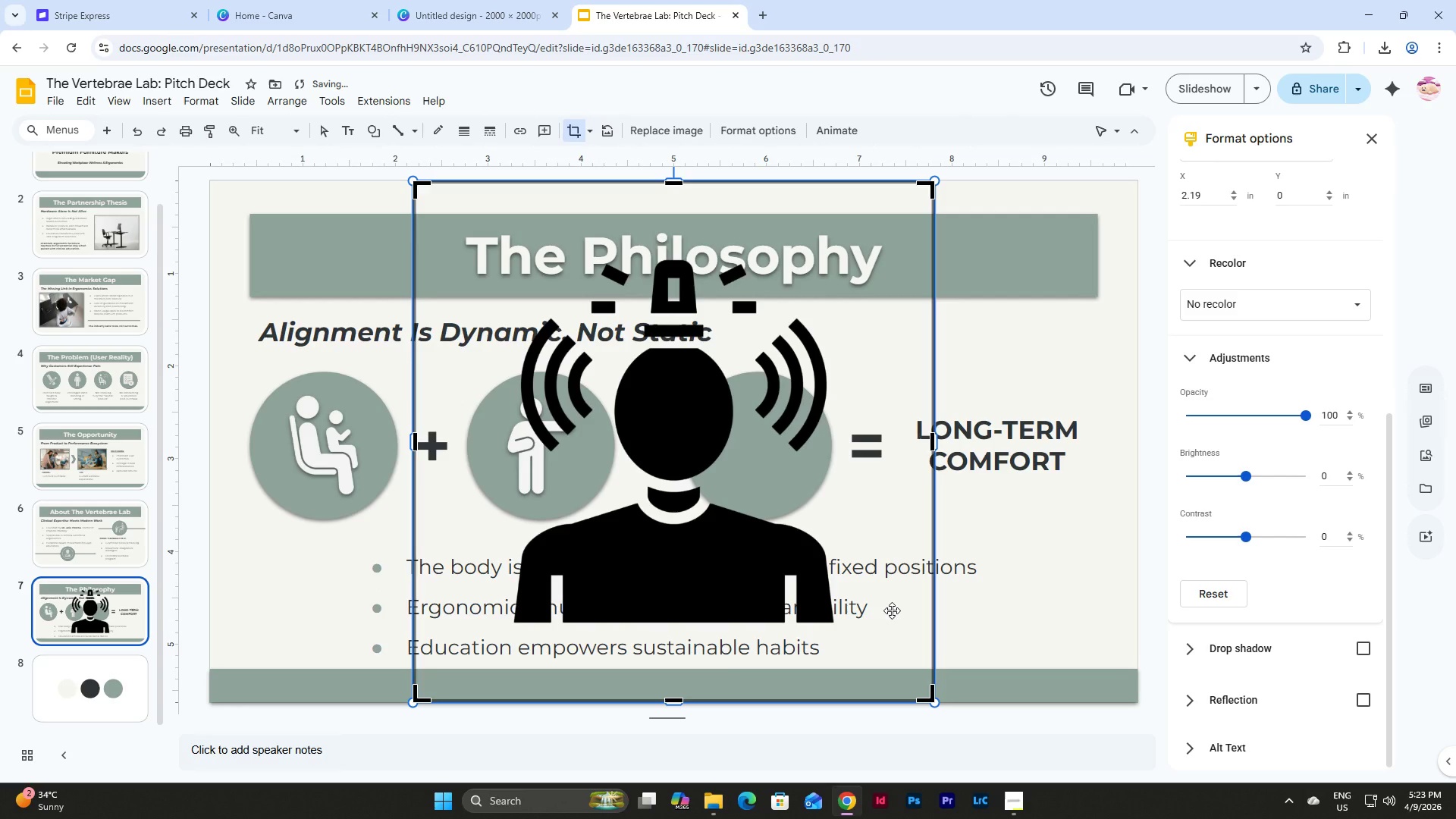 
hold_key(key=ControlLeft, duration=0.38)
 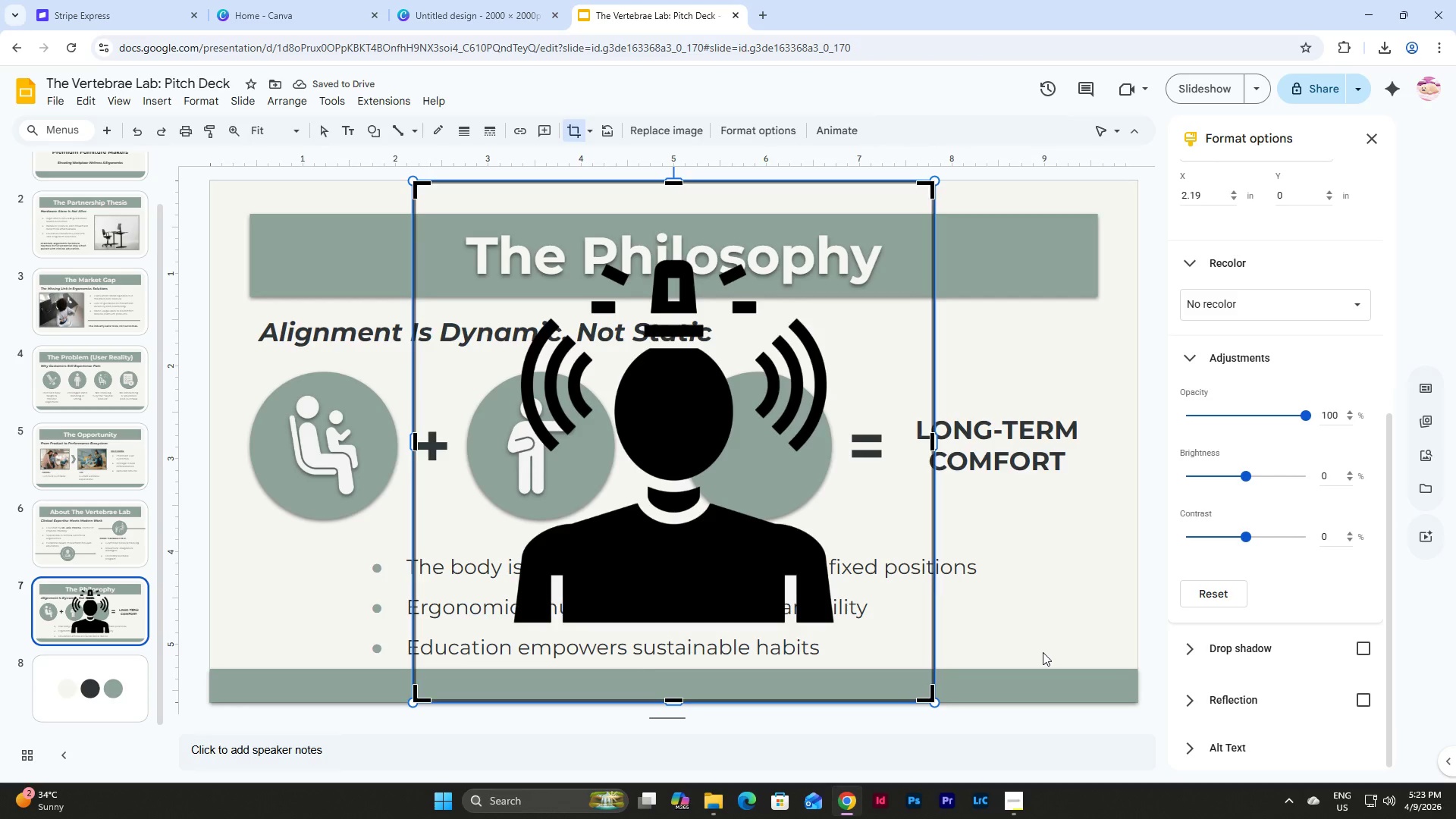 
left_click([1043, 652])
 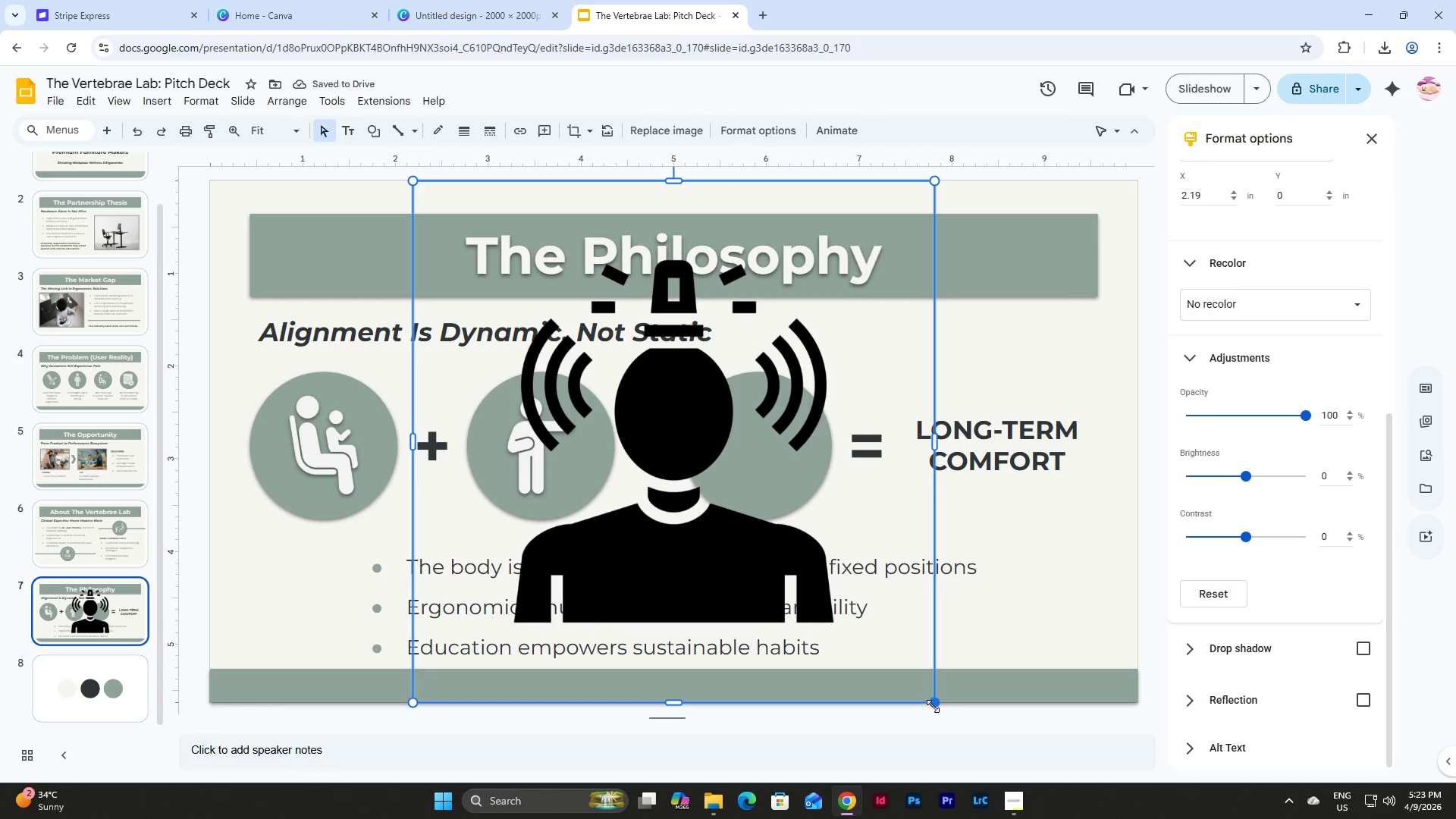 
left_click_drag(start_coordinate=[933, 706], to_coordinate=[489, 290])
 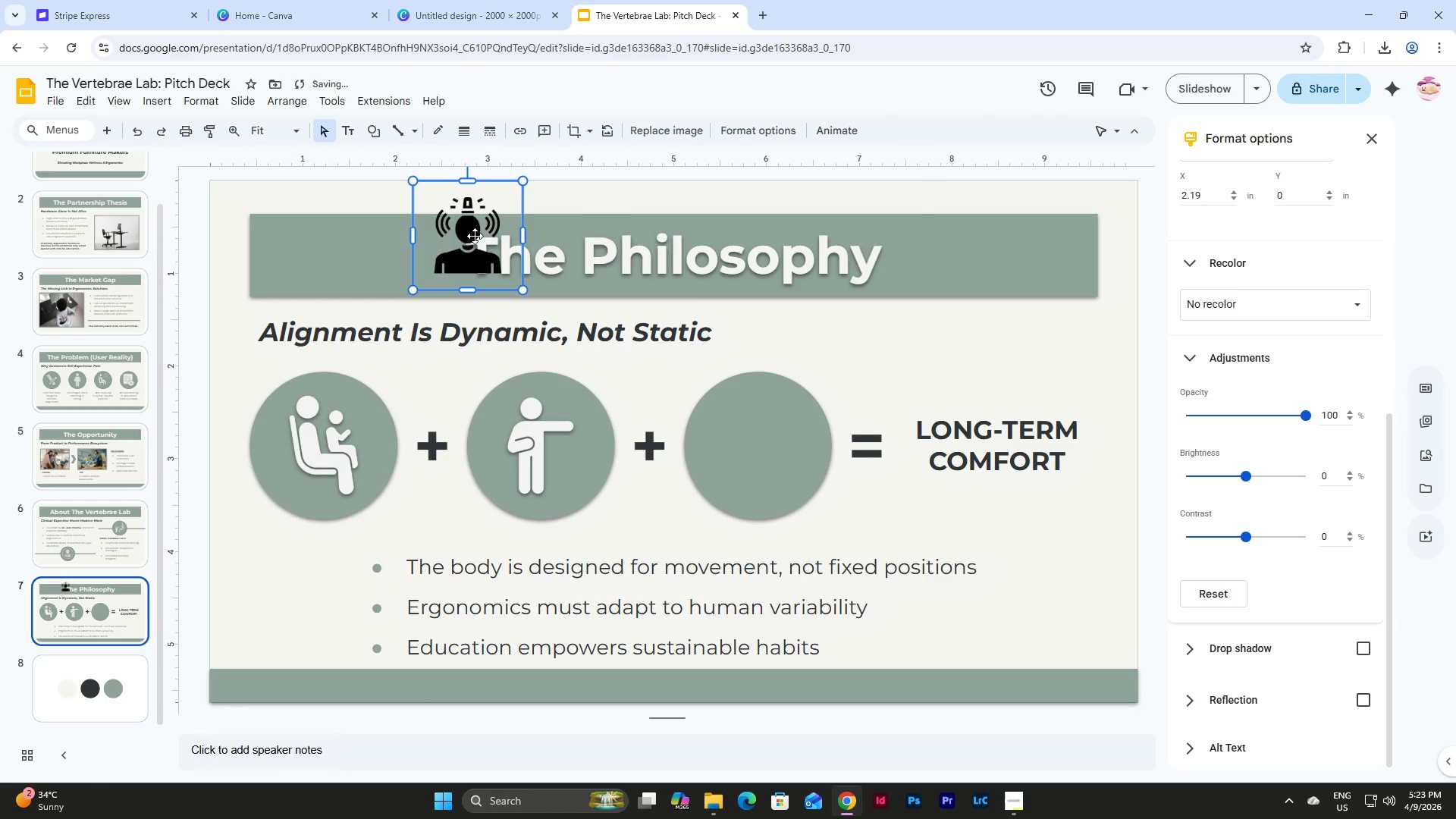 
left_click_drag(start_coordinate=[471, 239], to_coordinate=[764, 453])
 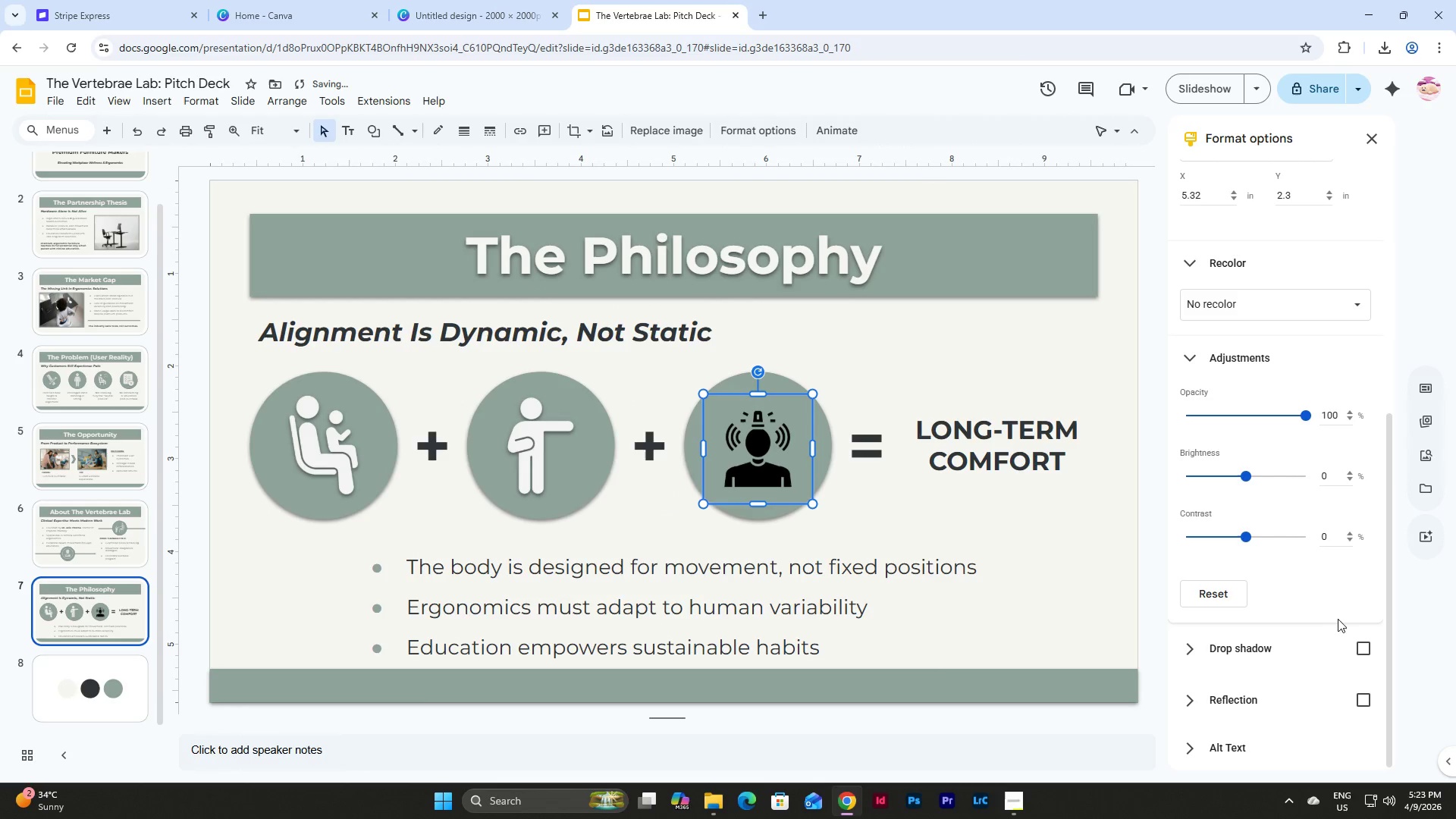 
left_click([1361, 645])
 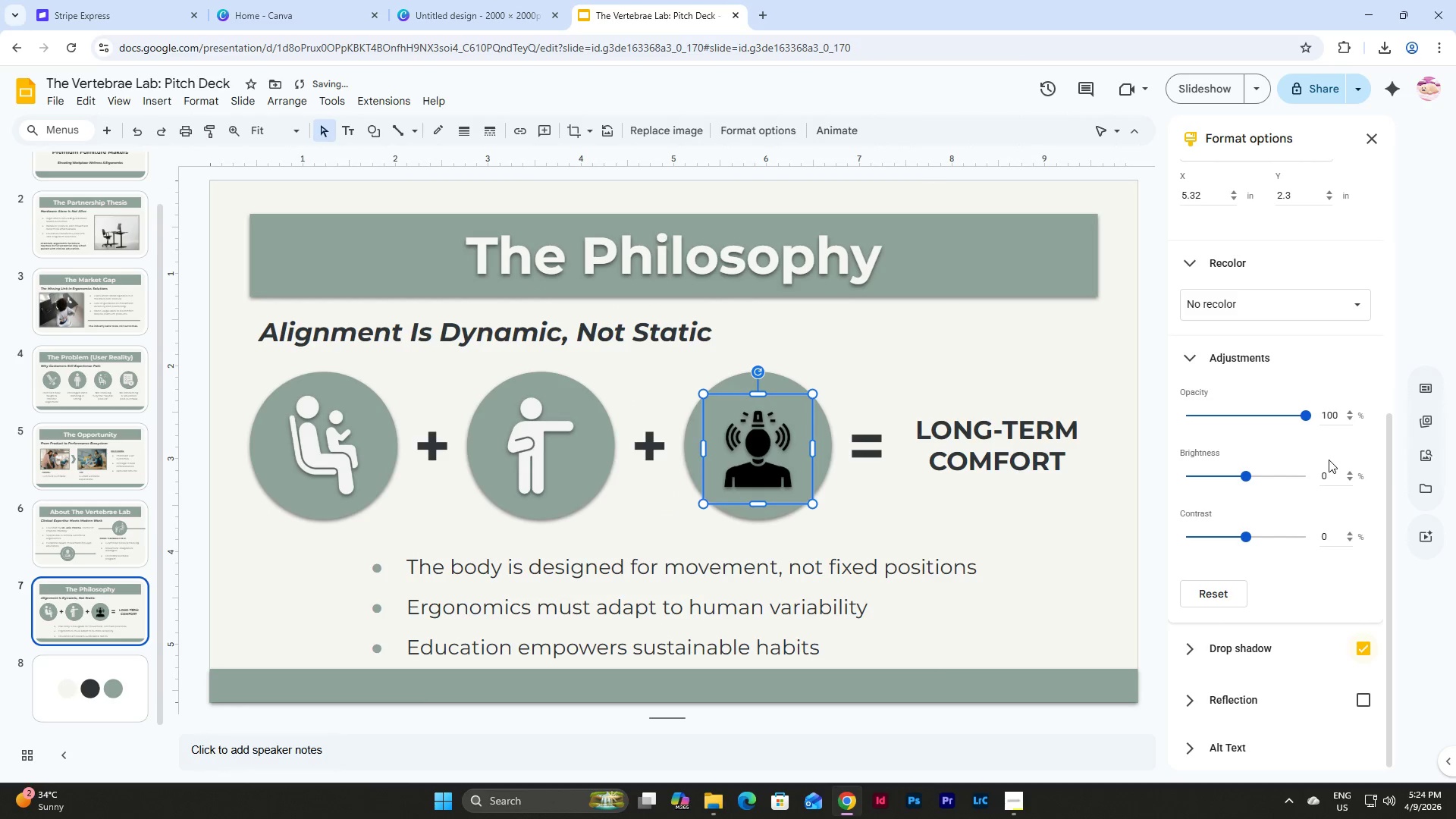 
scroll: coordinate [1329, 460], scroll_direction: down, amount: 4.0
 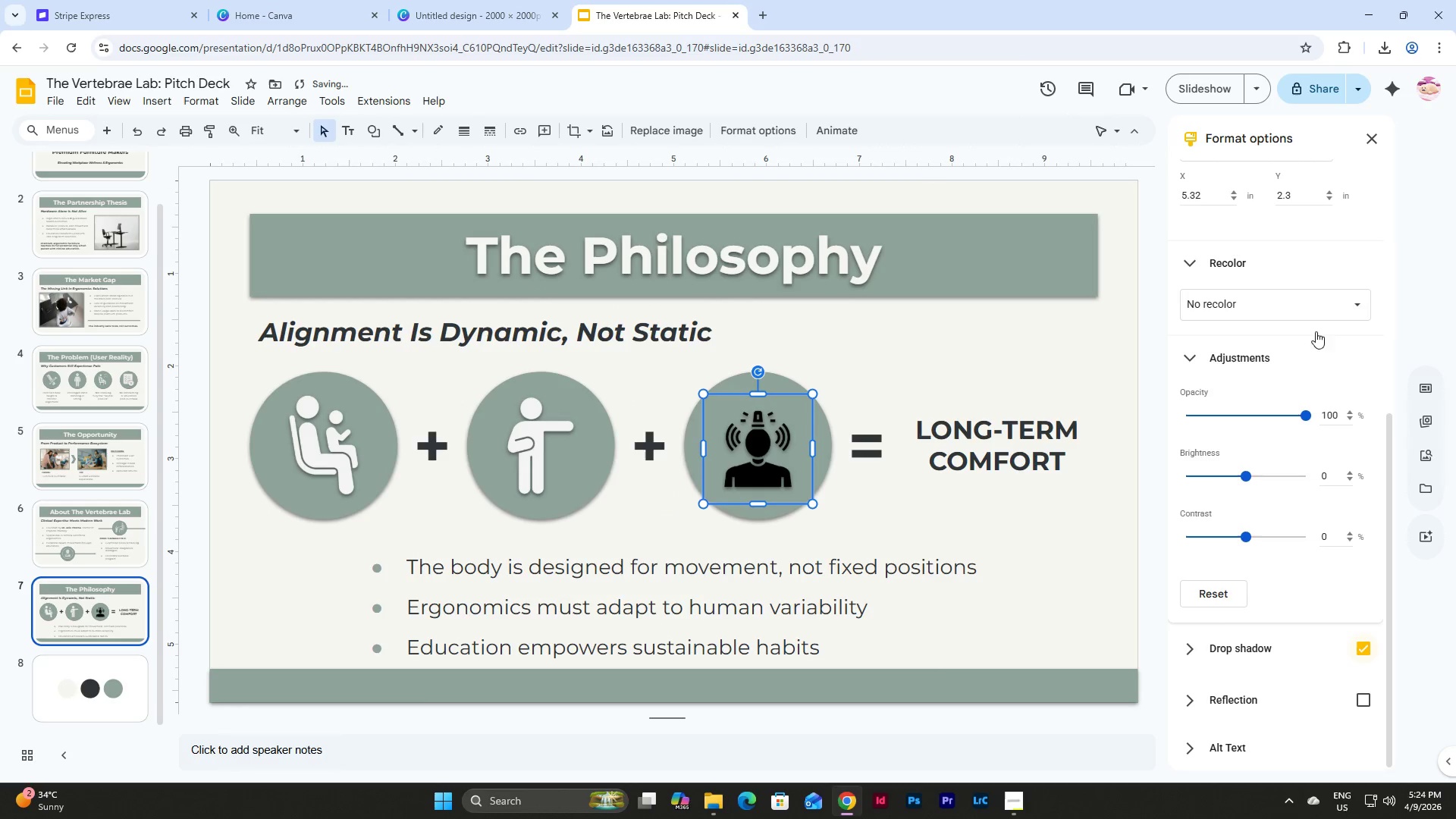 
left_click([1313, 299])
 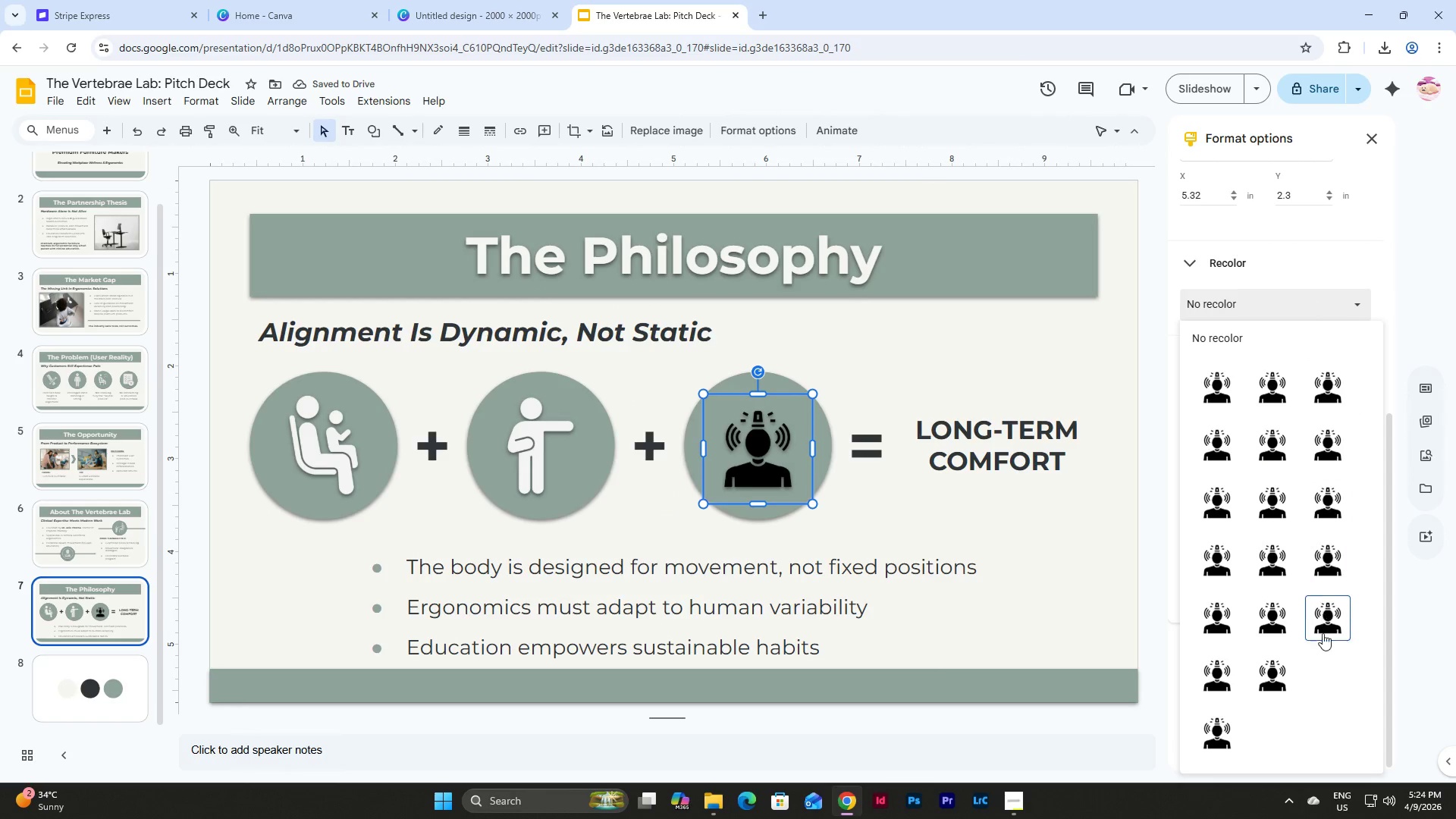 
left_click([1326, 667])
 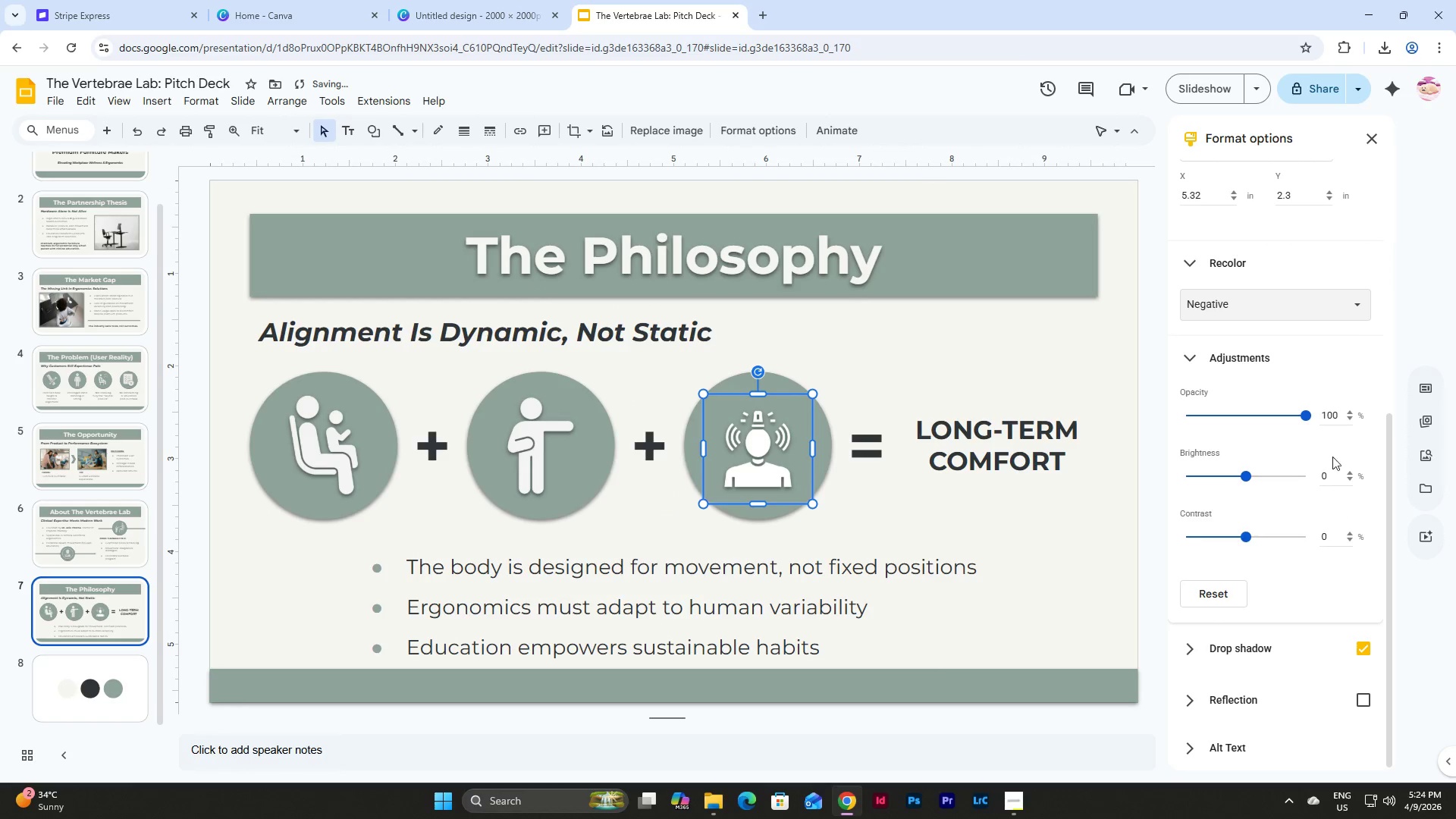 
left_click_drag(start_coordinate=[1336, 418], to_coordinate=[1309, 415])
 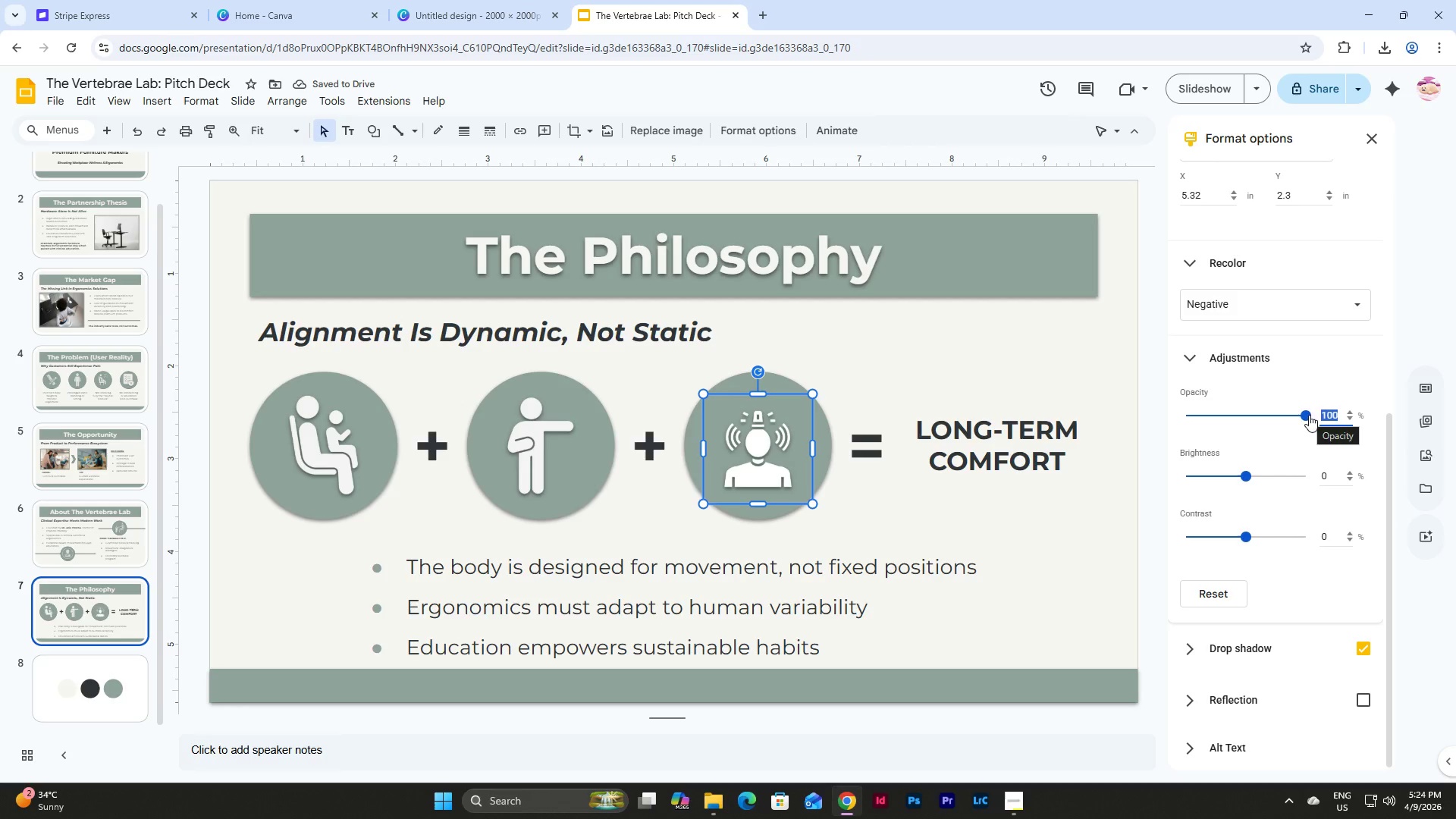 
key(Numpad9)
 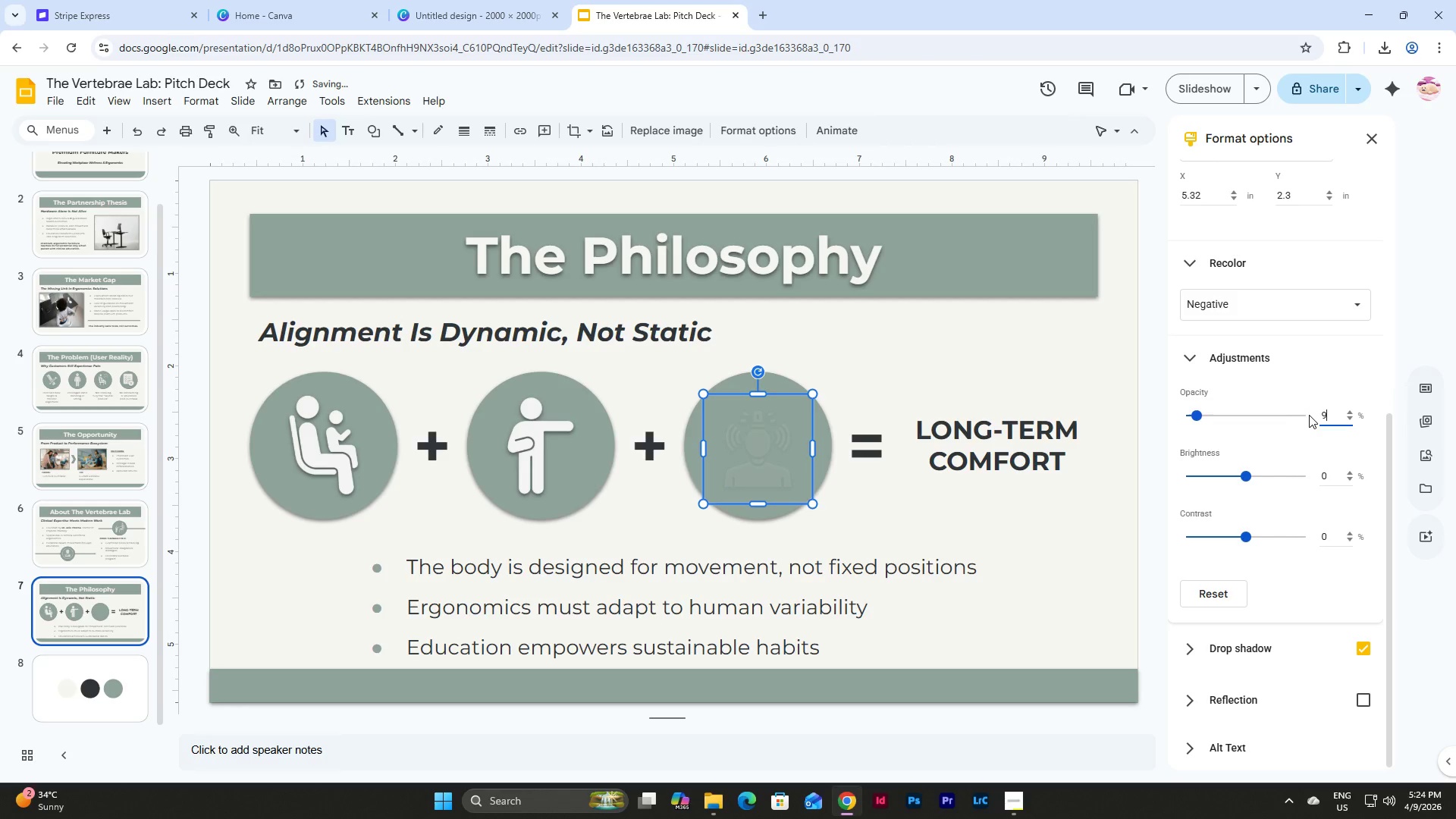 
key(Numpad0)
 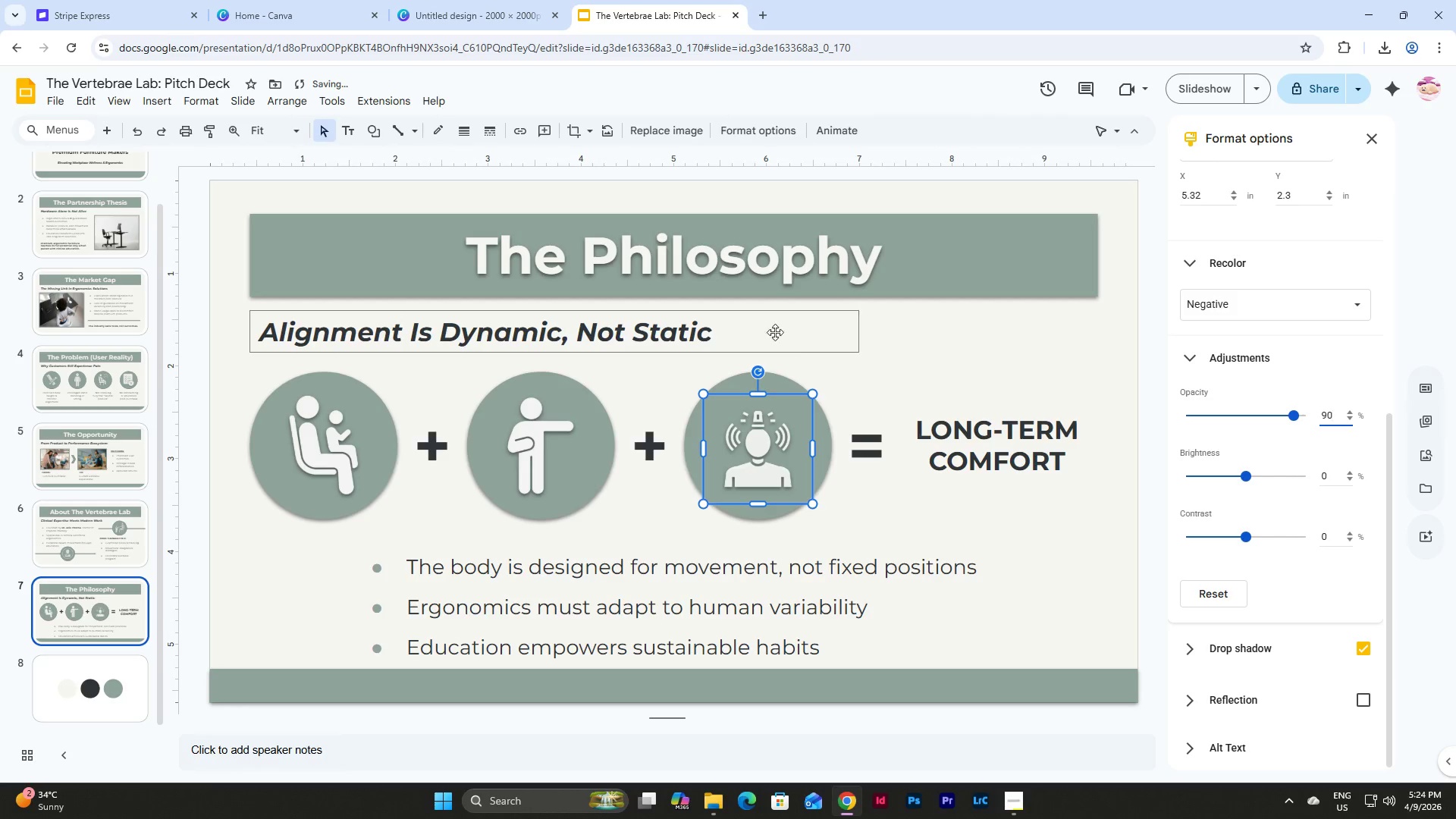 
left_click_drag(start_coordinate=[758, 458], to_coordinate=[758, 448])
 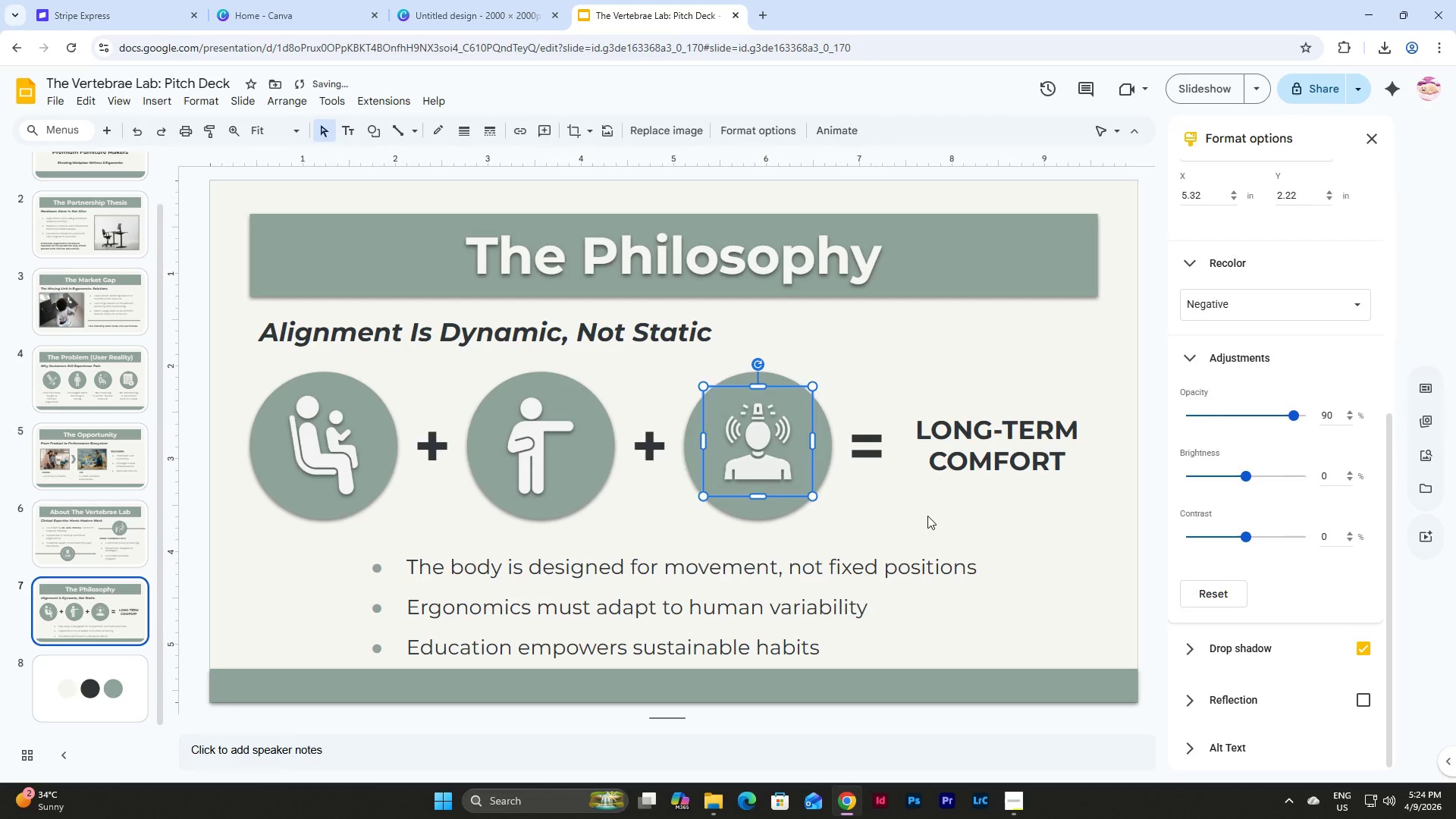 
left_click([927, 516])
 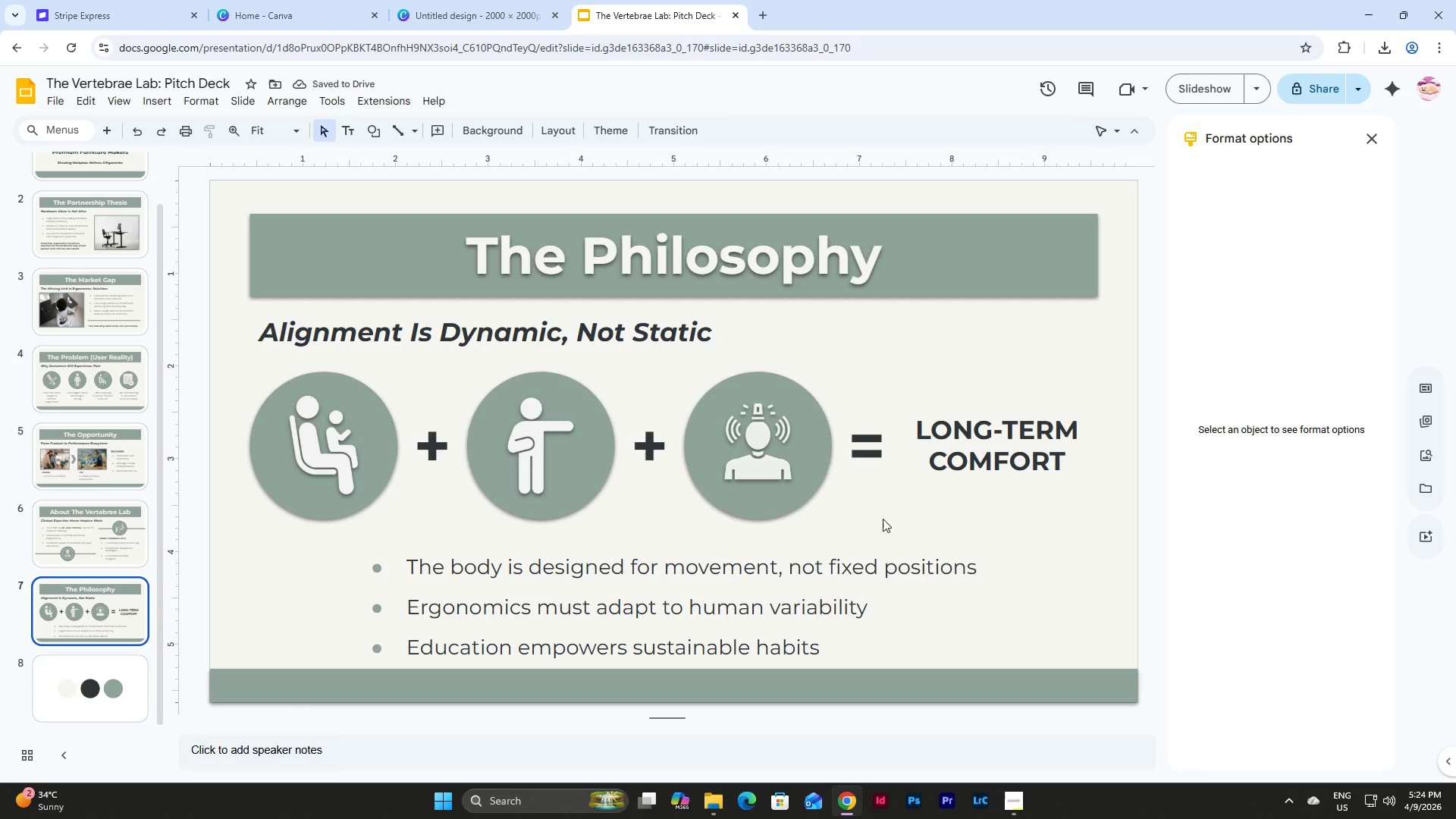 
left_click_drag(start_coordinate=[231, 381], to_coordinate=[350, 479])
 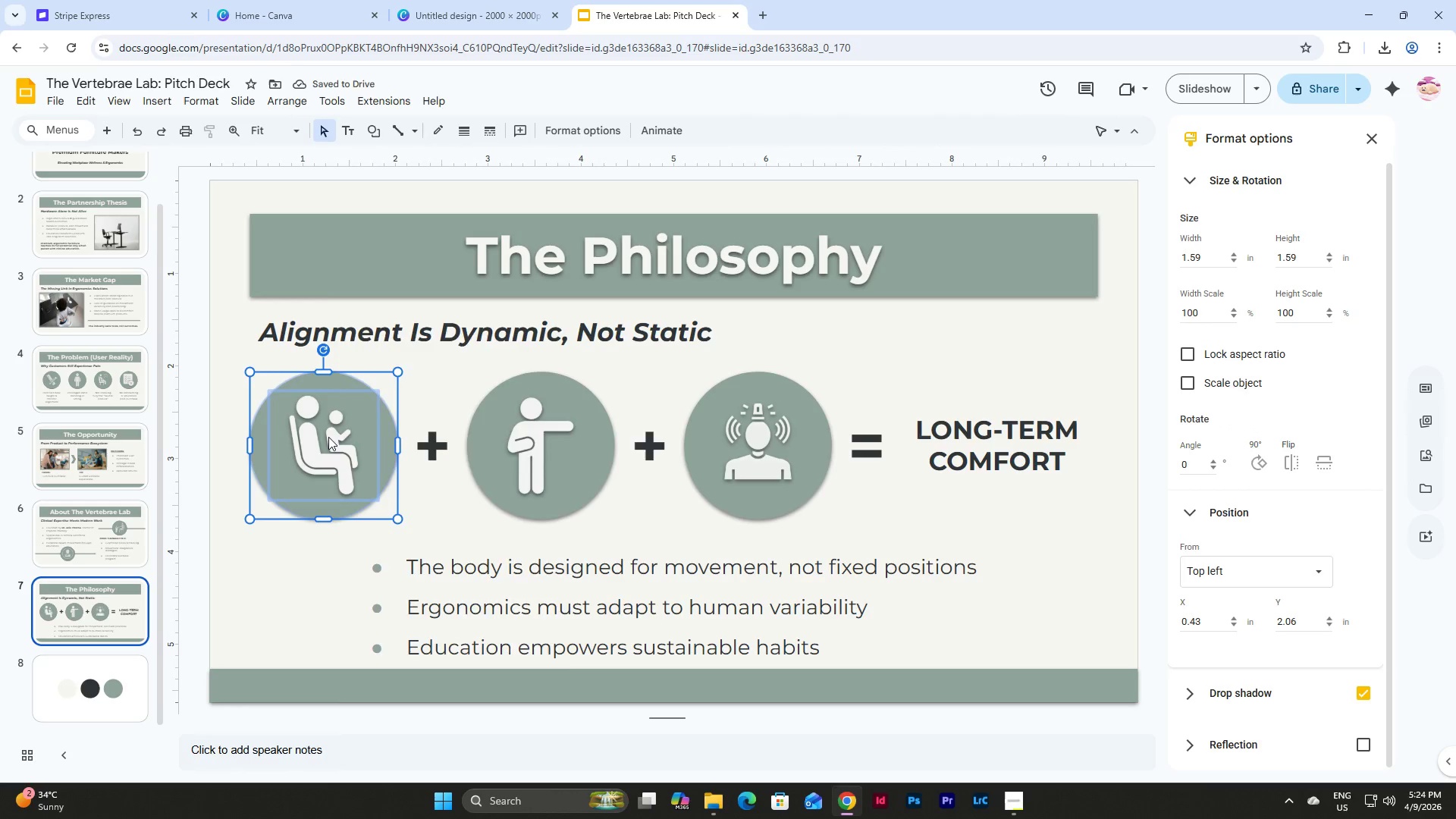 
right_click([328, 437])
 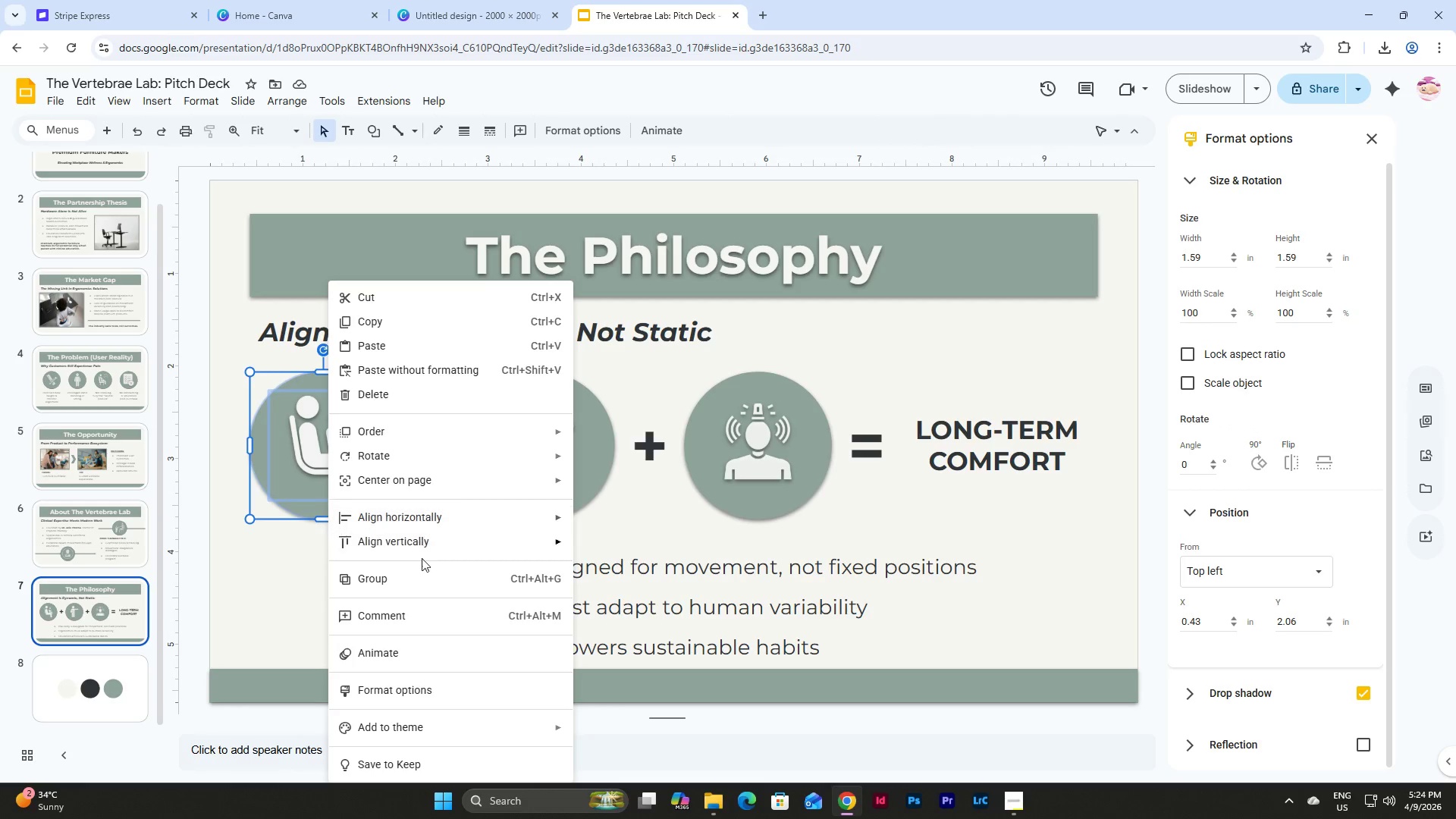 
left_click([420, 576])
 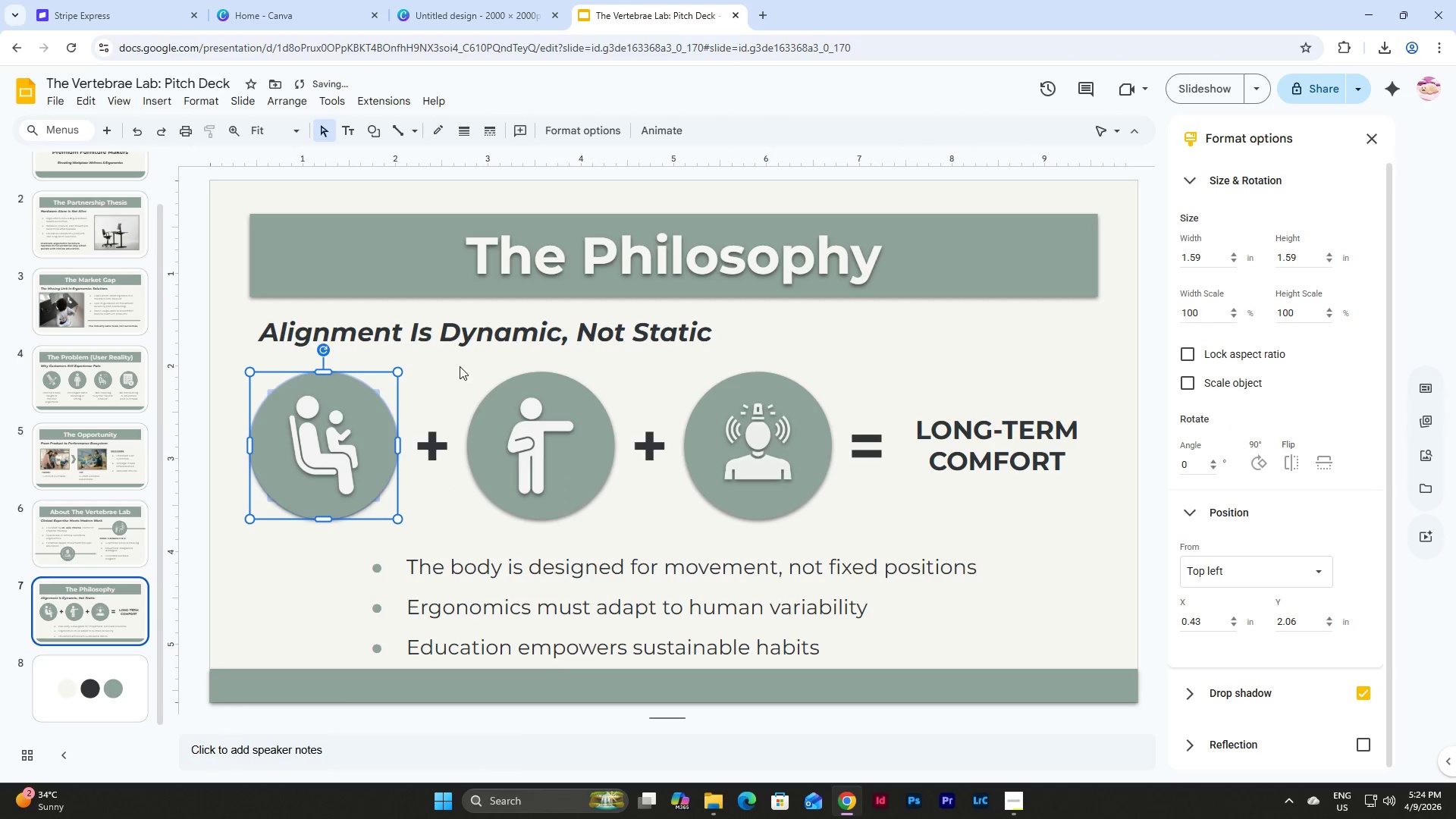 
left_click_drag(start_coordinate=[469, 359], to_coordinate=[551, 457])
 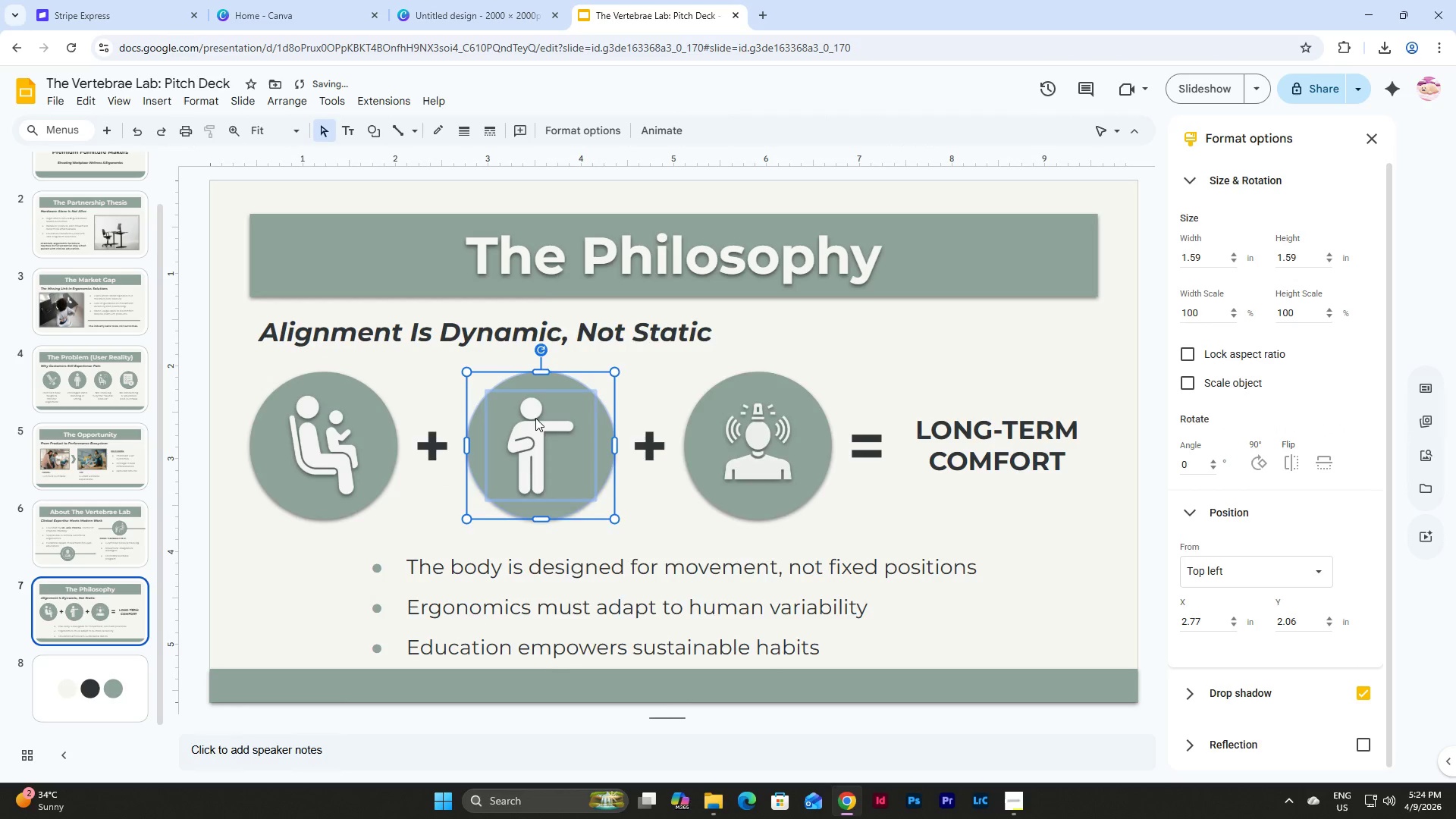 
right_click([535, 418])
 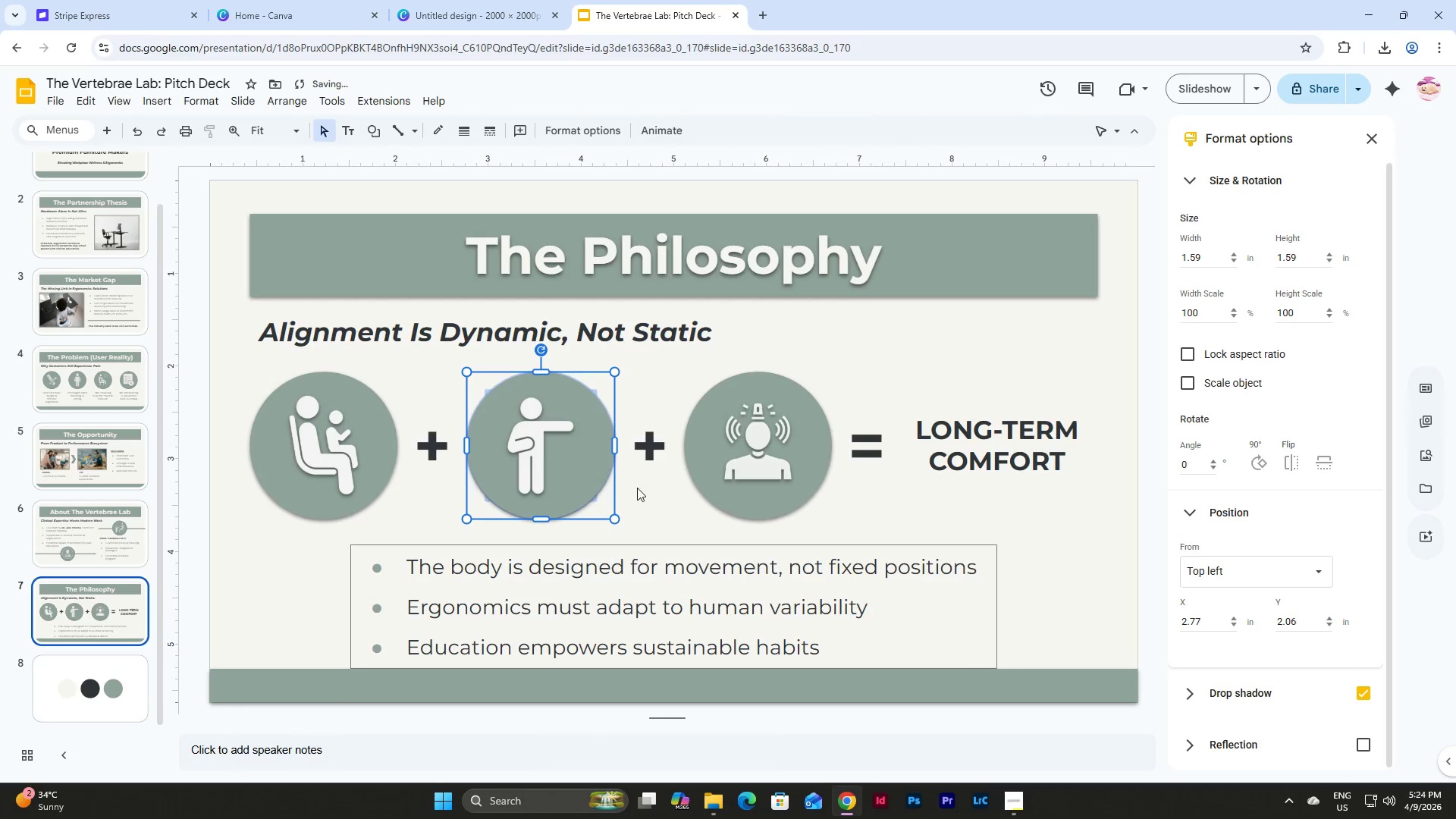 
left_click_drag(start_coordinate=[689, 359], to_coordinate=[787, 494])
 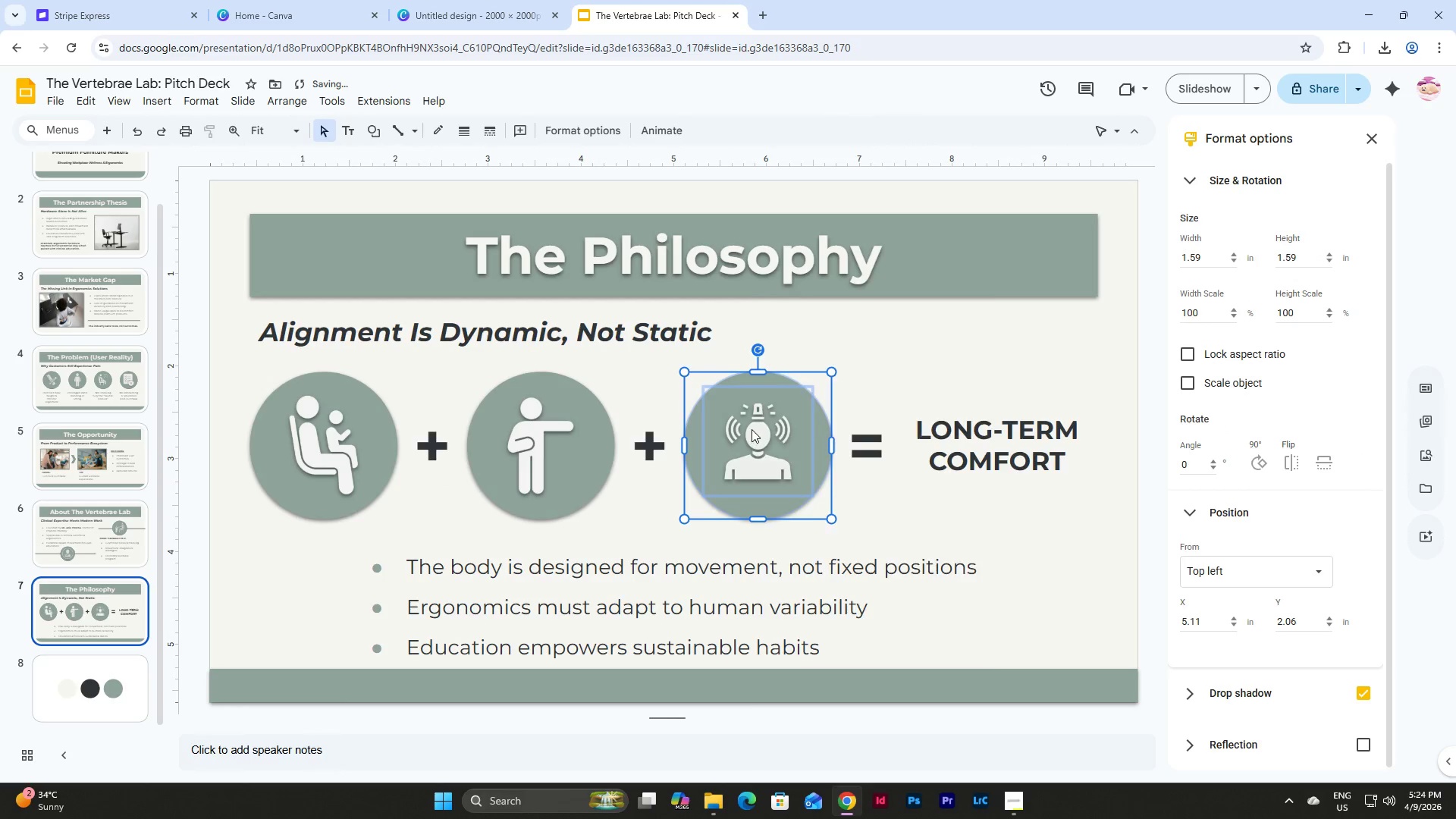 
double_click([752, 429])
 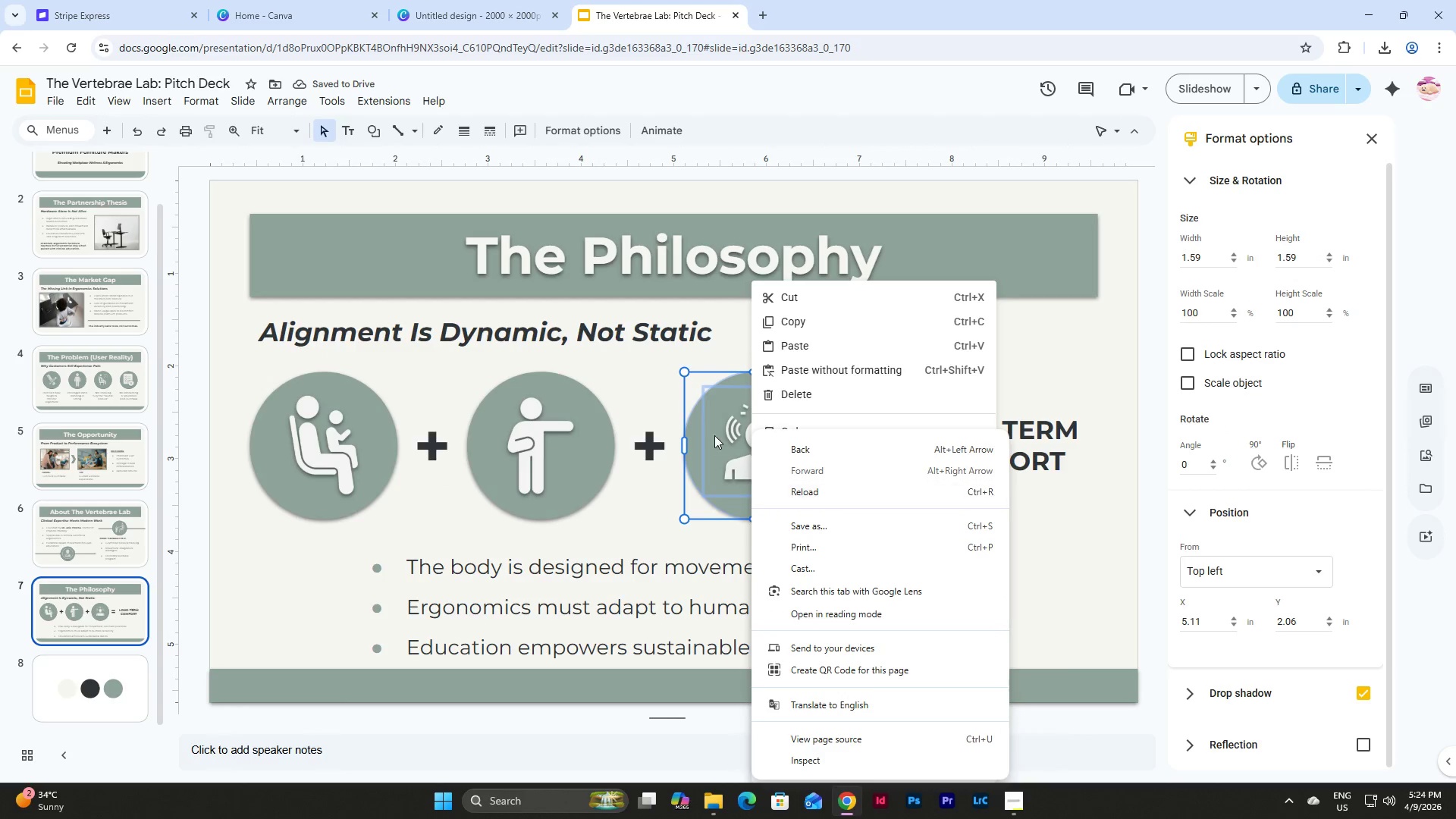 
right_click([736, 429])
 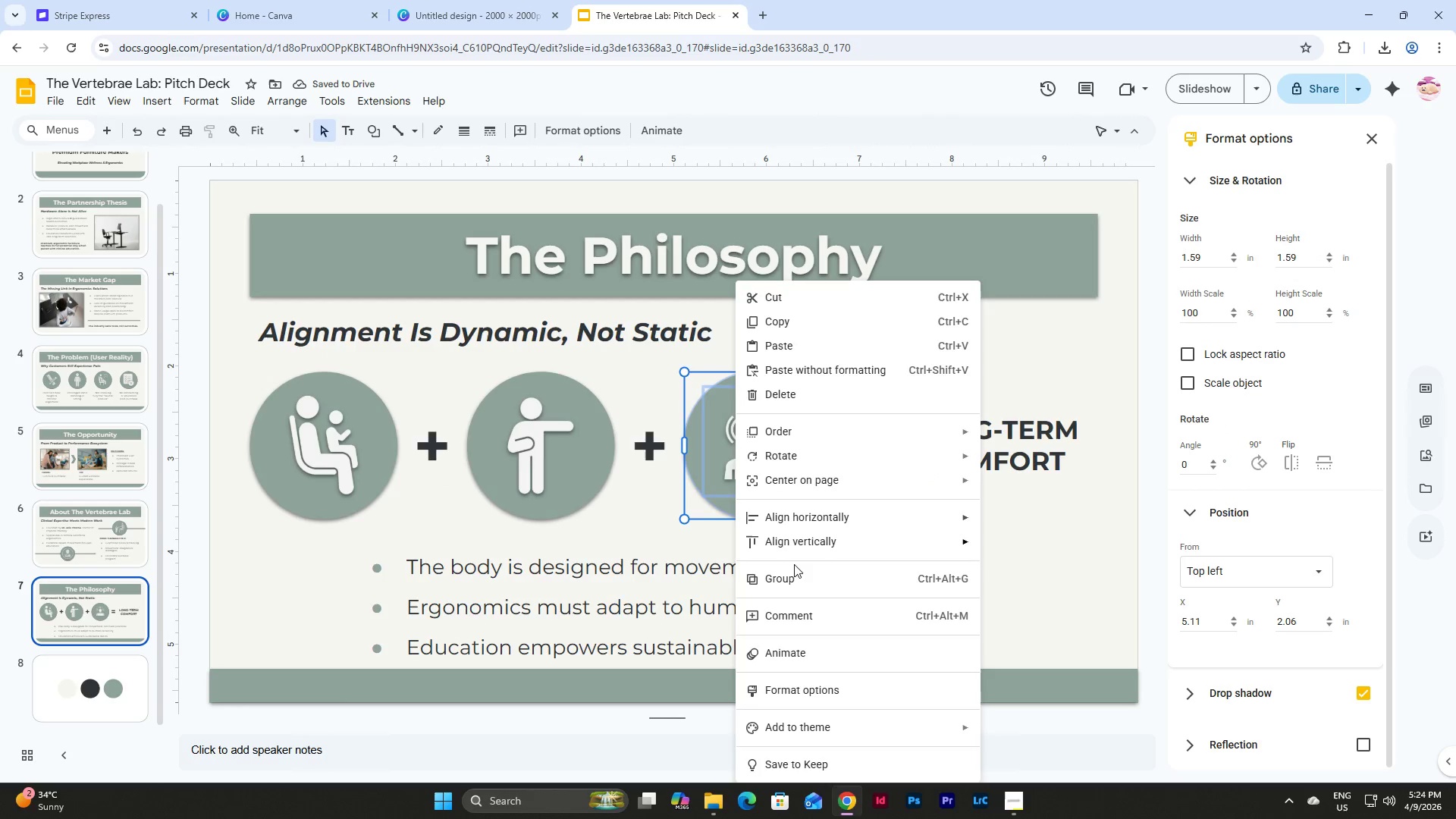 
left_click([794, 576])
 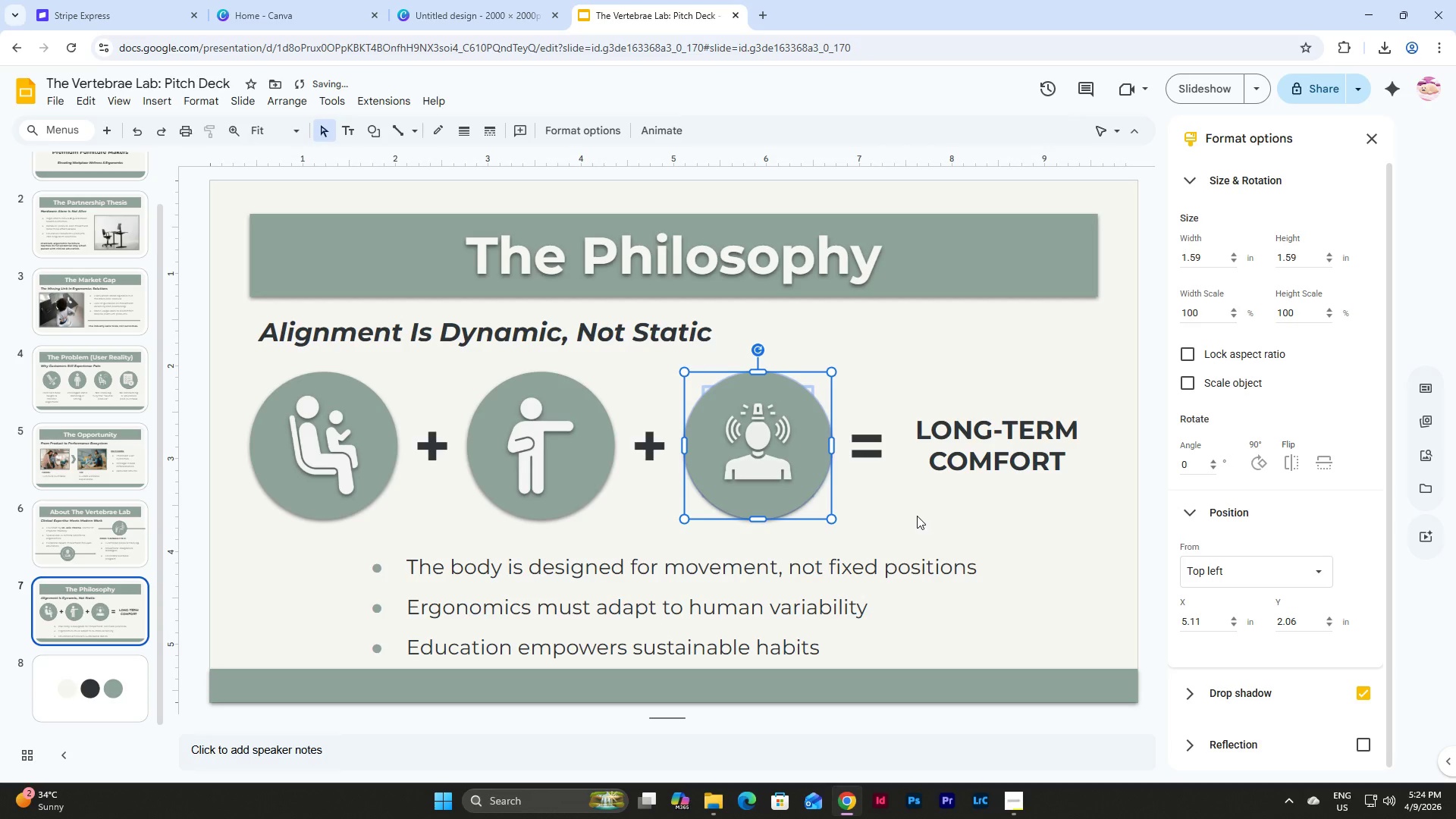 
left_click([917, 516])
 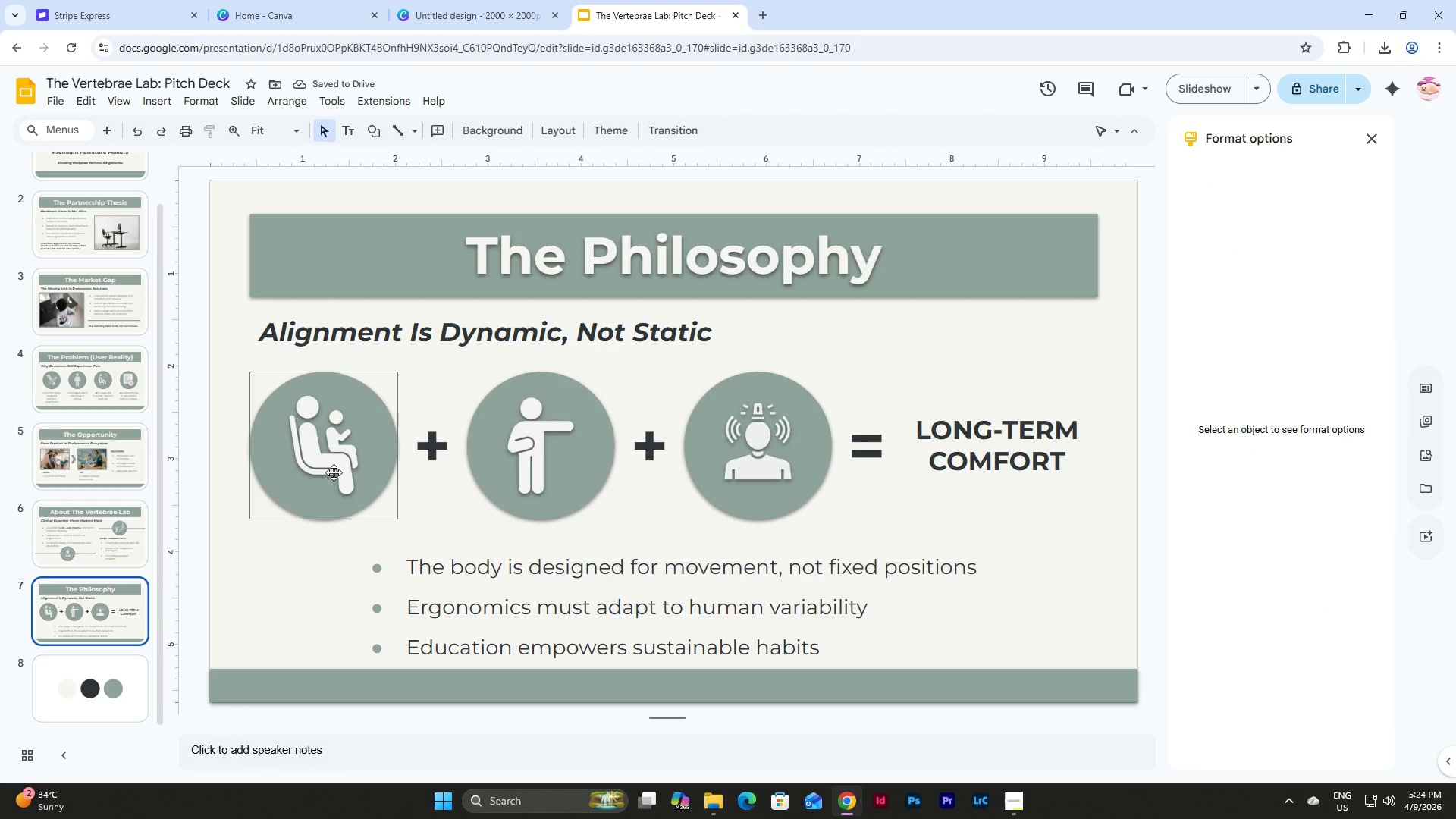 
left_click([334, 472])
 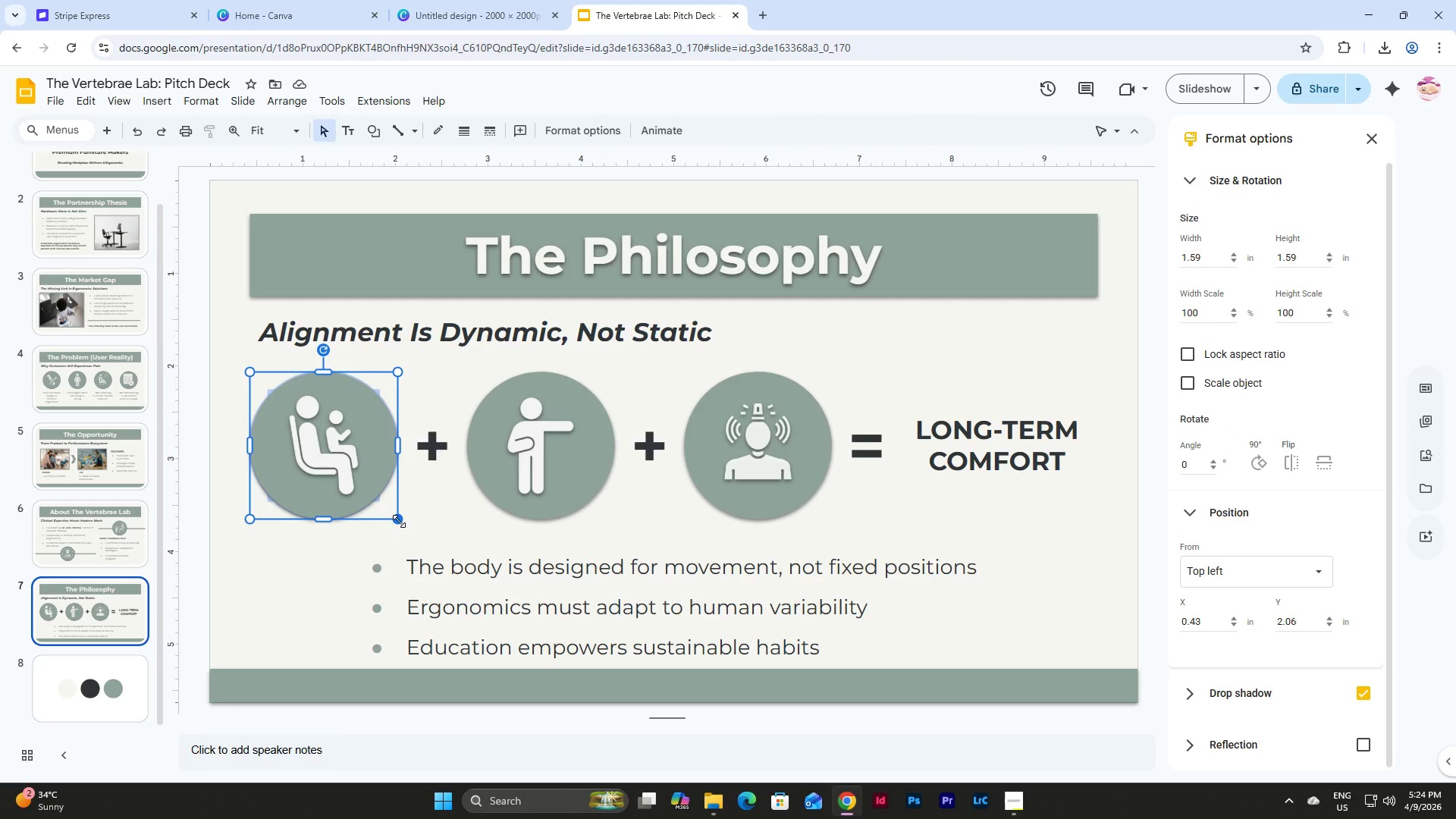 
left_click_drag(start_coordinate=[398, 520], to_coordinate=[376, 490])
 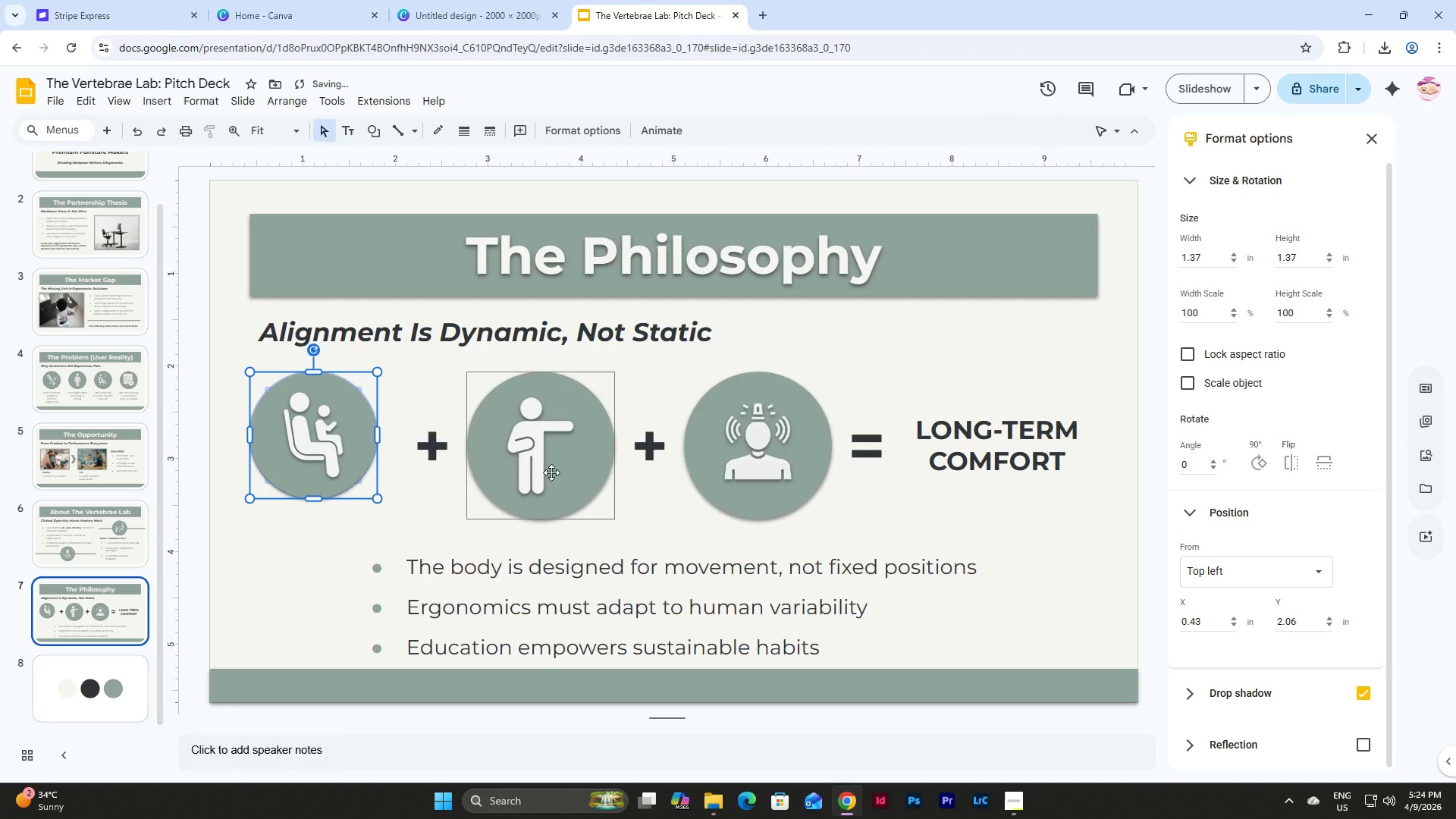 
left_click([551, 472])
 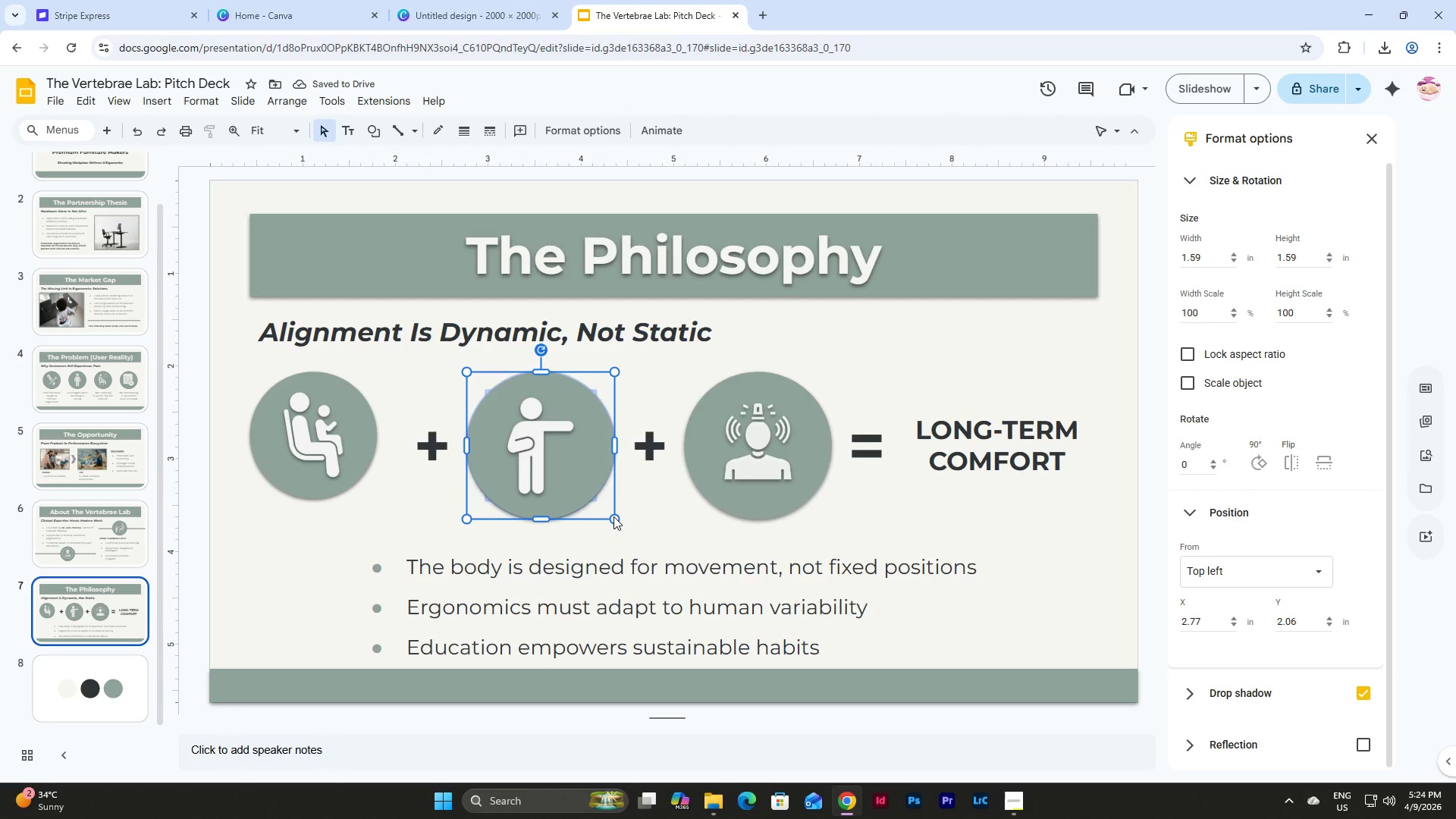 
left_click_drag(start_coordinate=[613, 516], to_coordinate=[591, 490])
 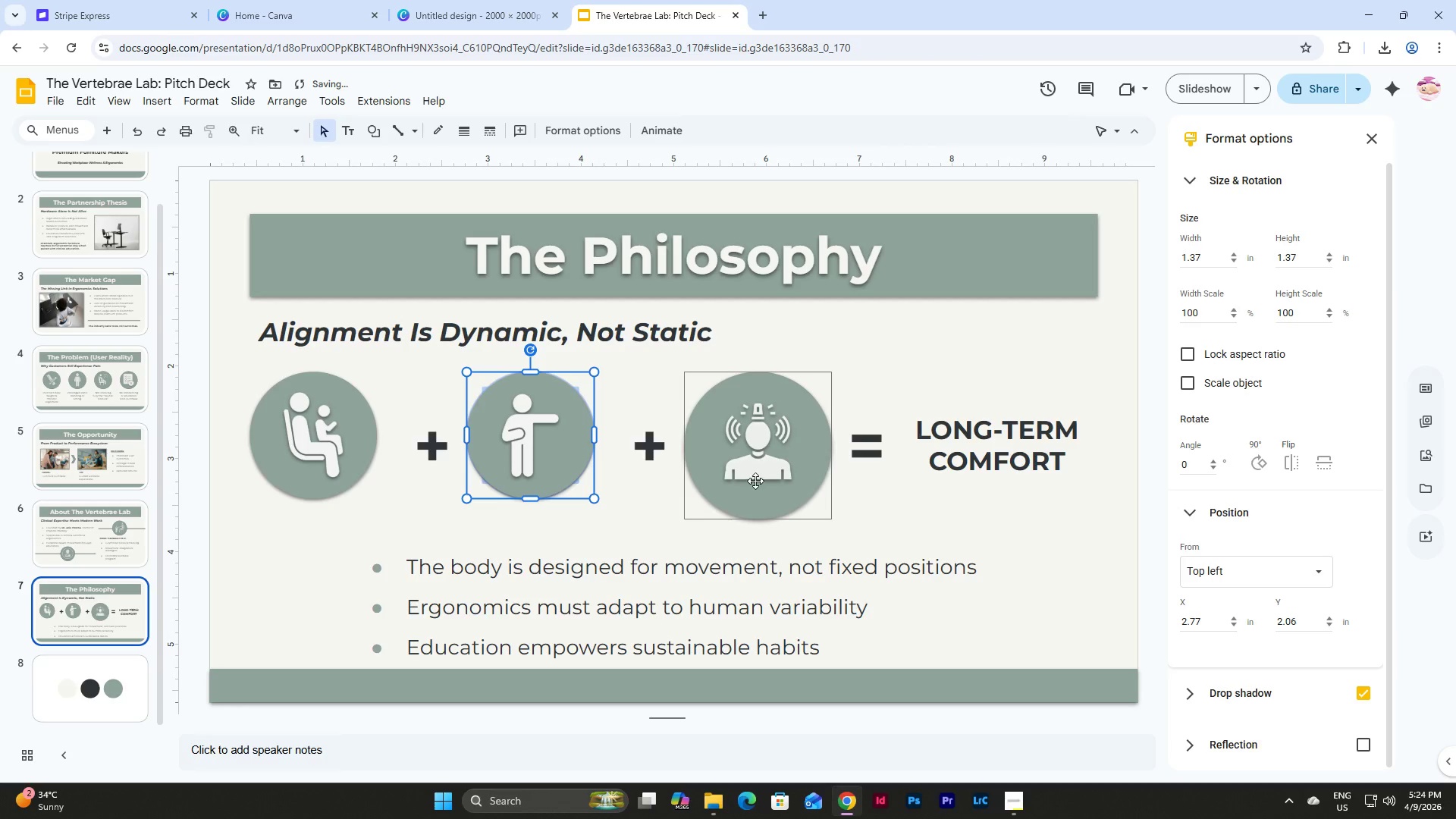 
left_click([755, 481])
 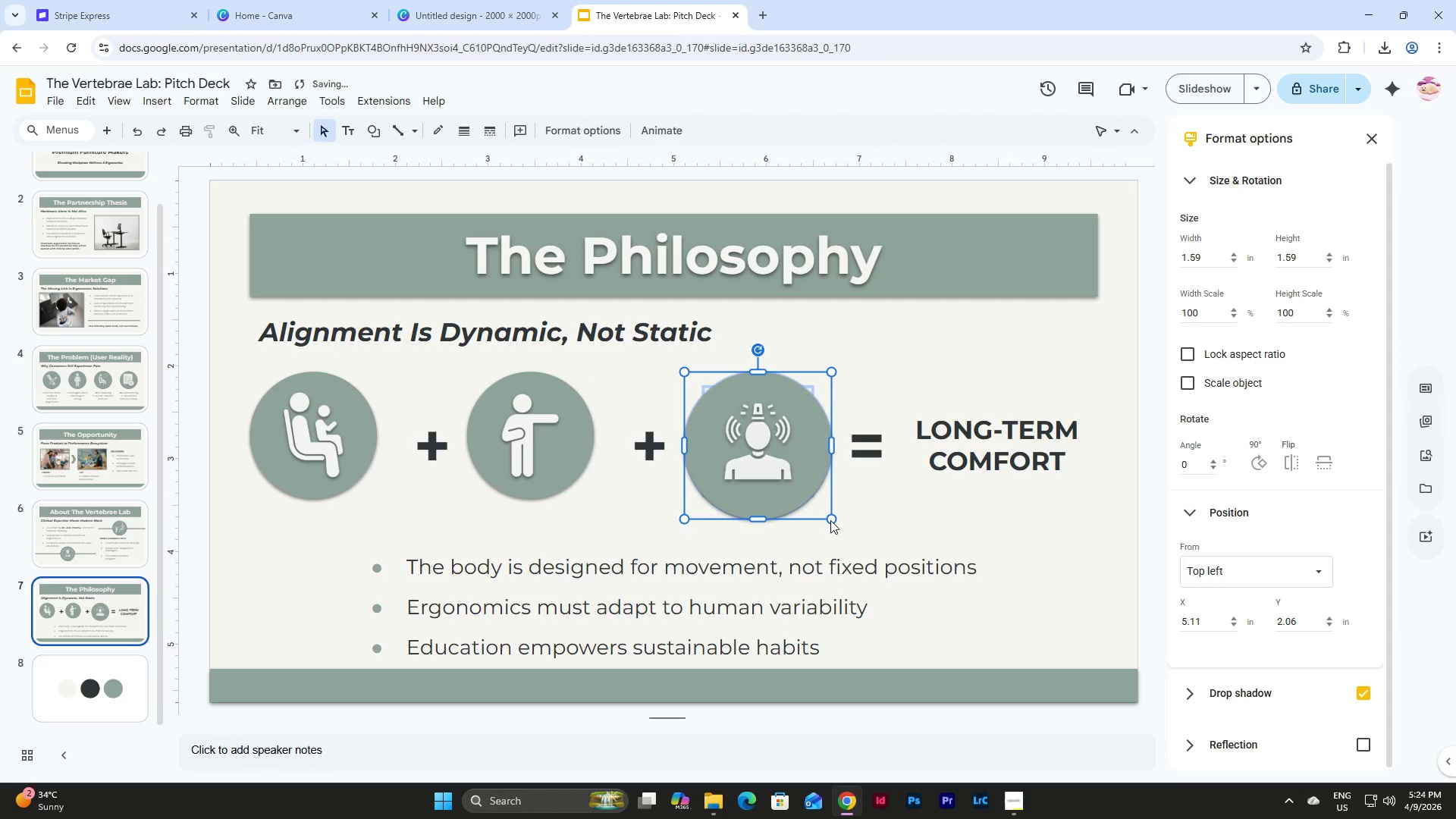 
left_click_drag(start_coordinate=[830, 520], to_coordinate=[810, 493])
 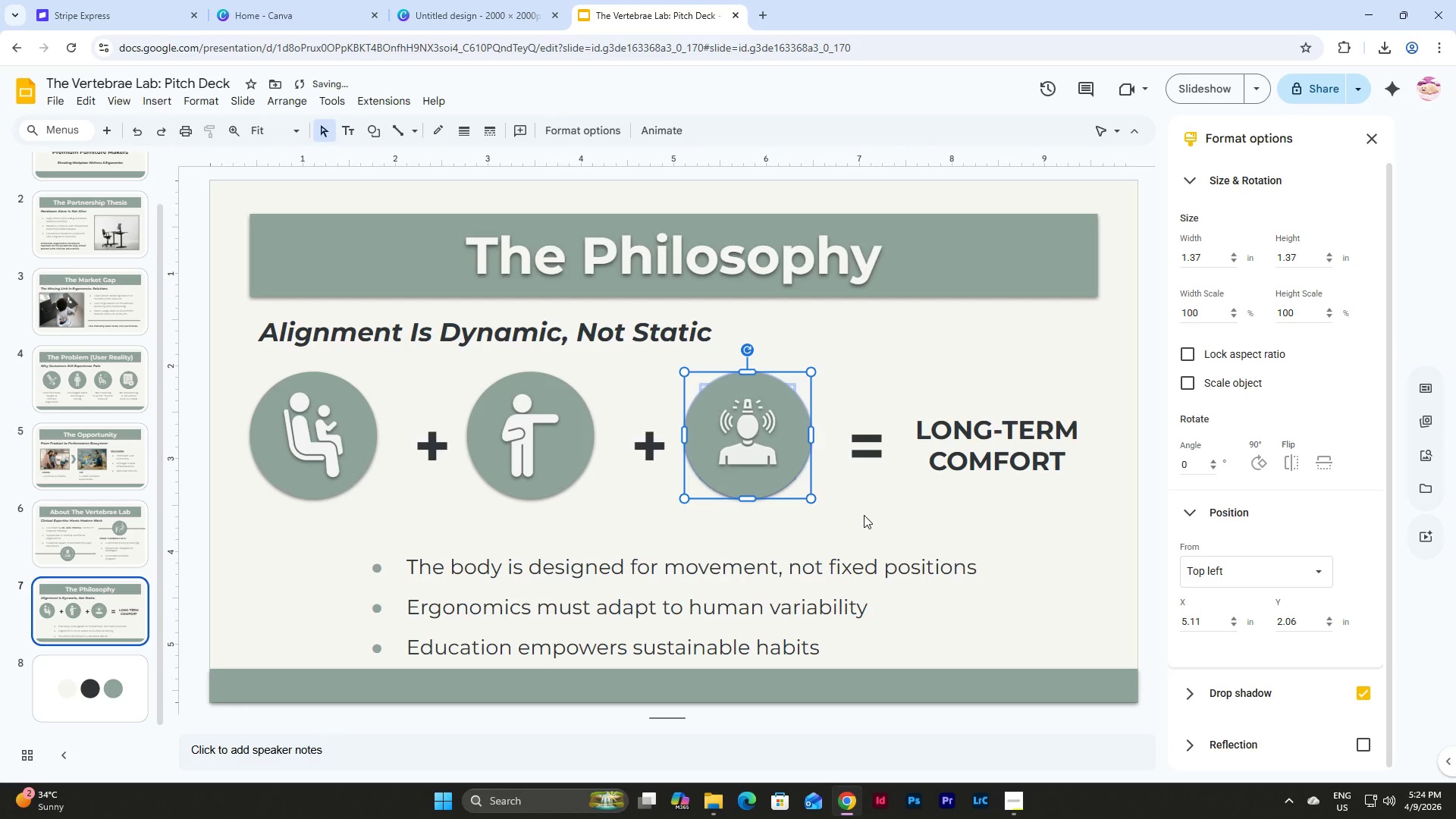 
left_click([864, 515])
 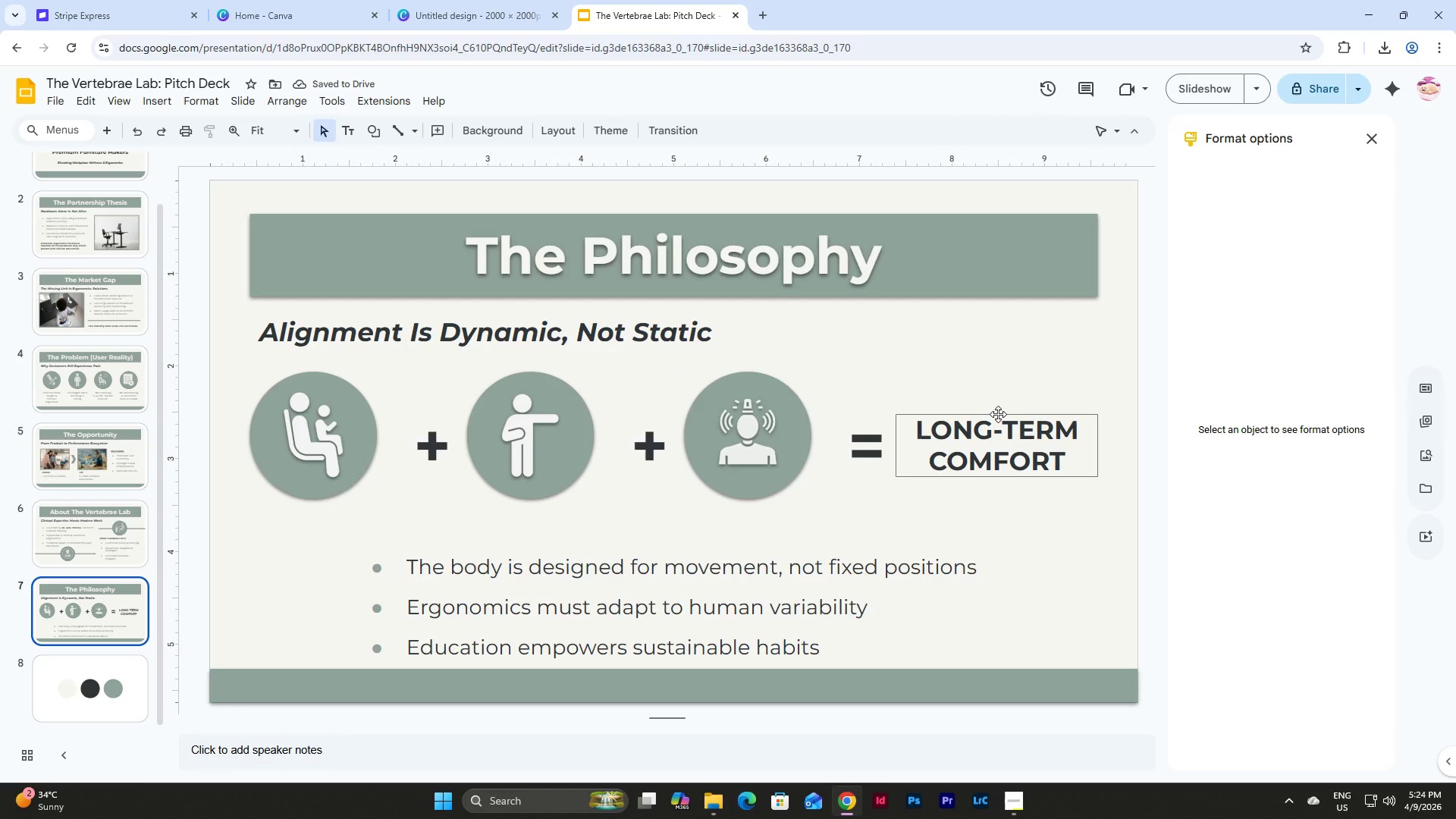 
left_click([432, 446])
 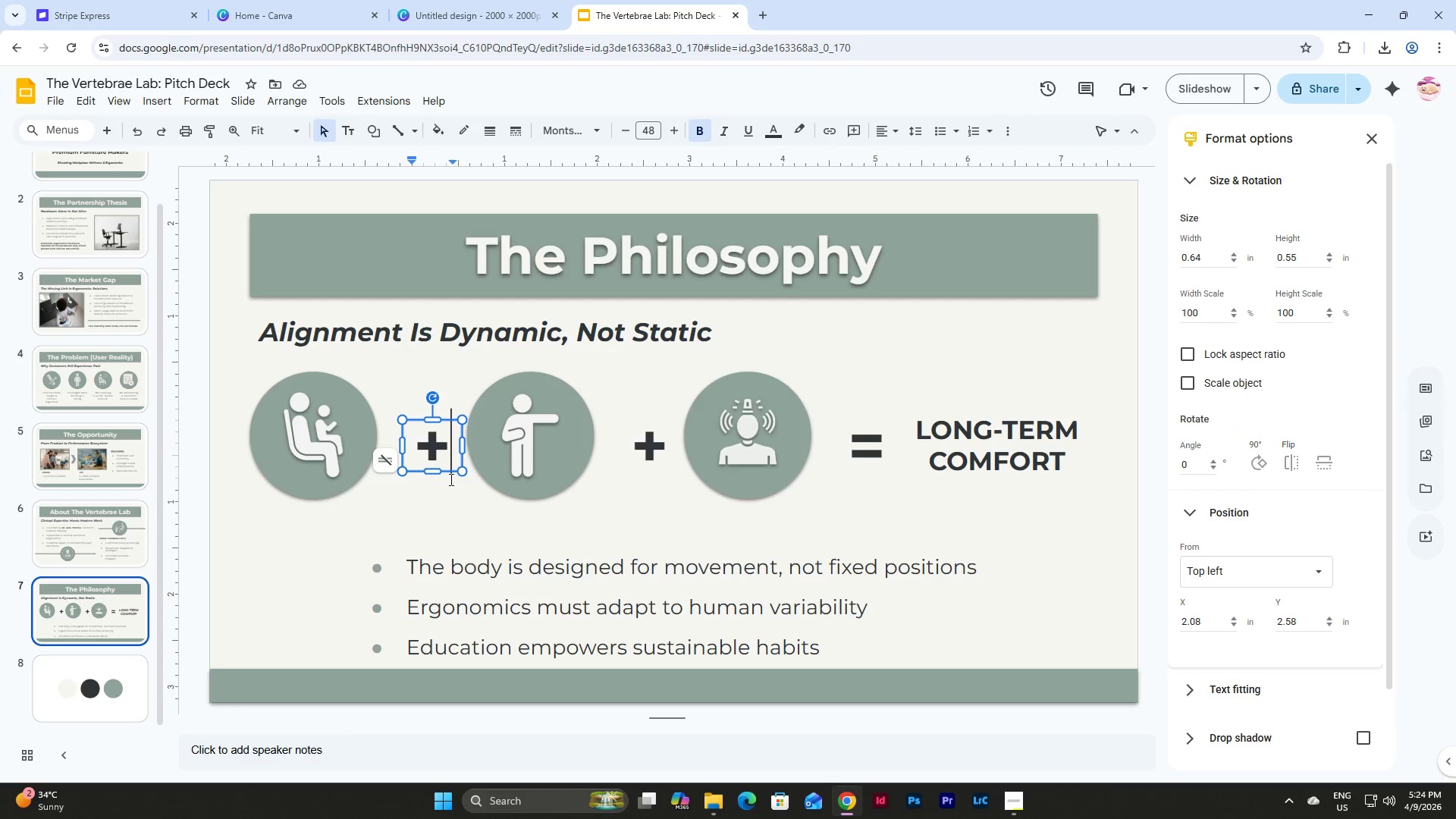 
left_click([450, 491])
 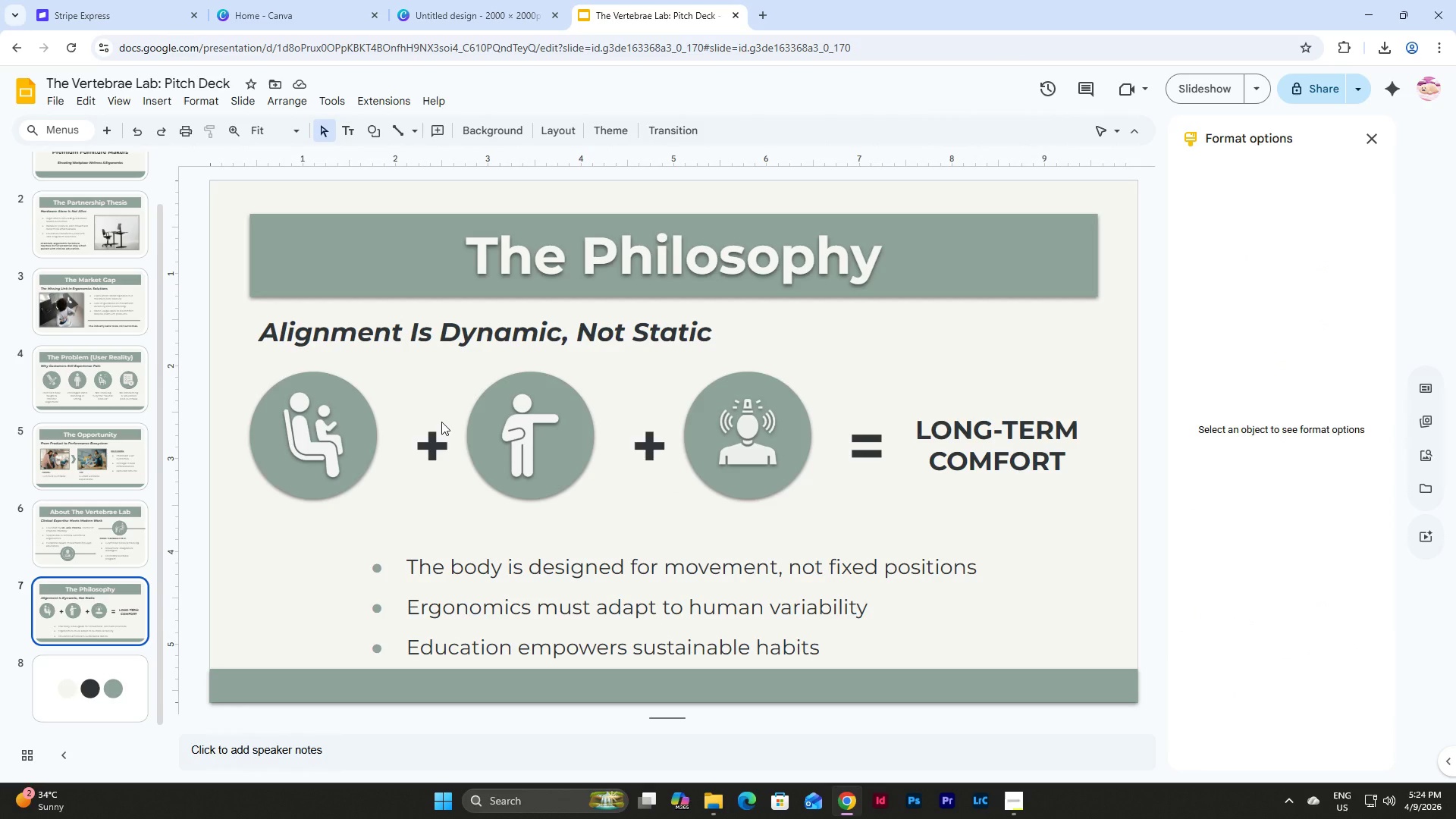 
left_click([441, 422])
 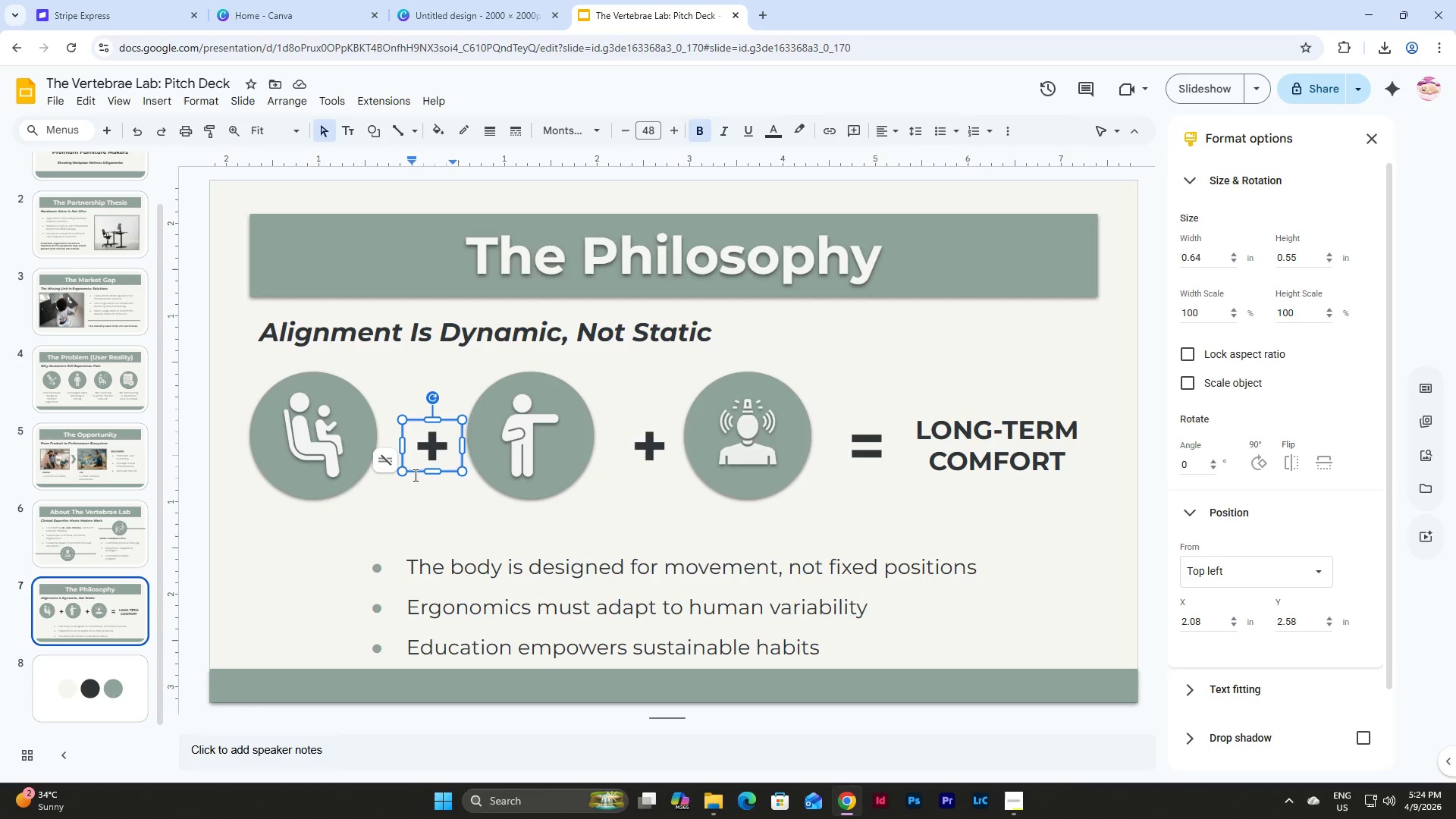 
left_click_drag(start_coordinate=[411, 475], to_coordinate=[400, 469])
 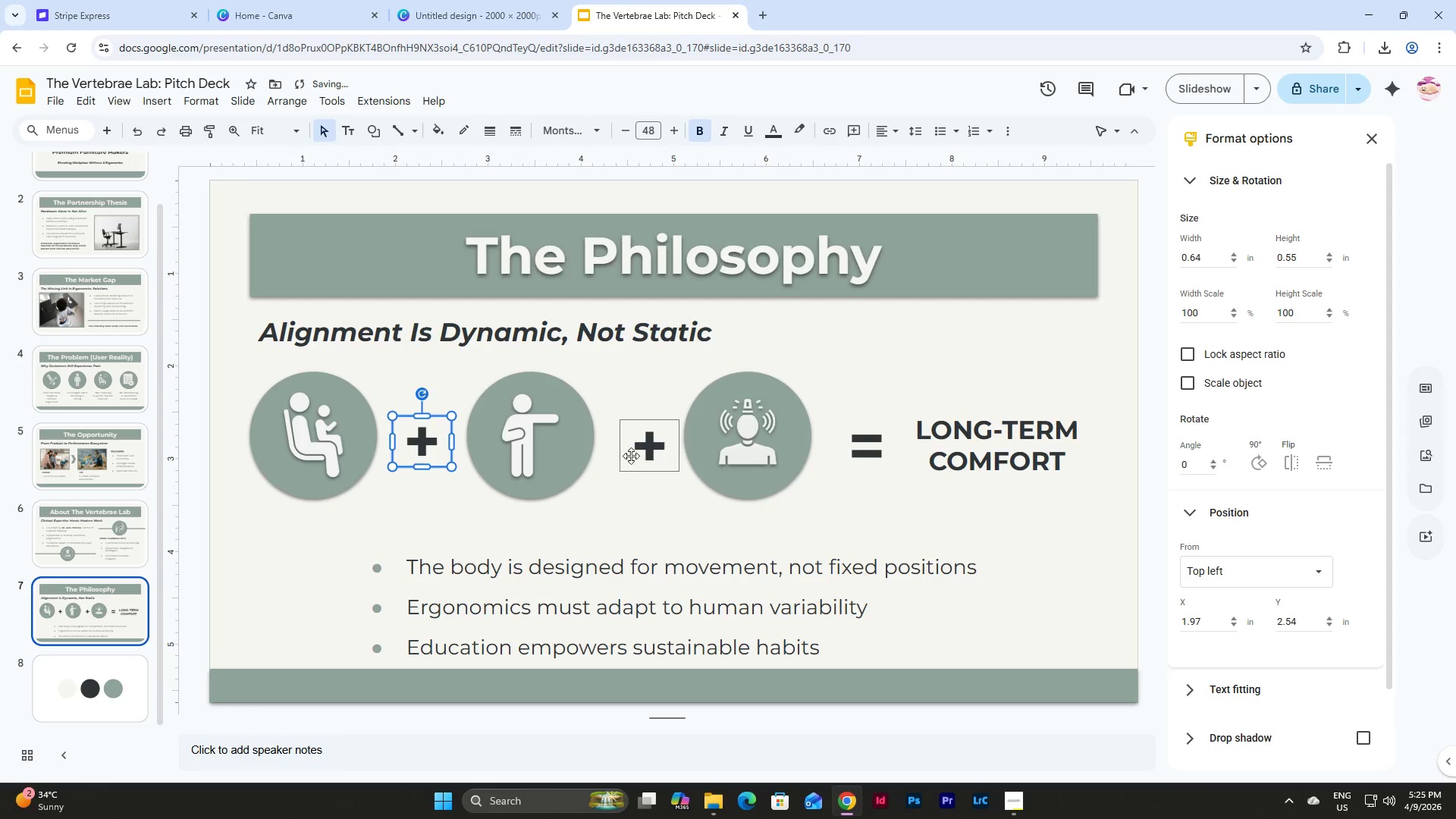 
left_click([631, 454])
 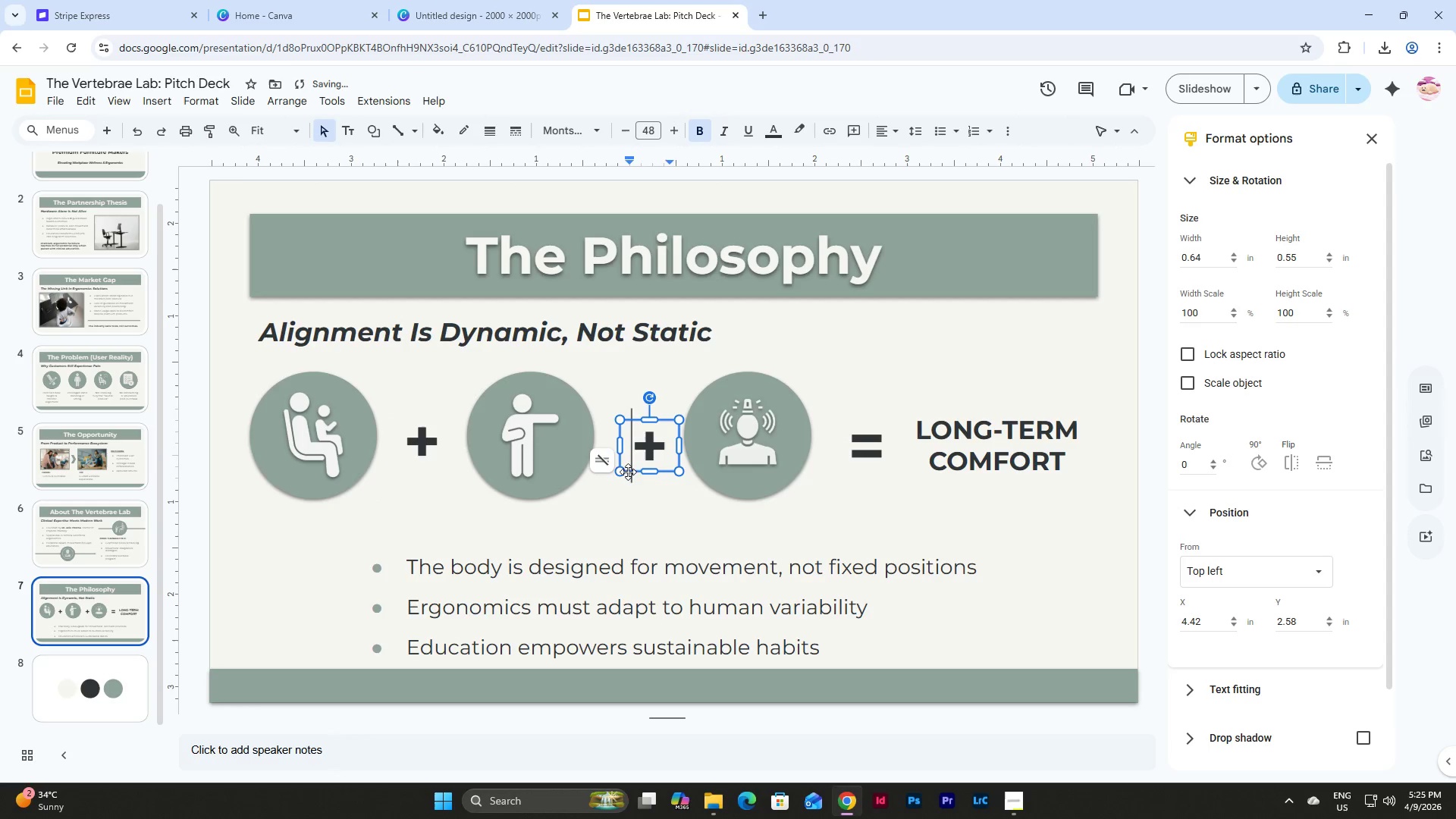 
left_click_drag(start_coordinate=[629, 473], to_coordinate=[620, 469])
 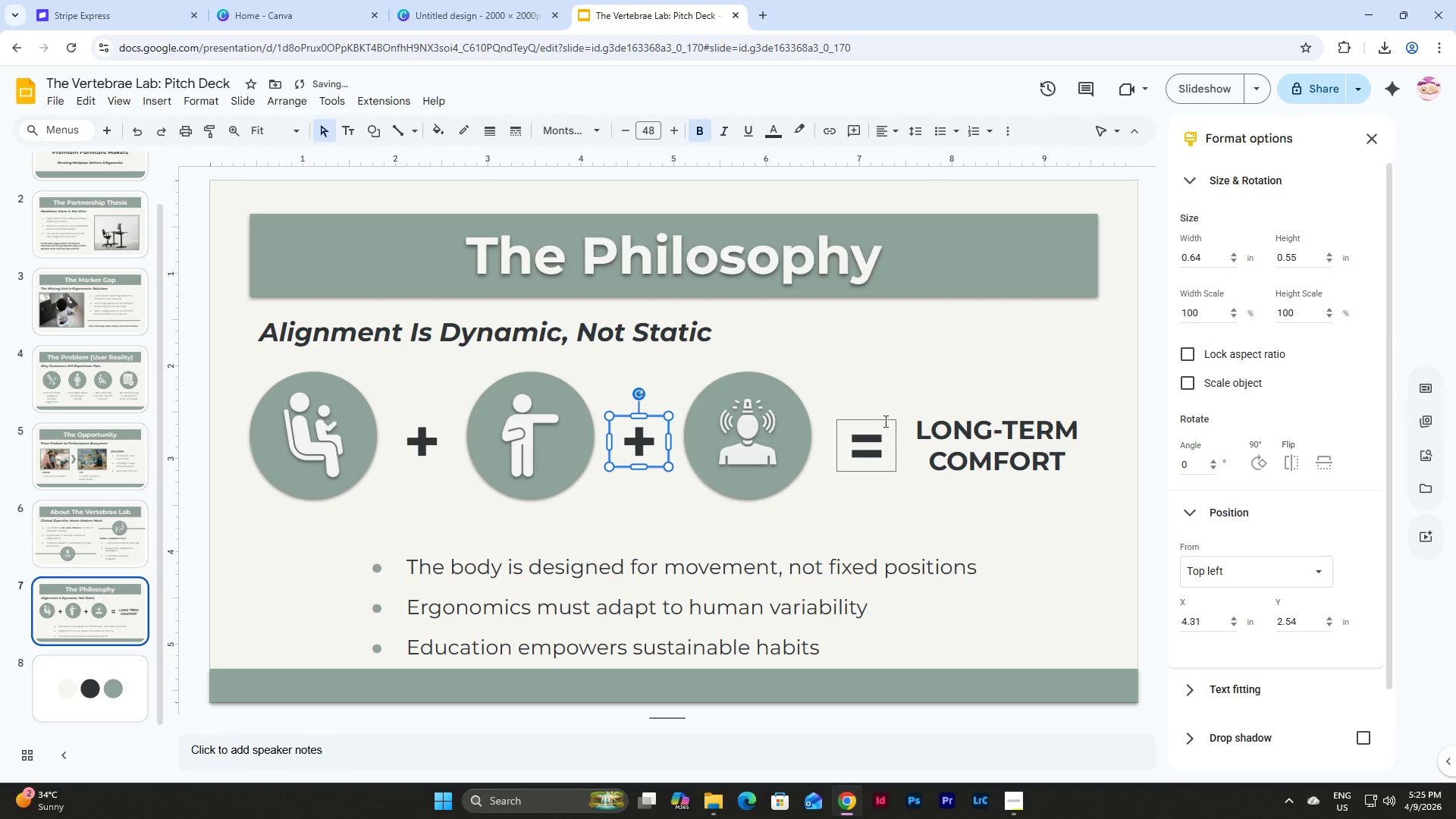 
left_click([882, 417])
 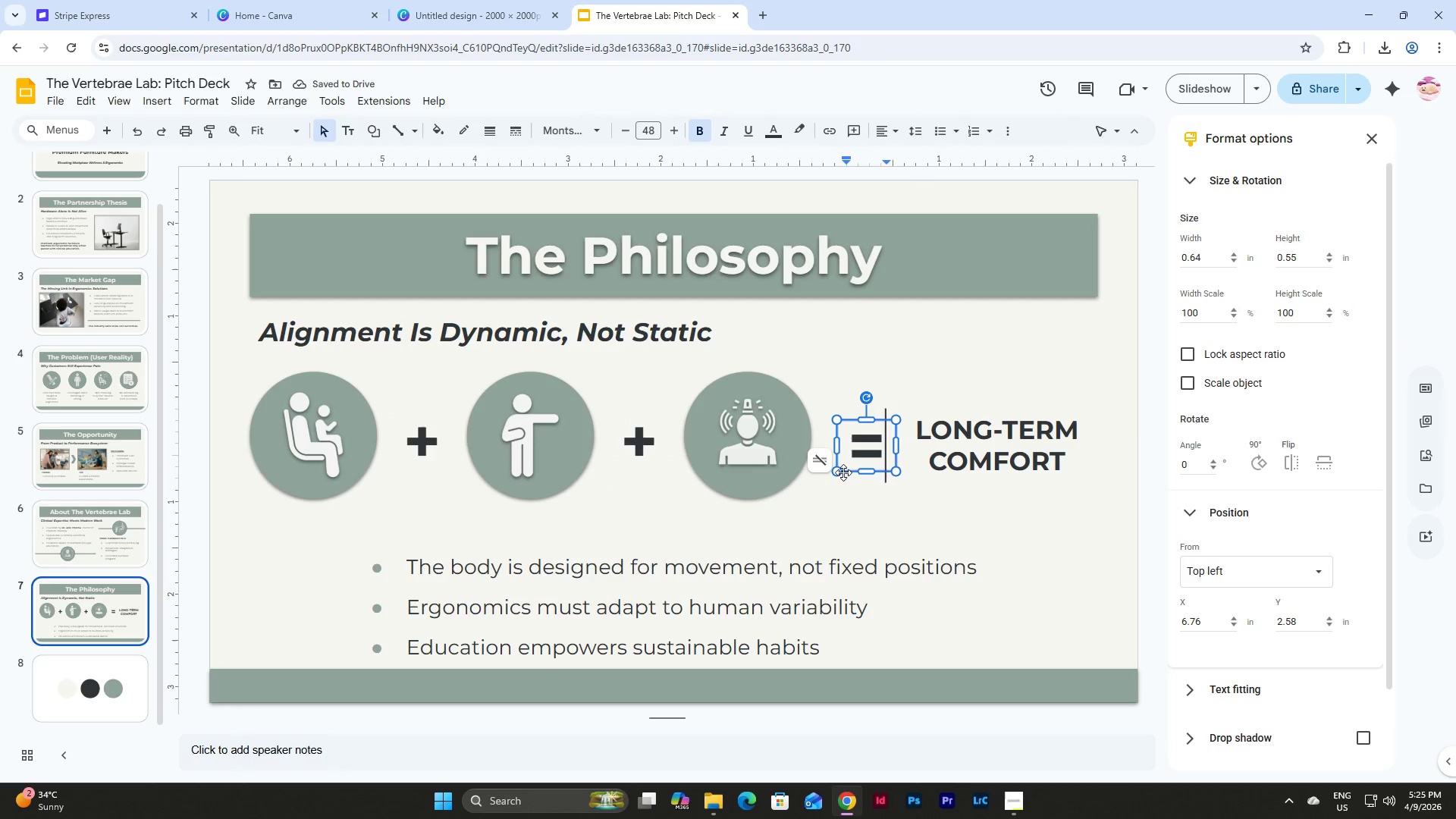 
left_click_drag(start_coordinate=[846, 473], to_coordinate=[838, 466])
 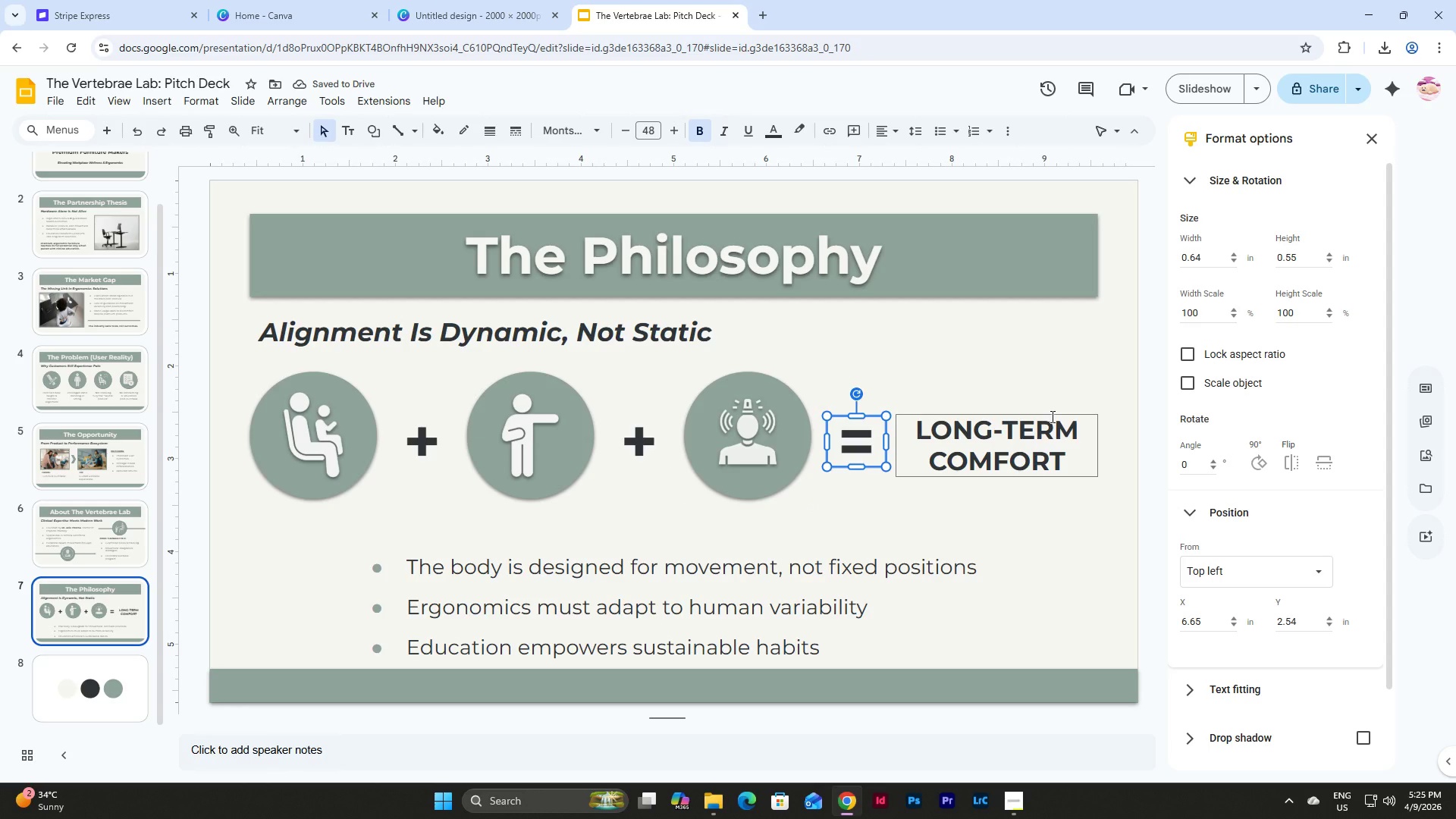 
left_click([1055, 414])
 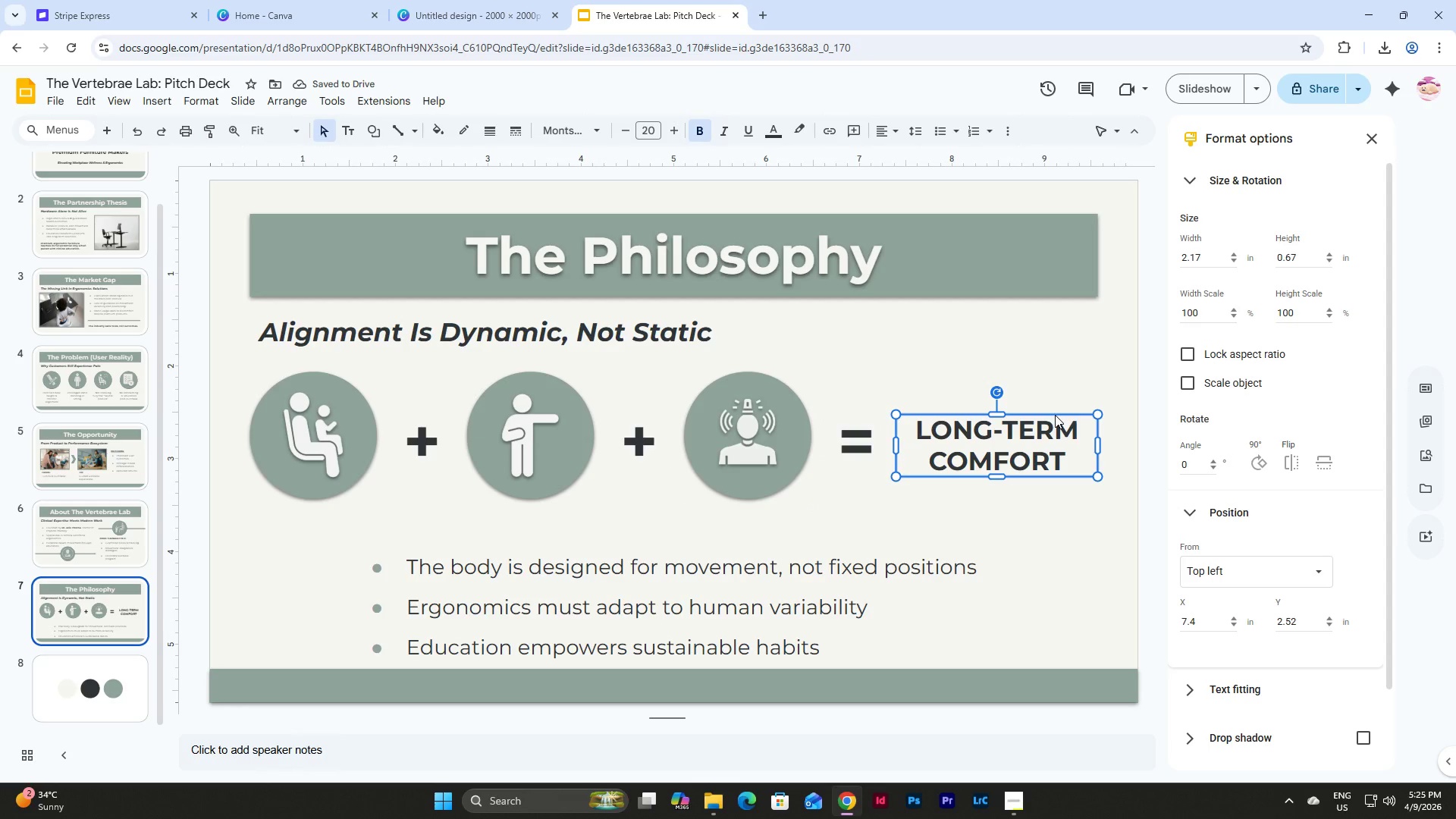 
left_click_drag(start_coordinate=[1055, 414], to_coordinate=[1045, 411])
 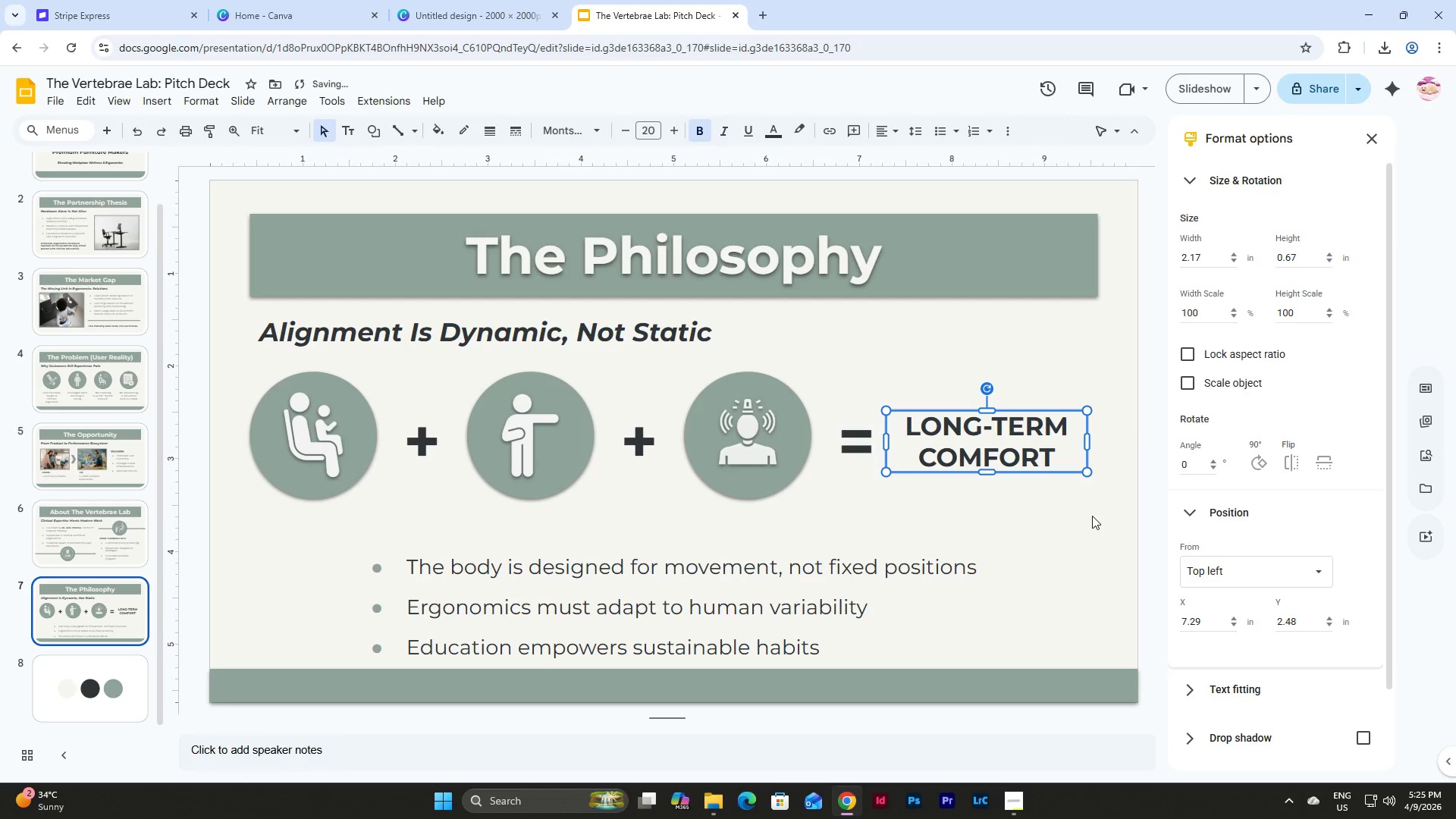 
left_click([1092, 516])
 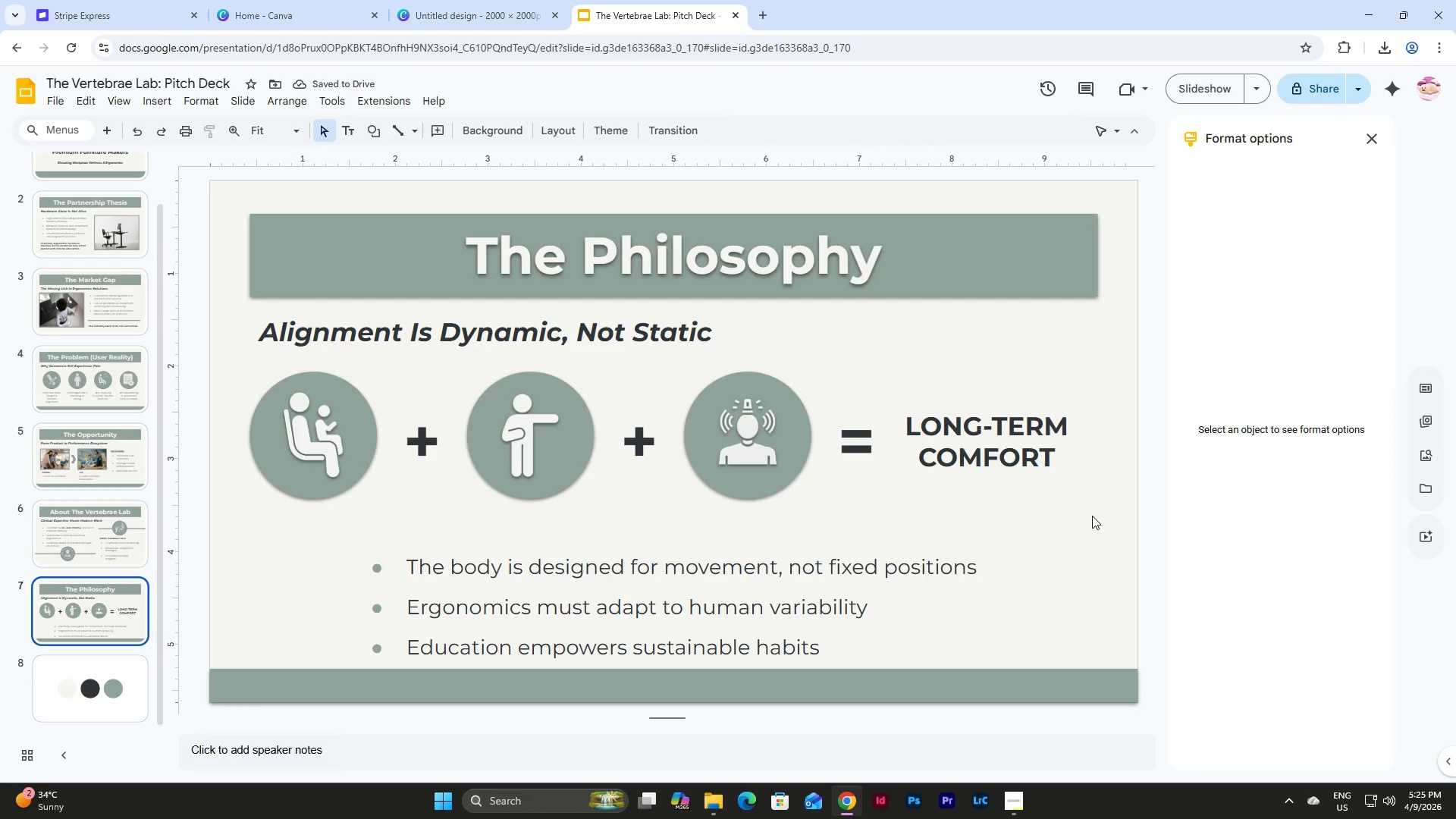 
wait(5.12)
 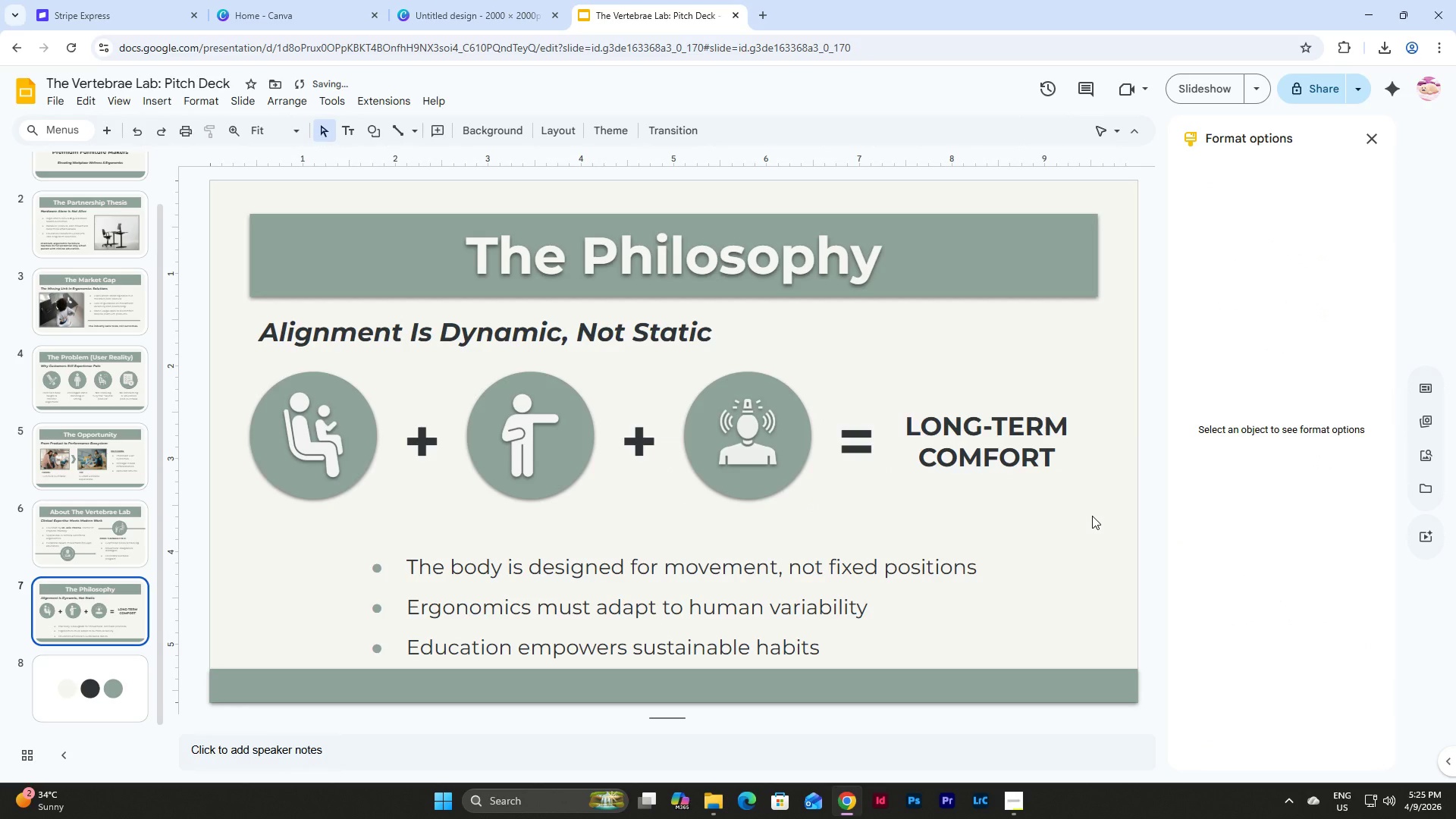 
left_click_drag(start_coordinate=[1077, 524], to_coordinate=[256, 375])
 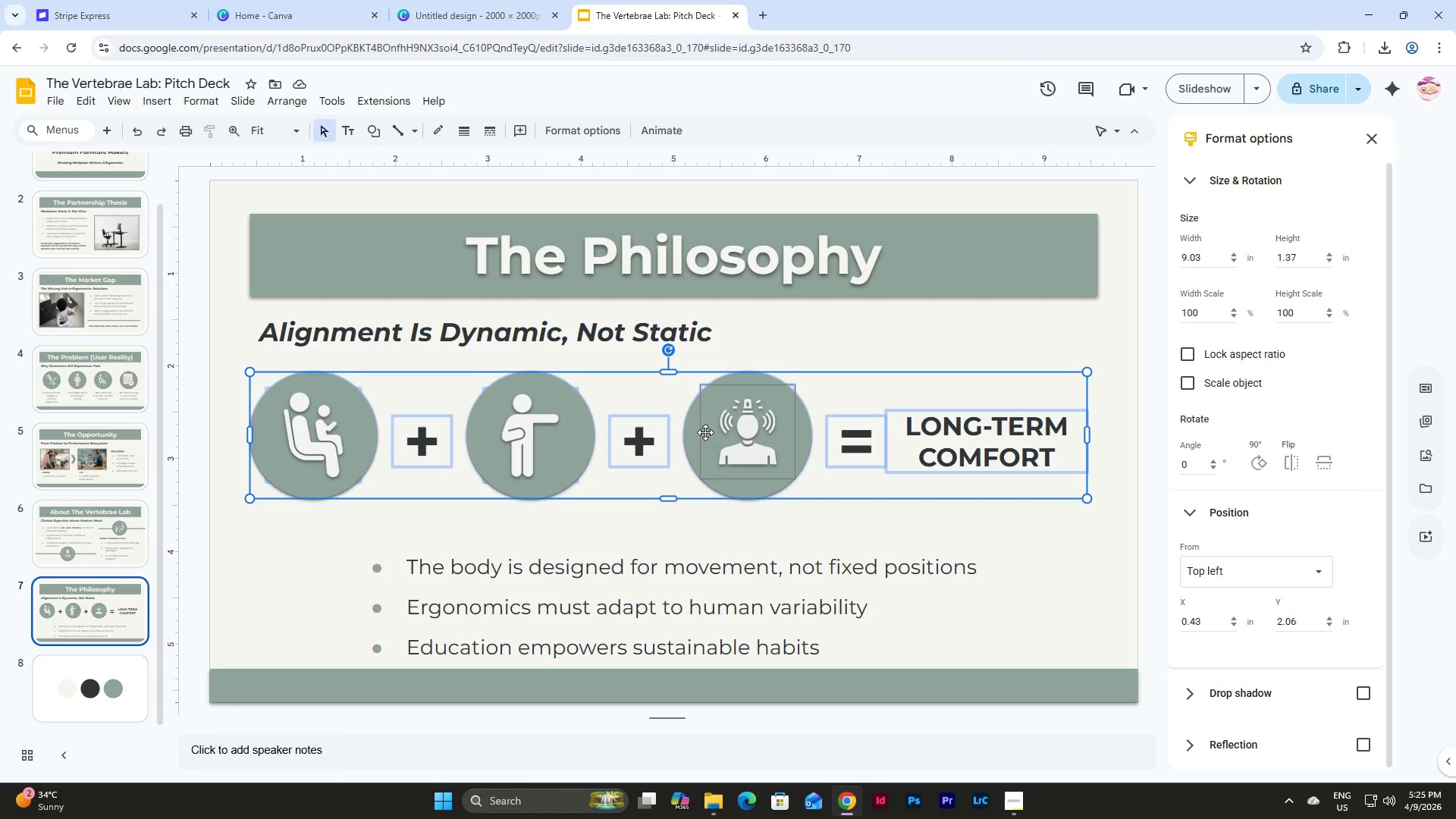 
left_click_drag(start_coordinate=[709, 433], to_coordinate=[709, 427])
 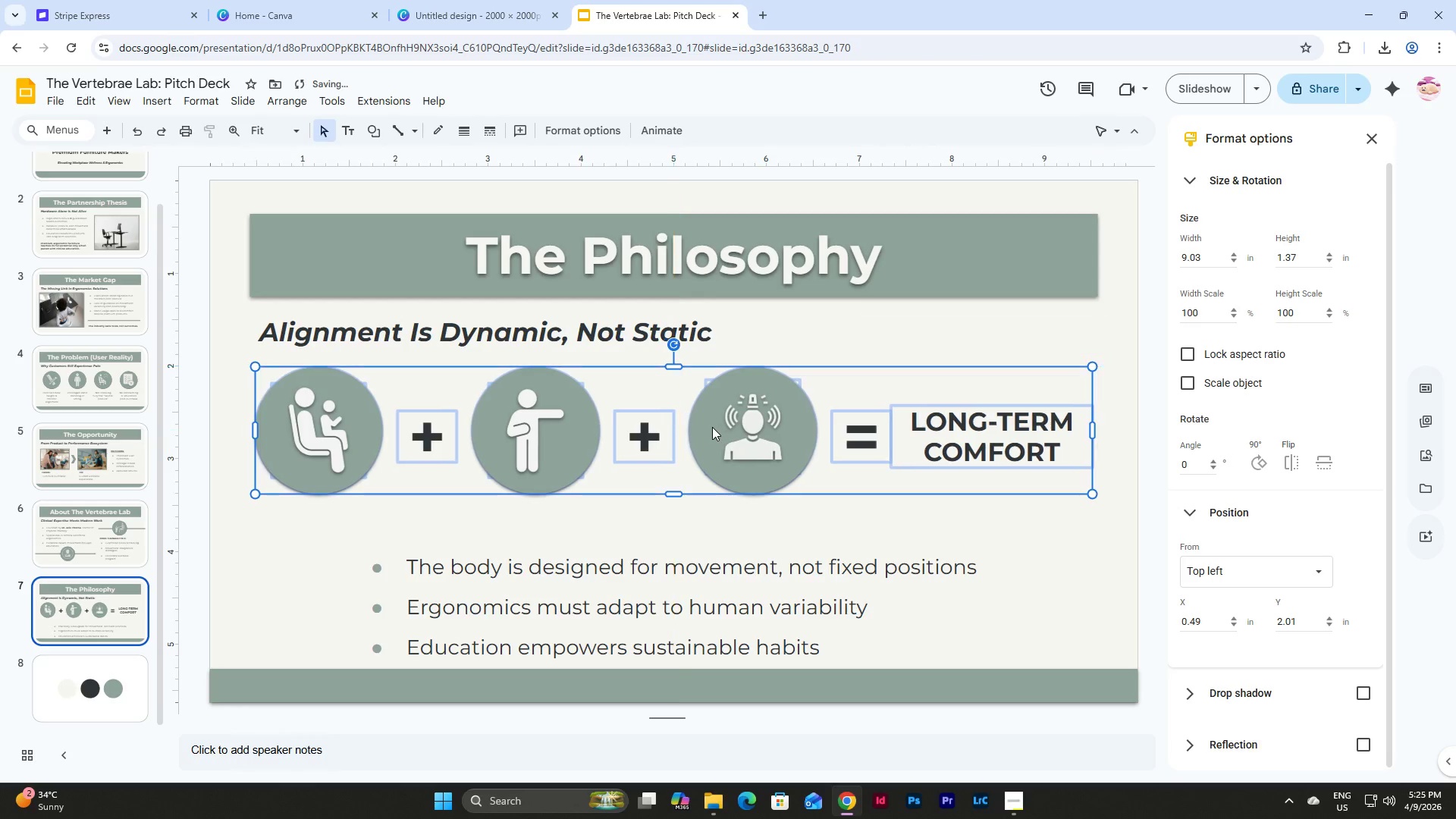 
double_click([1006, 403])
 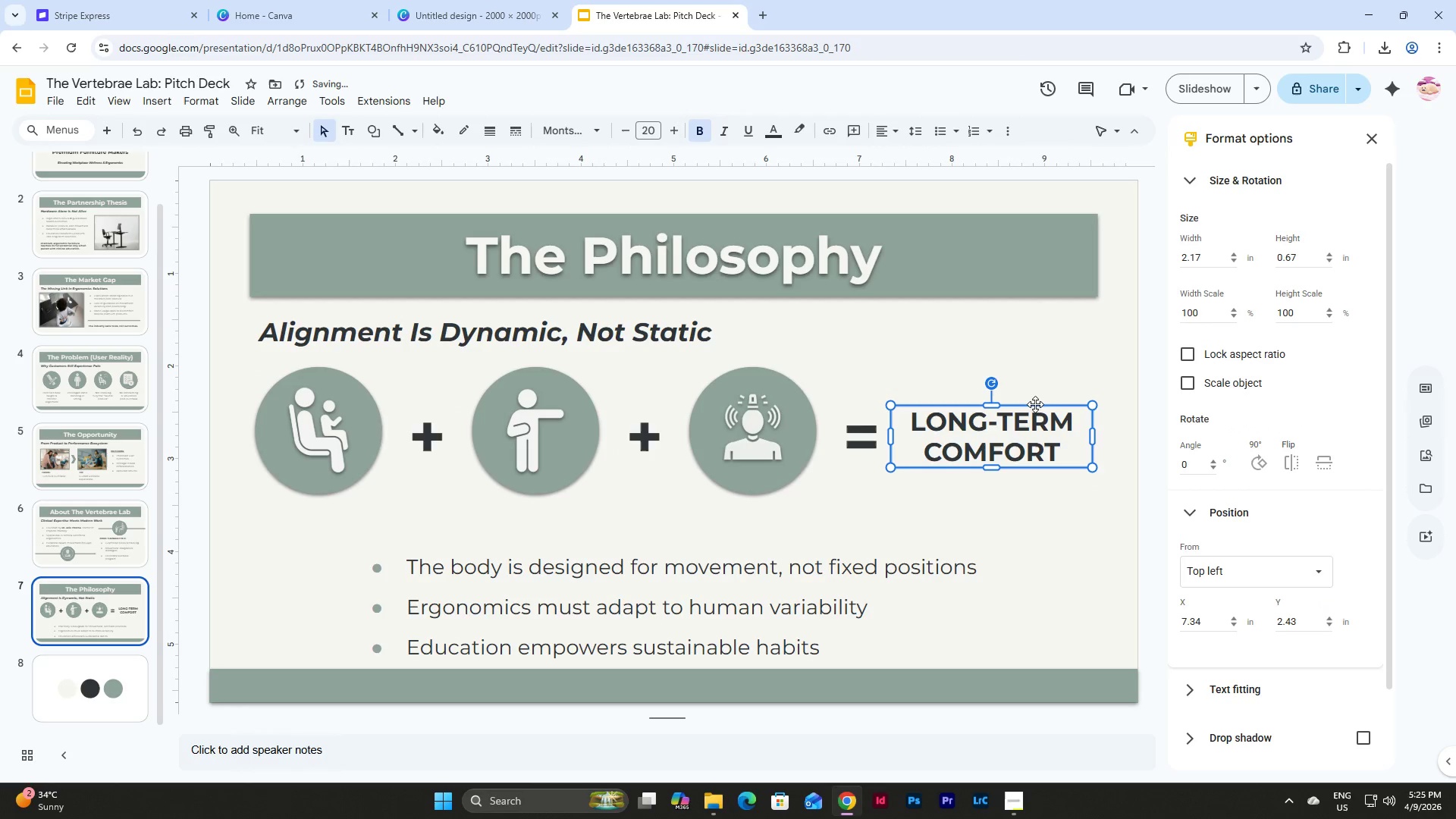 
left_click([1034, 405])
 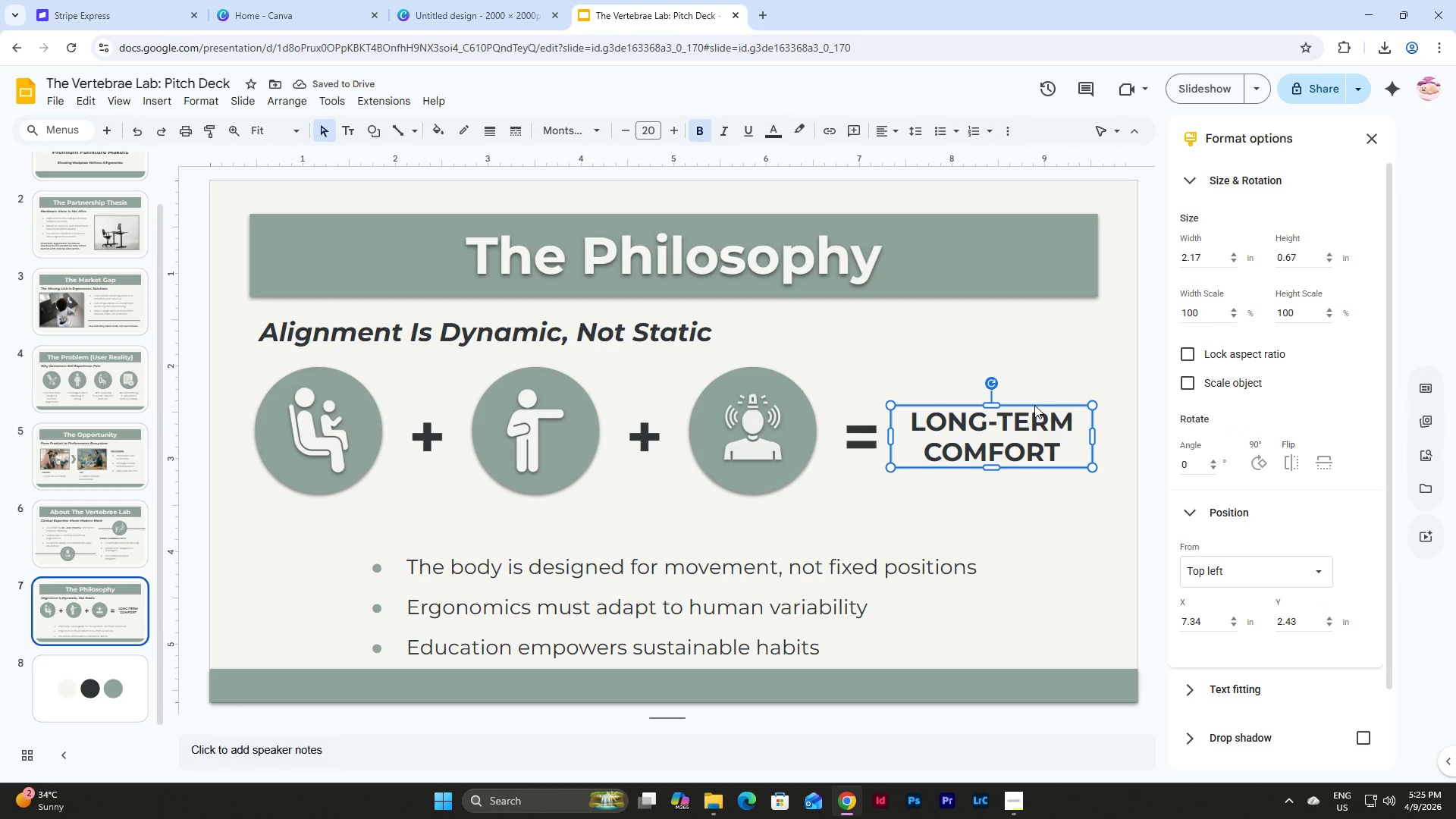 
key(Control+D)
 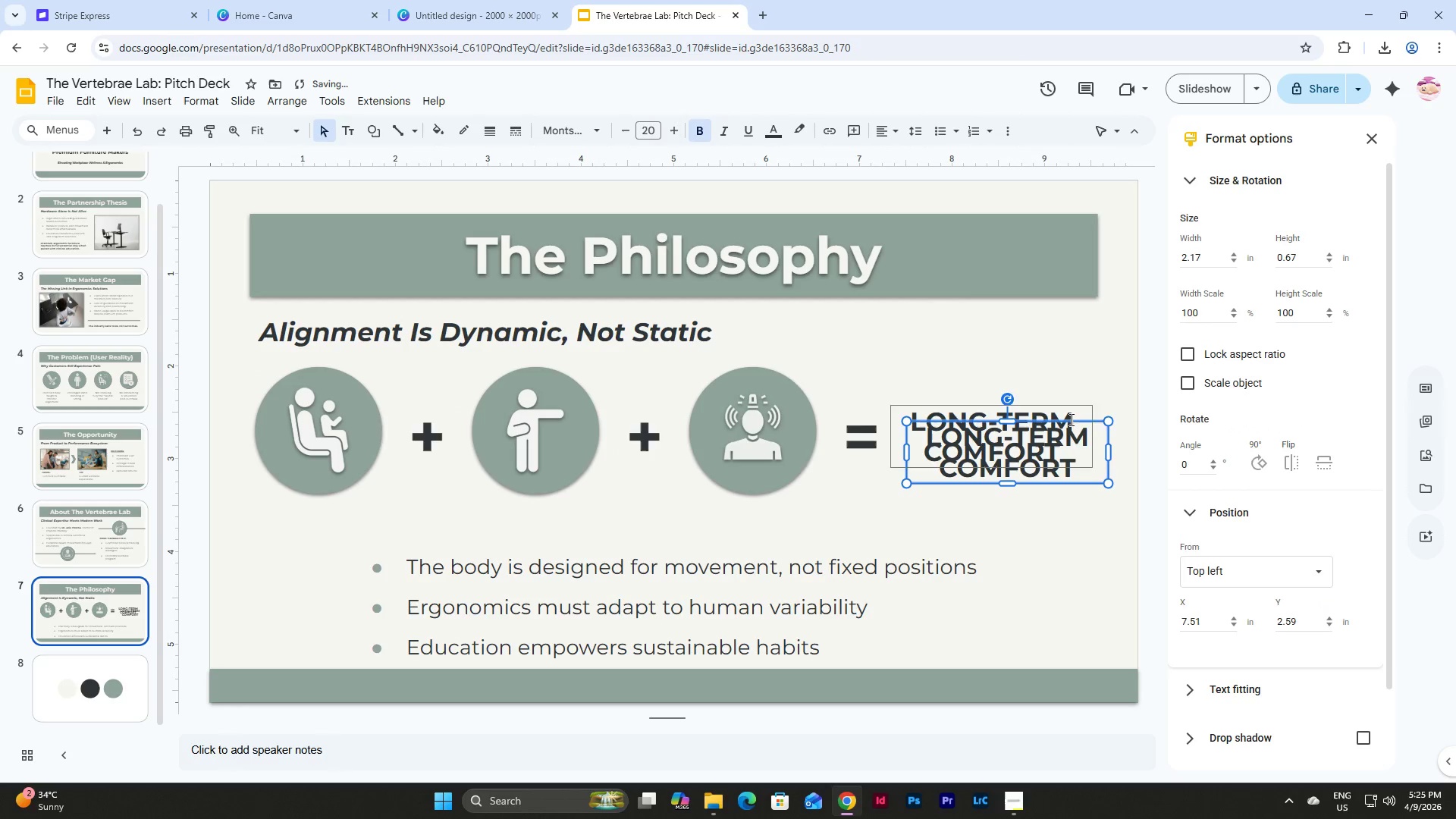 
left_click_drag(start_coordinate=[1070, 421], to_coordinate=[416, 494])
 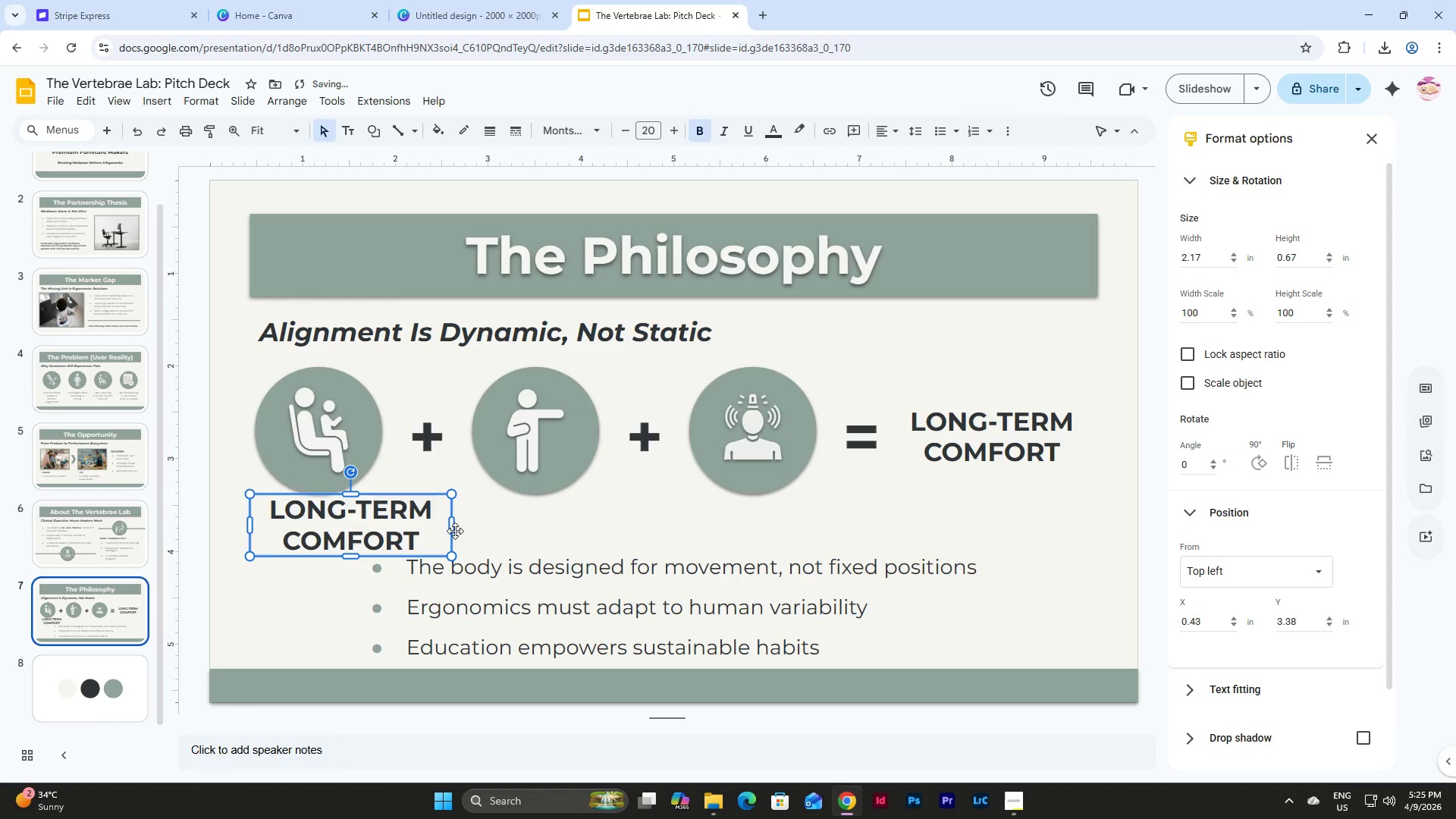 
left_click_drag(start_coordinate=[452, 523], to_coordinate=[381, 516])
 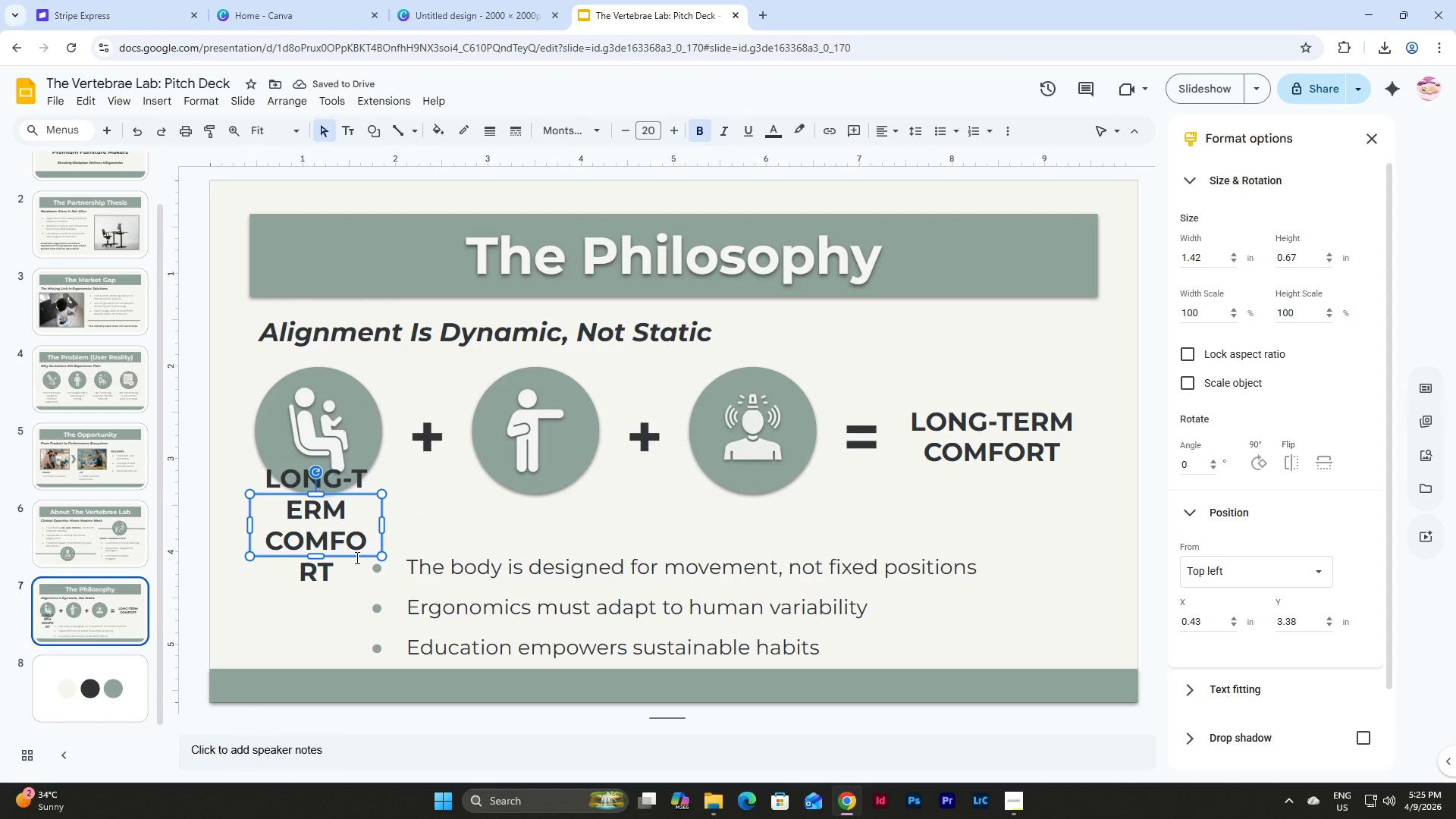 
double_click([333, 526])
 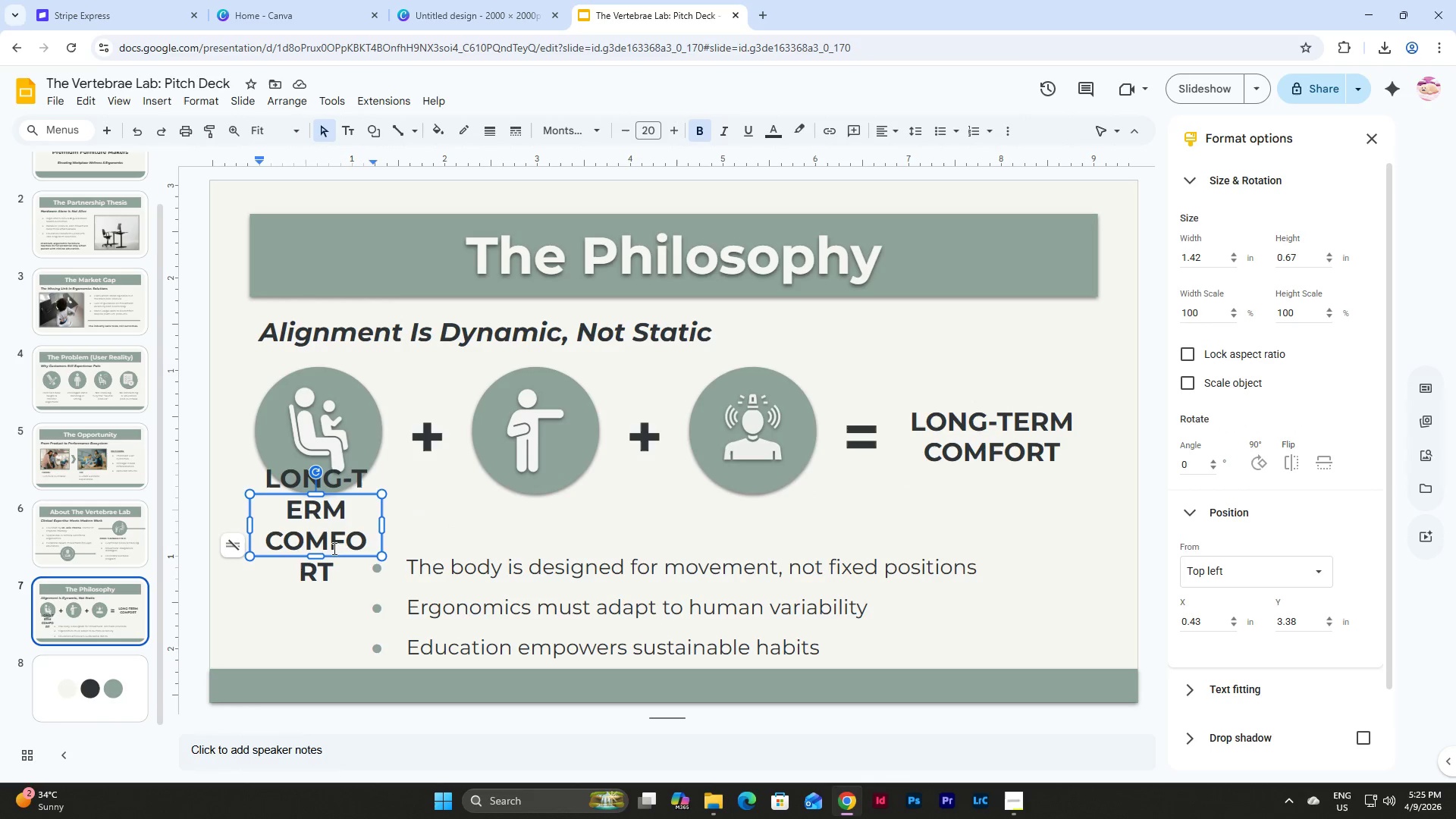 
left_click_drag(start_coordinate=[335, 576], to_coordinate=[237, 462])
 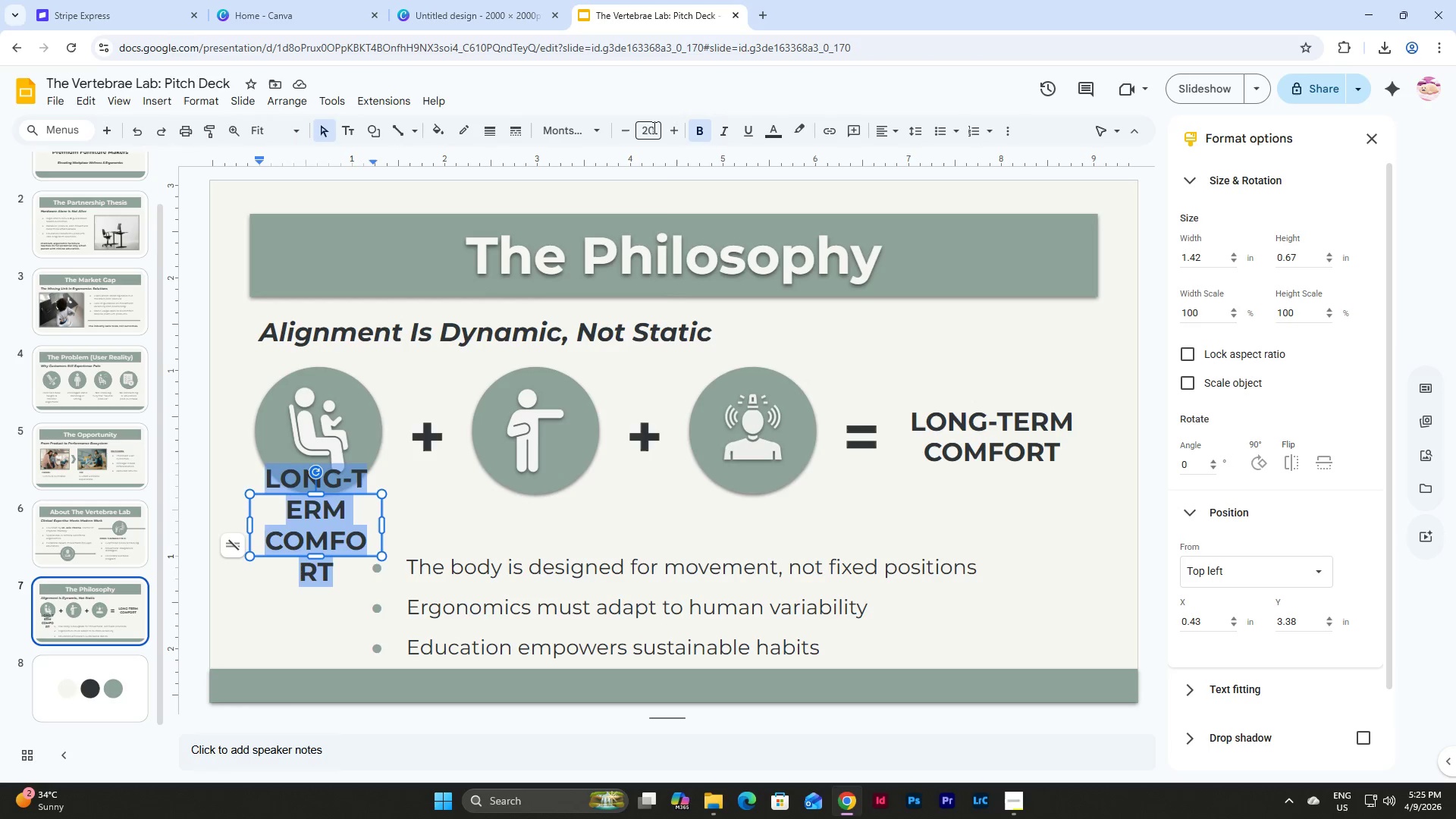 
left_click([652, 131])
 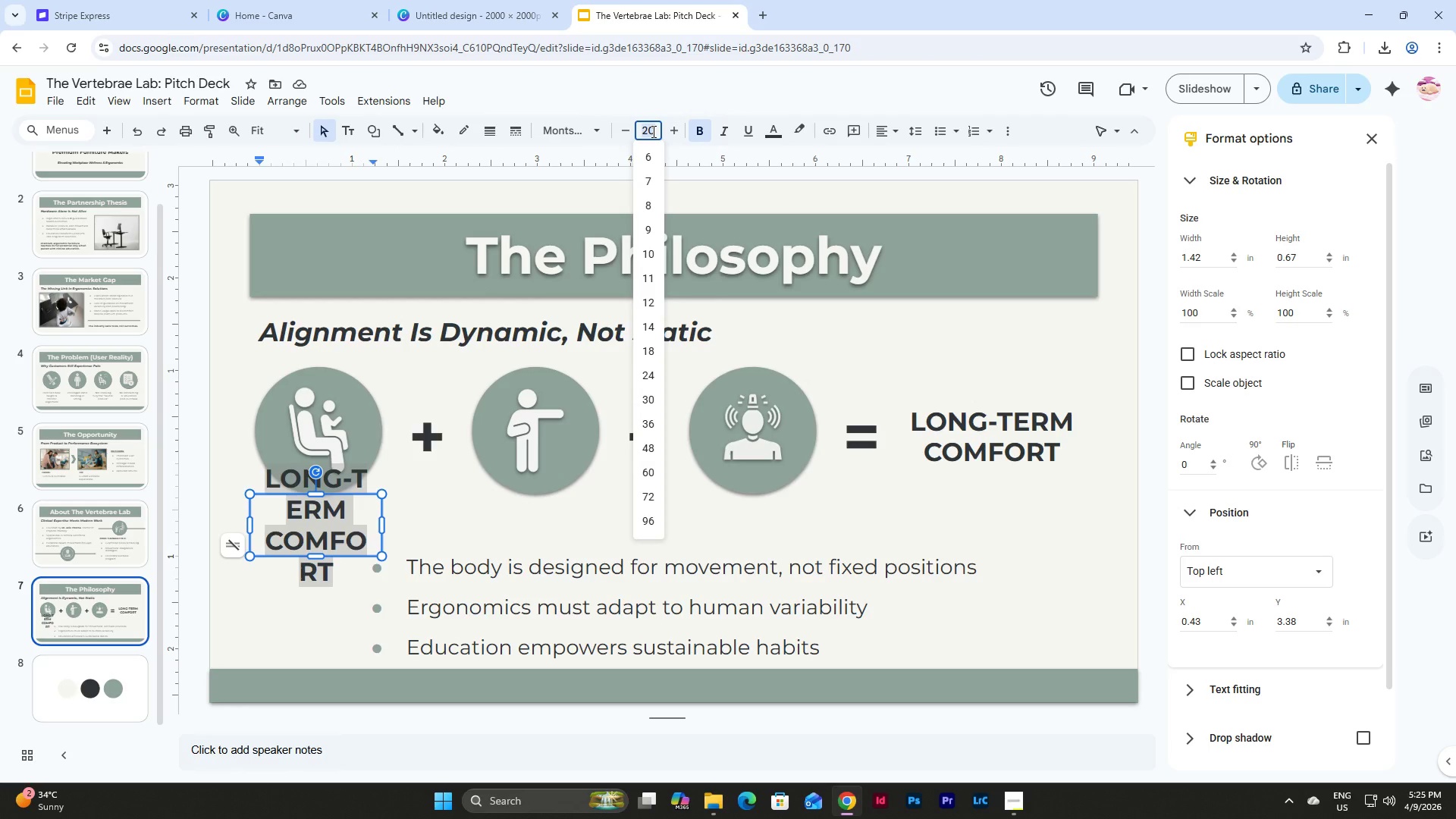 
key(Numpad1)
 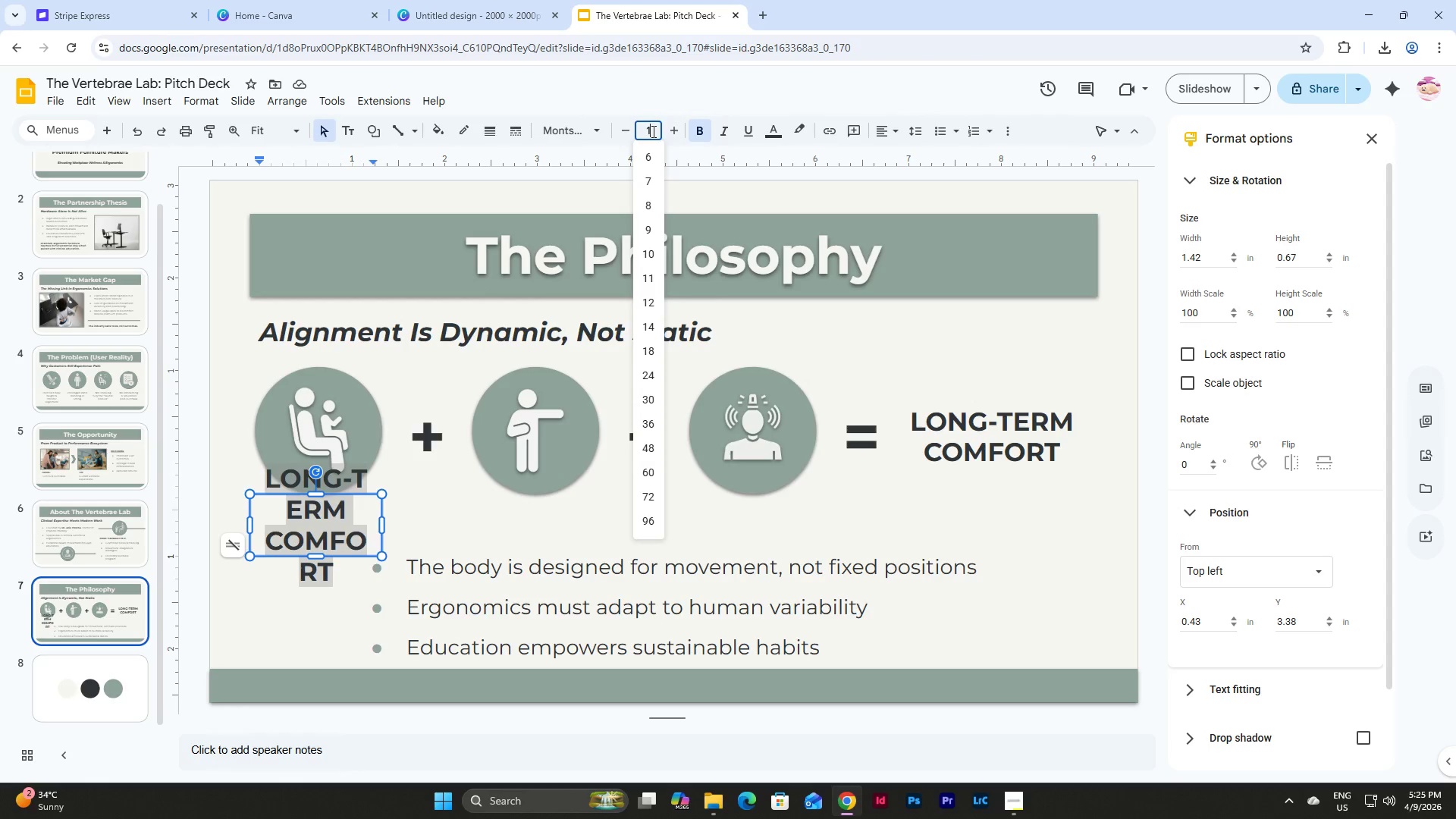 
key(Numpad6)
 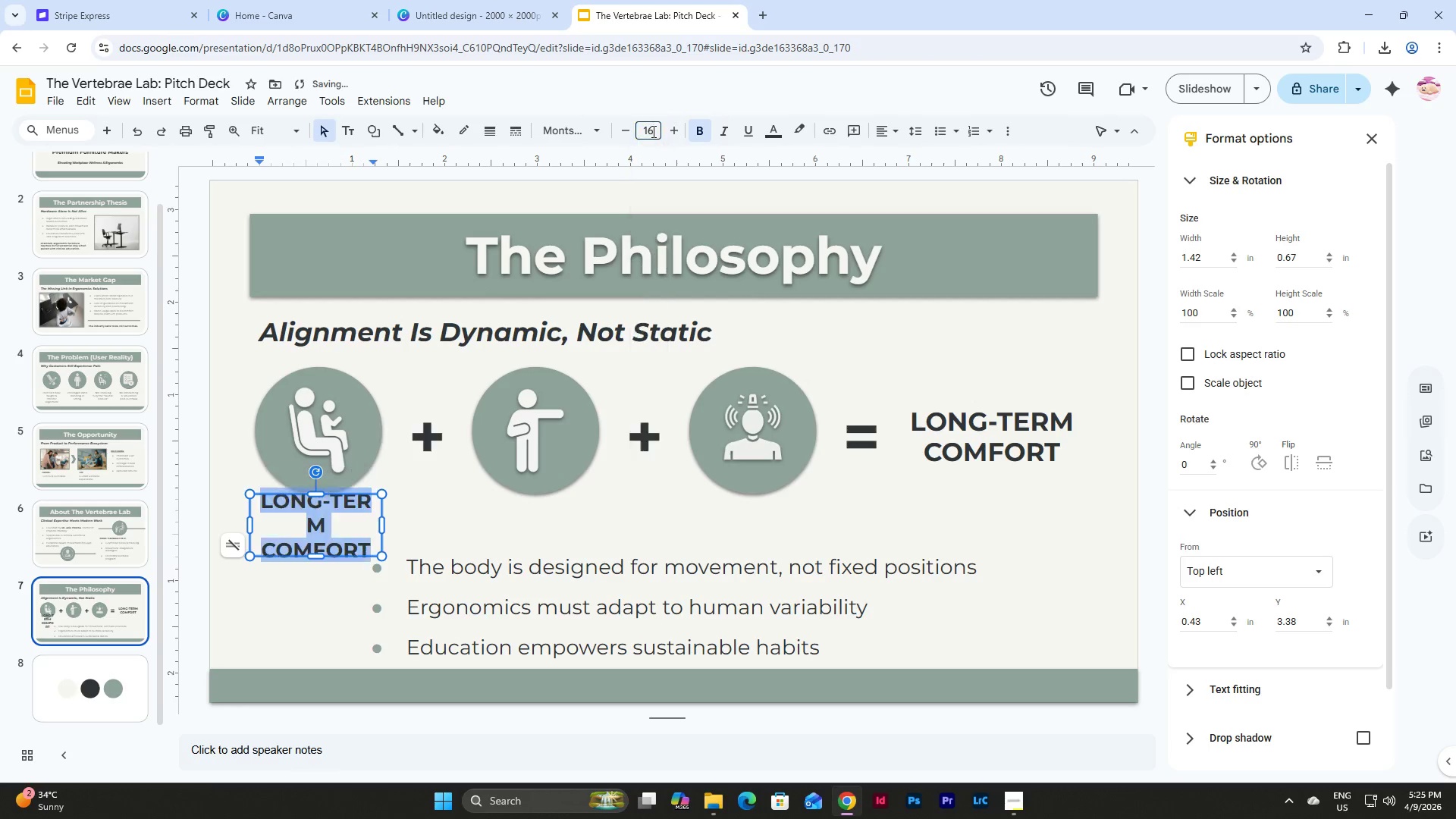 
key(NumpadEnter)
 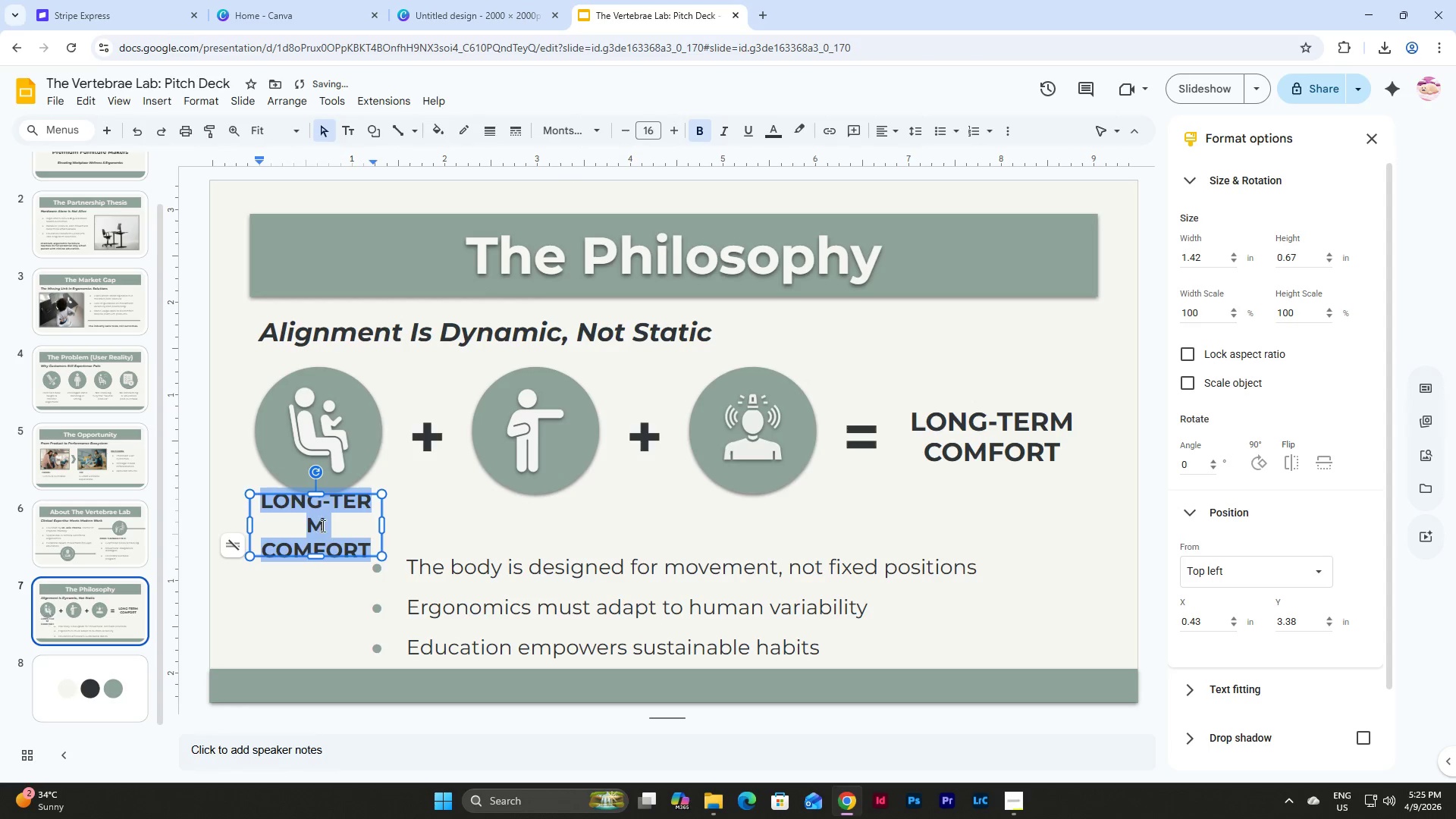 
type(MOVEMENT)
key(Backspace)
key(Backspace)
key(Backspace)
key(Backspace)
key(Backspace)
key(Backspace)
key(Backspace)
key(Backspace)
type(POSTURE)
 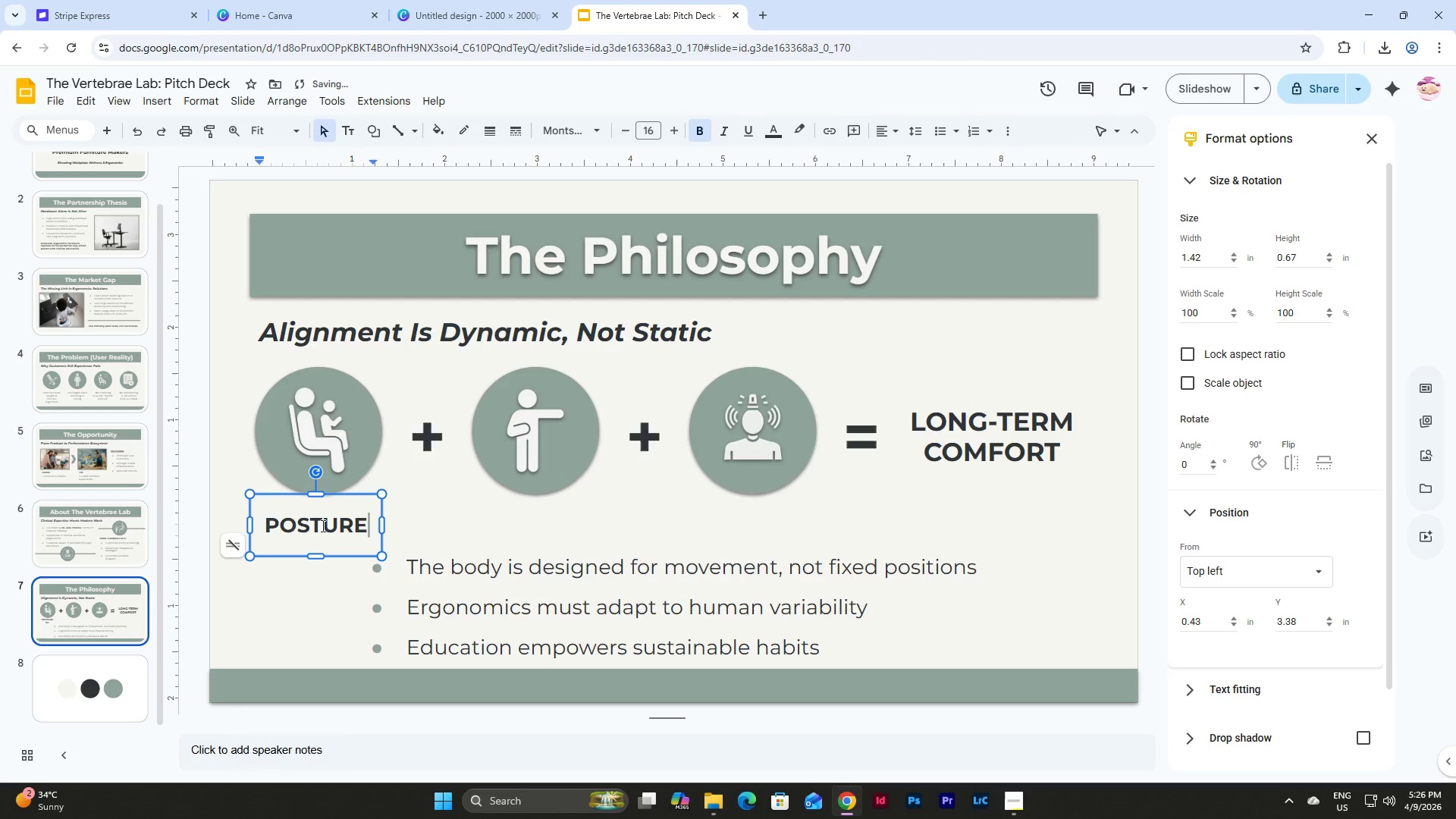 
left_click_drag(start_coordinate=[319, 557], to_coordinate=[319, 526])
 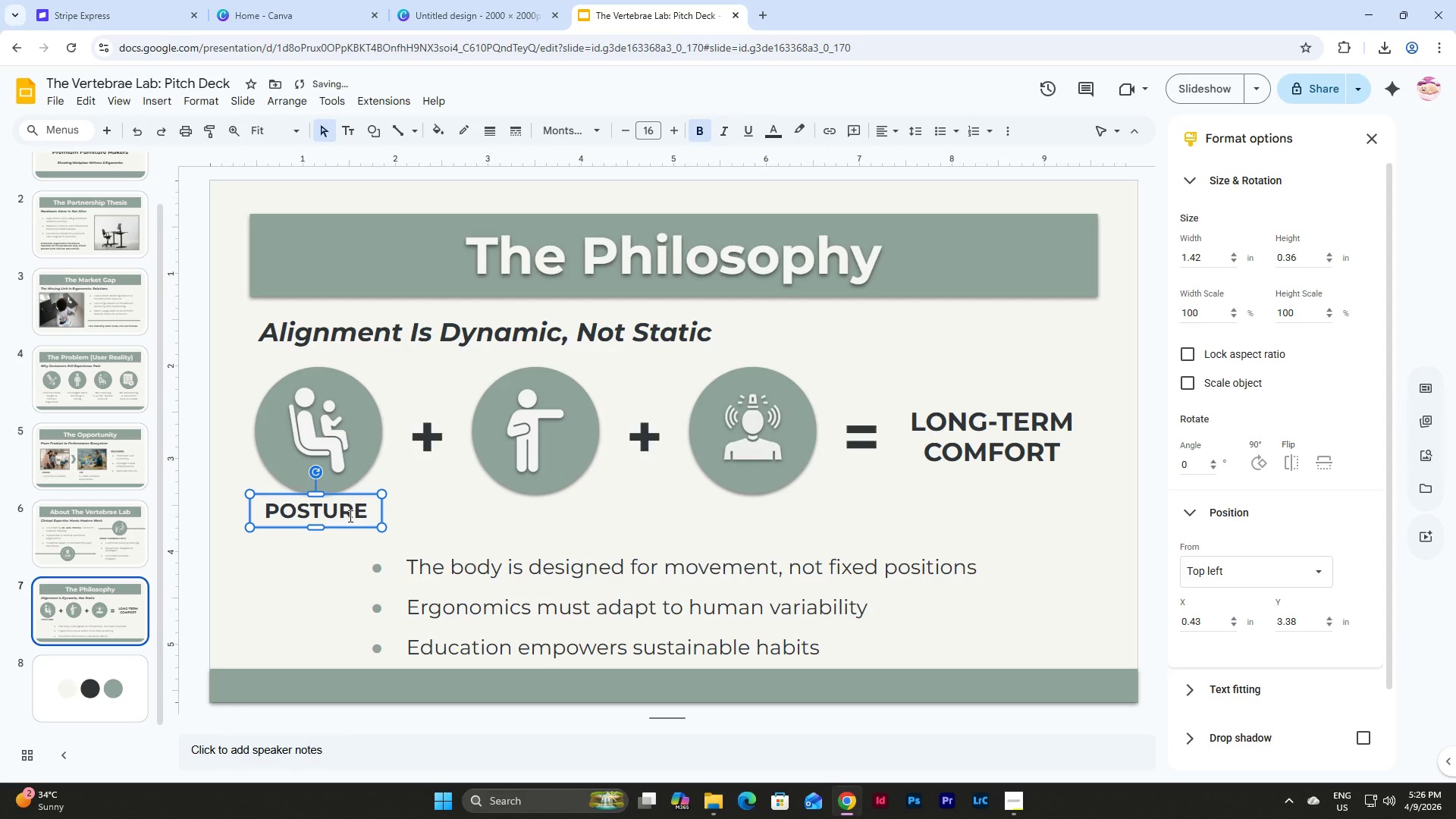 
left_click([322, 609])
 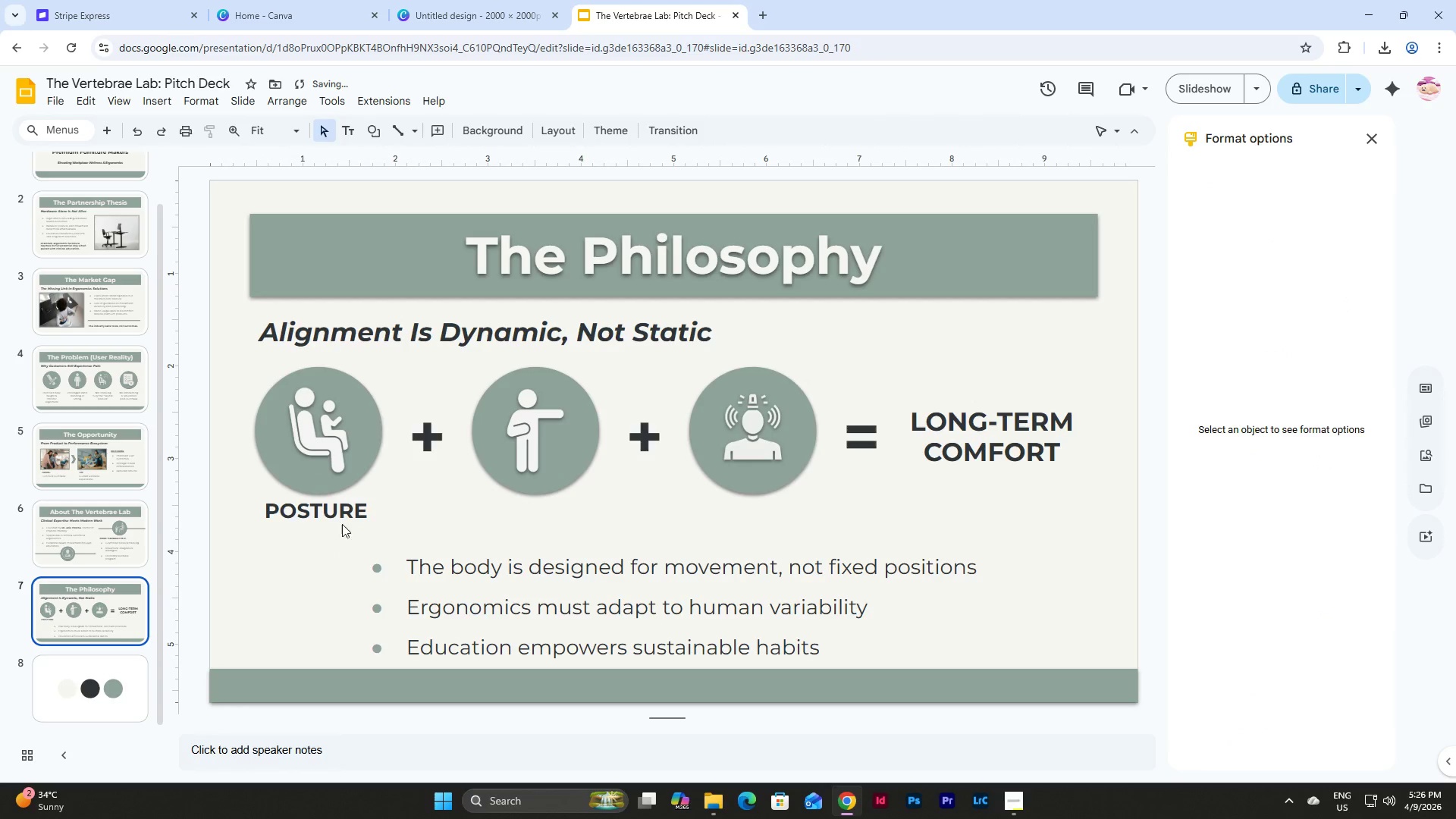 
left_click([343, 509])
 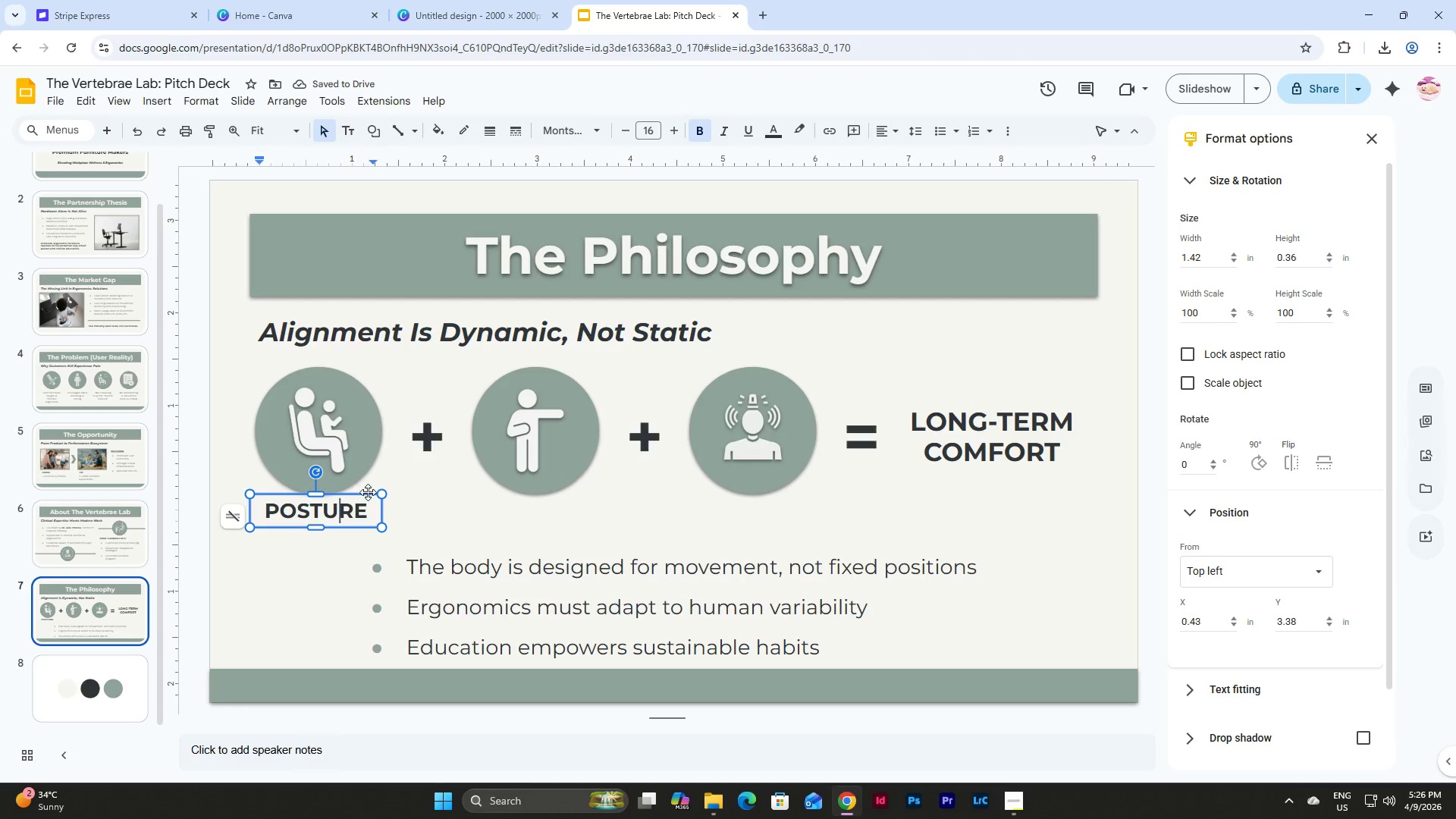 
left_click([368, 492])
 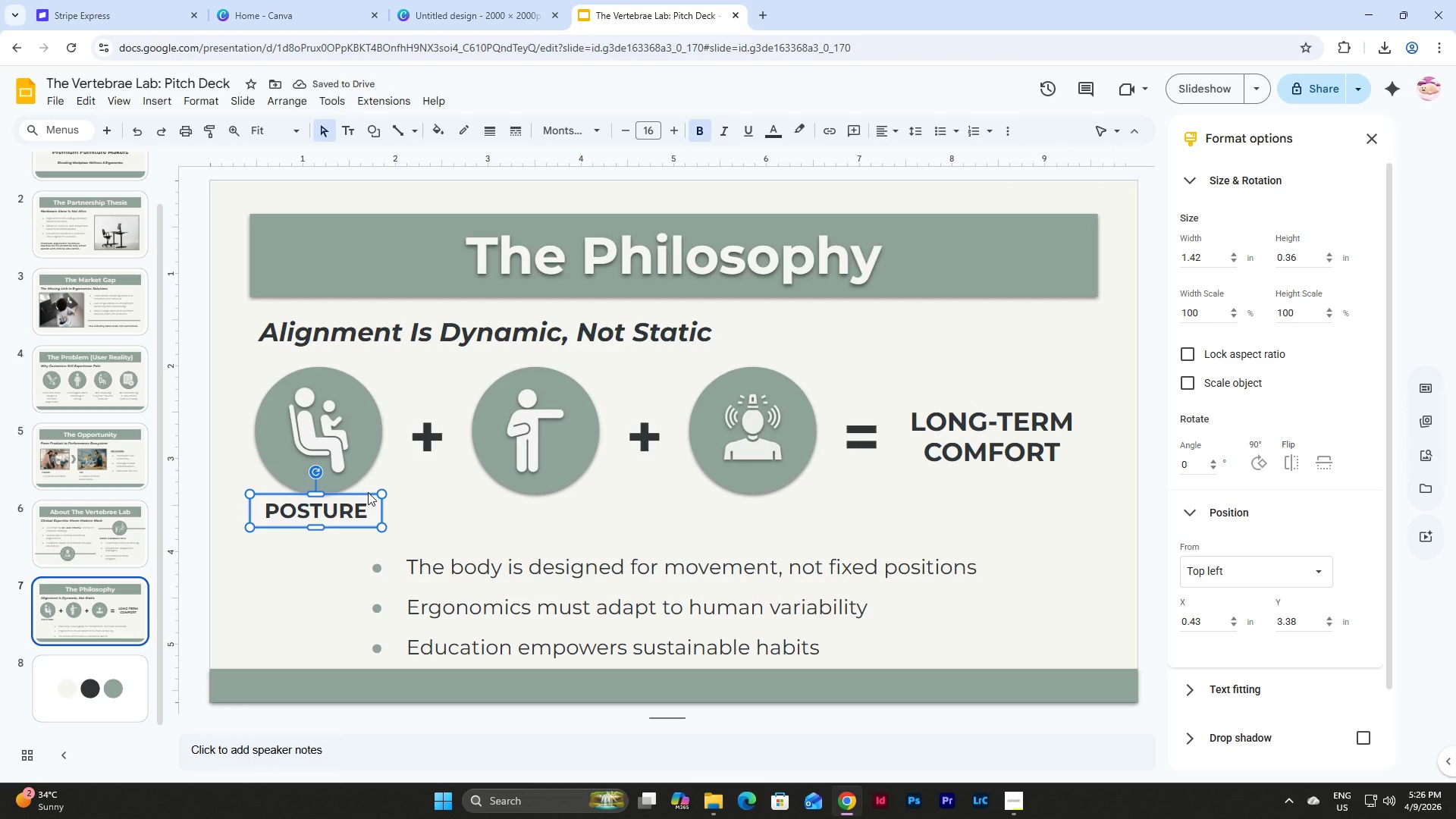 
key(Shift+ArrowDown)
 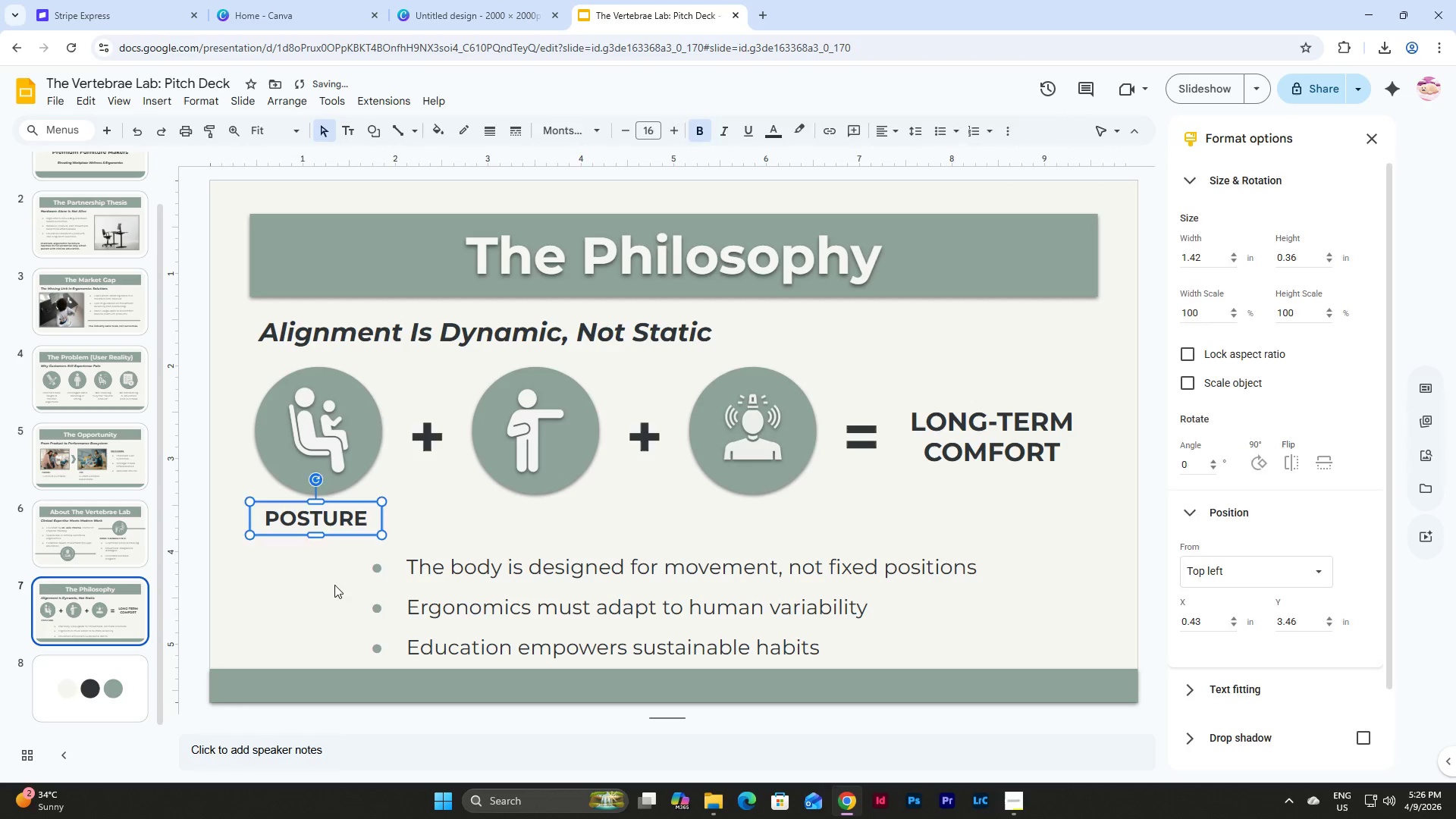 
double_click([359, 517])
 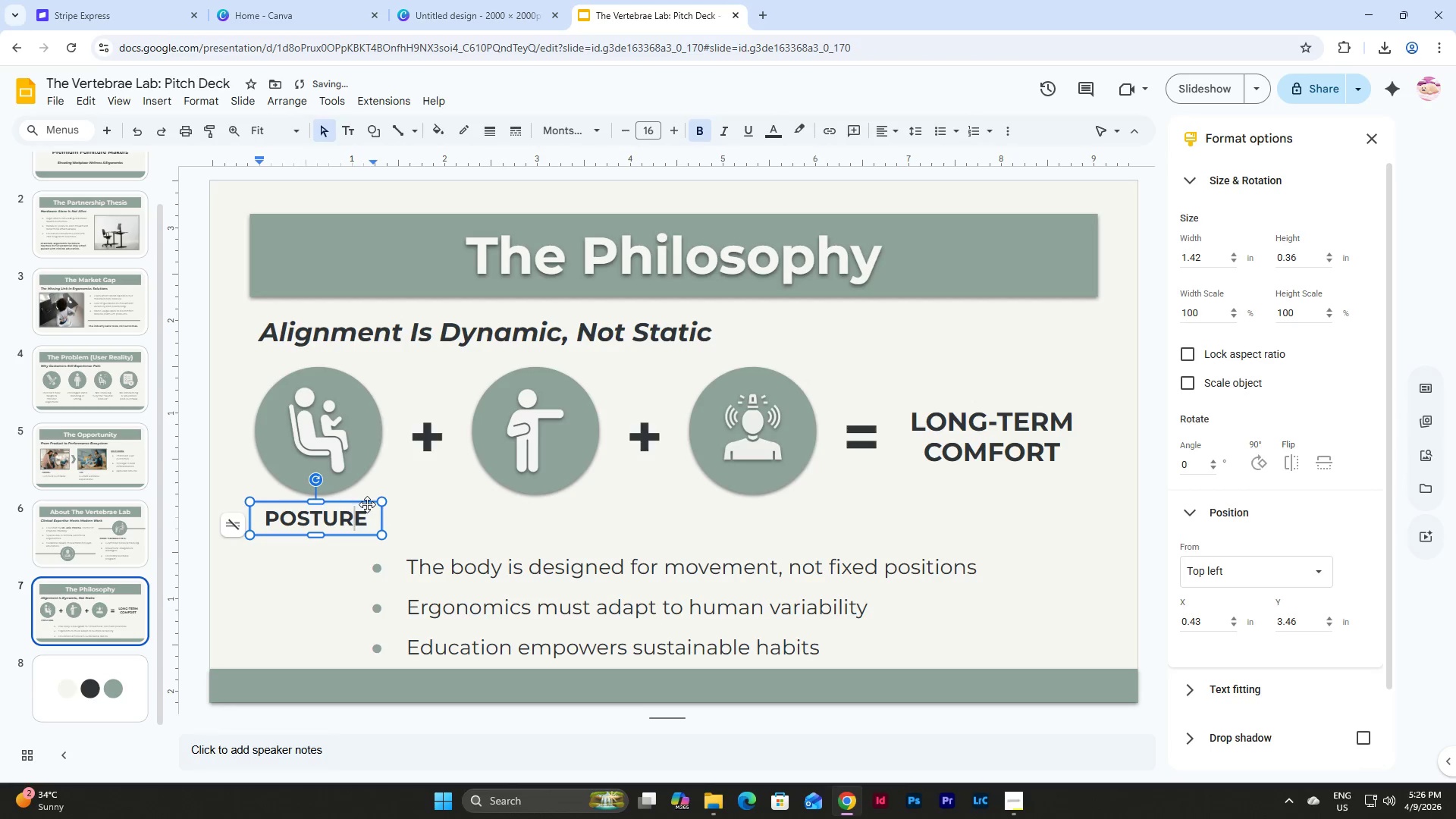 
left_click([367, 504])
 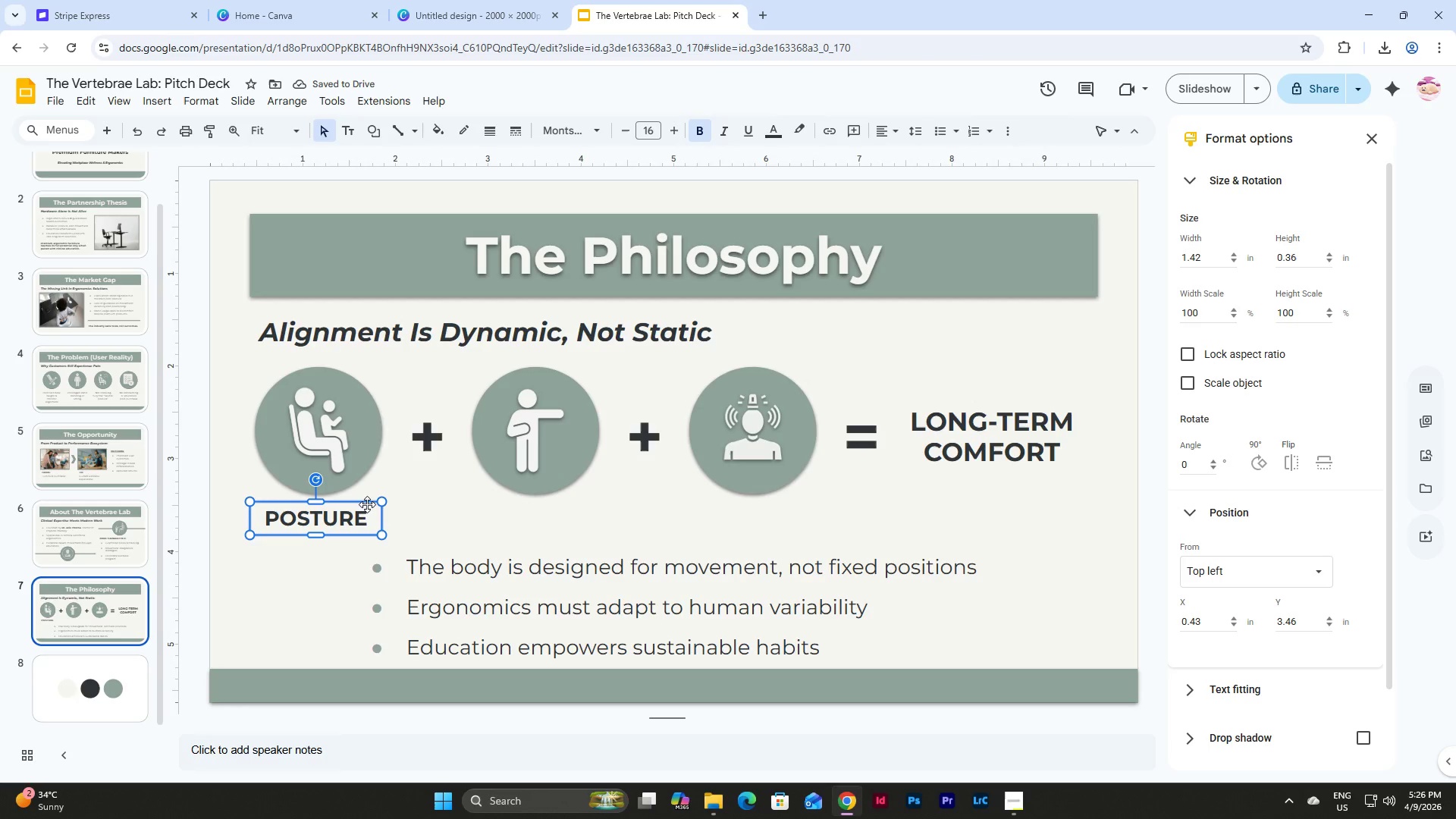 
key(Control+D)
 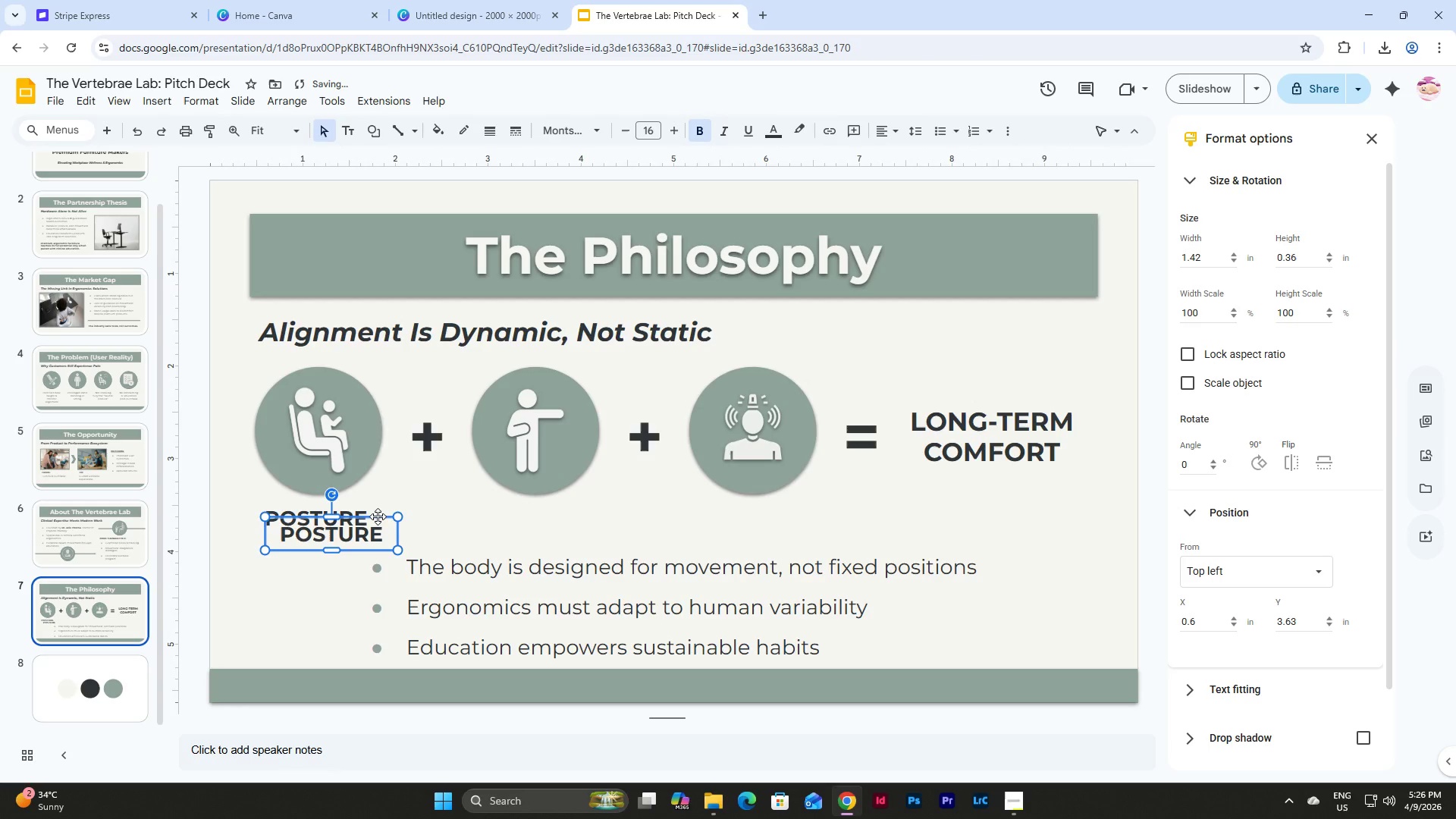 
left_click_drag(start_coordinate=[378, 516], to_coordinate=[582, 511])
 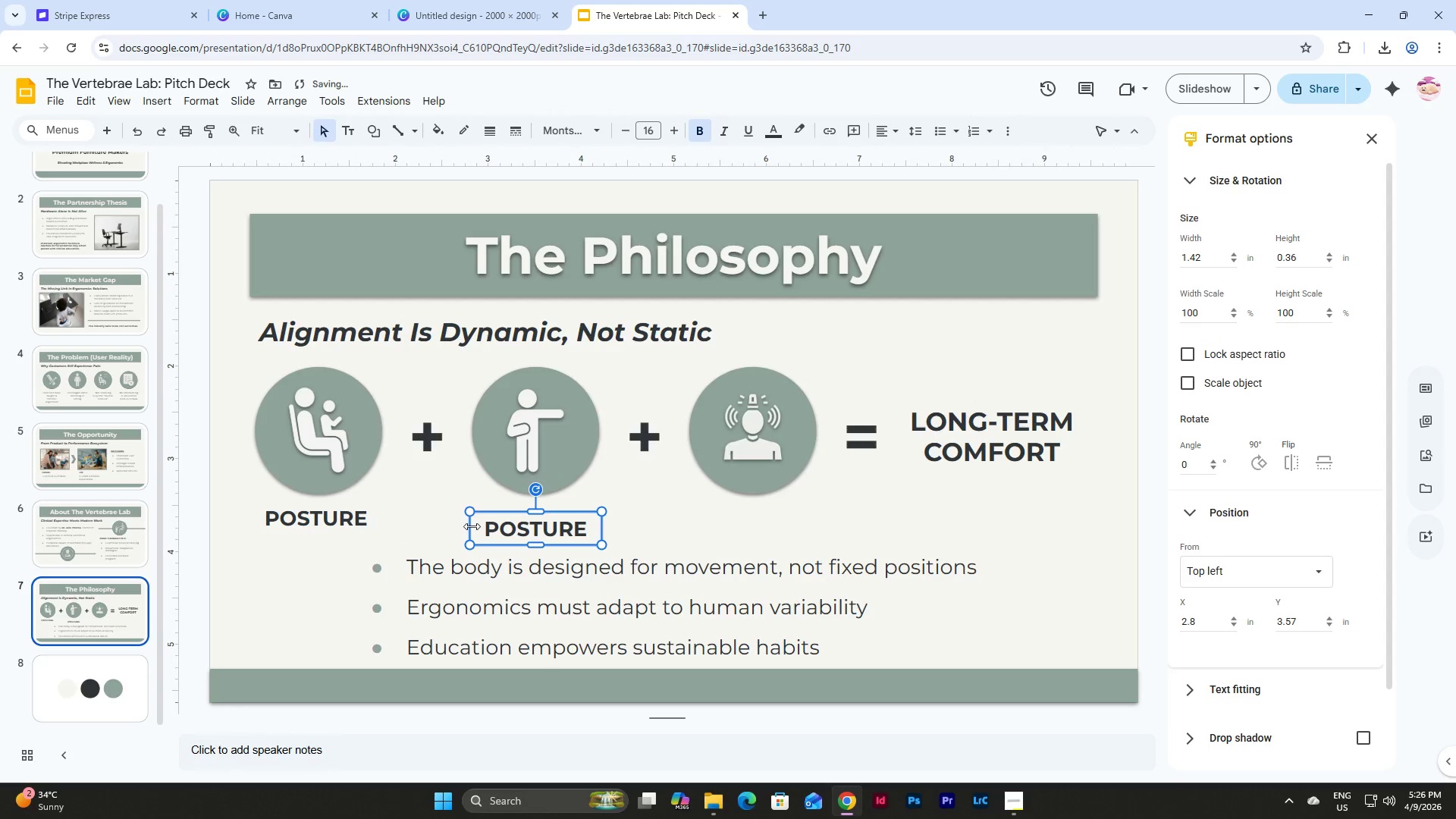 
left_click_drag(start_coordinate=[472, 526], to_coordinate=[438, 526])
 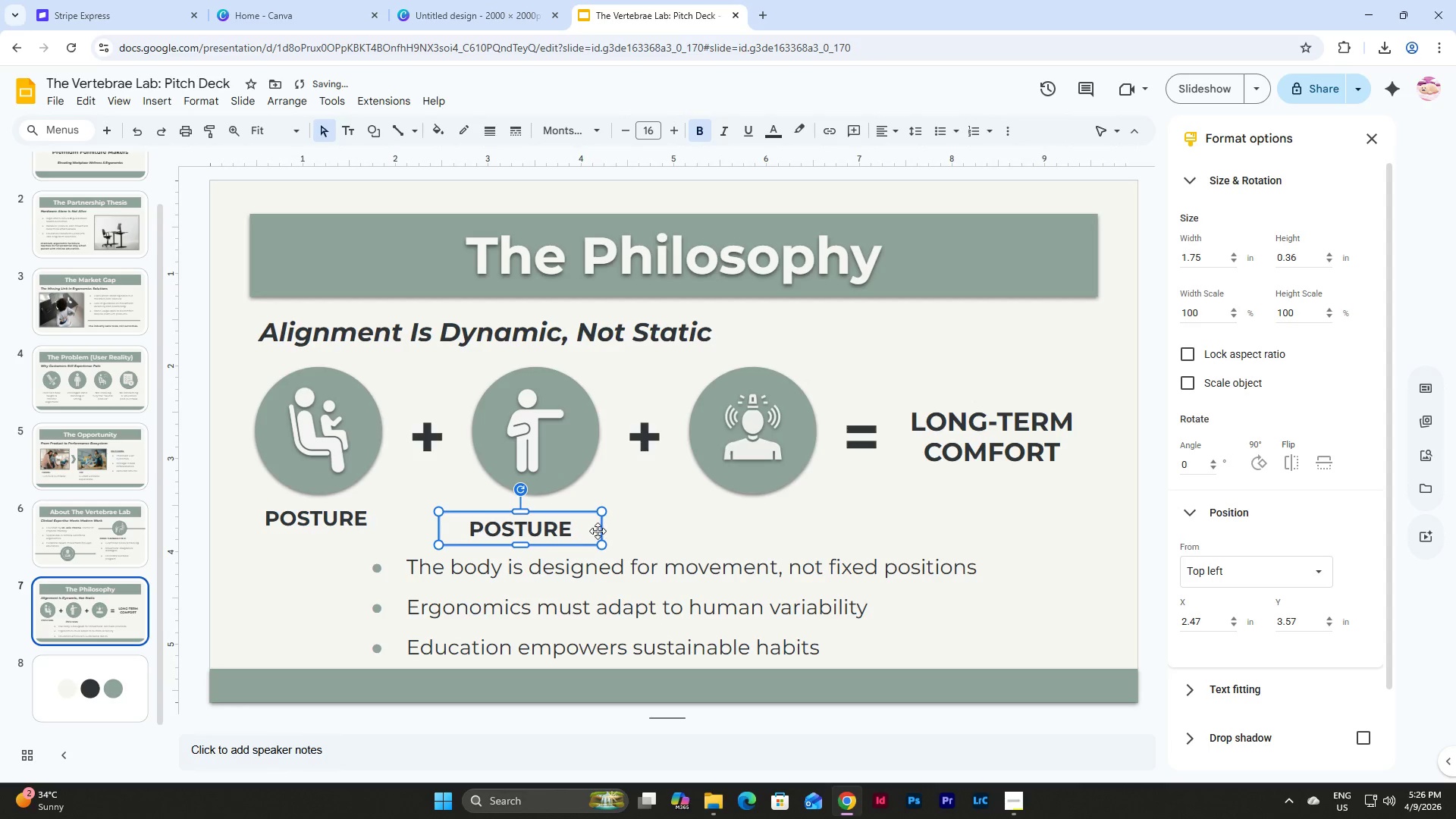 
left_click([598, 531])
 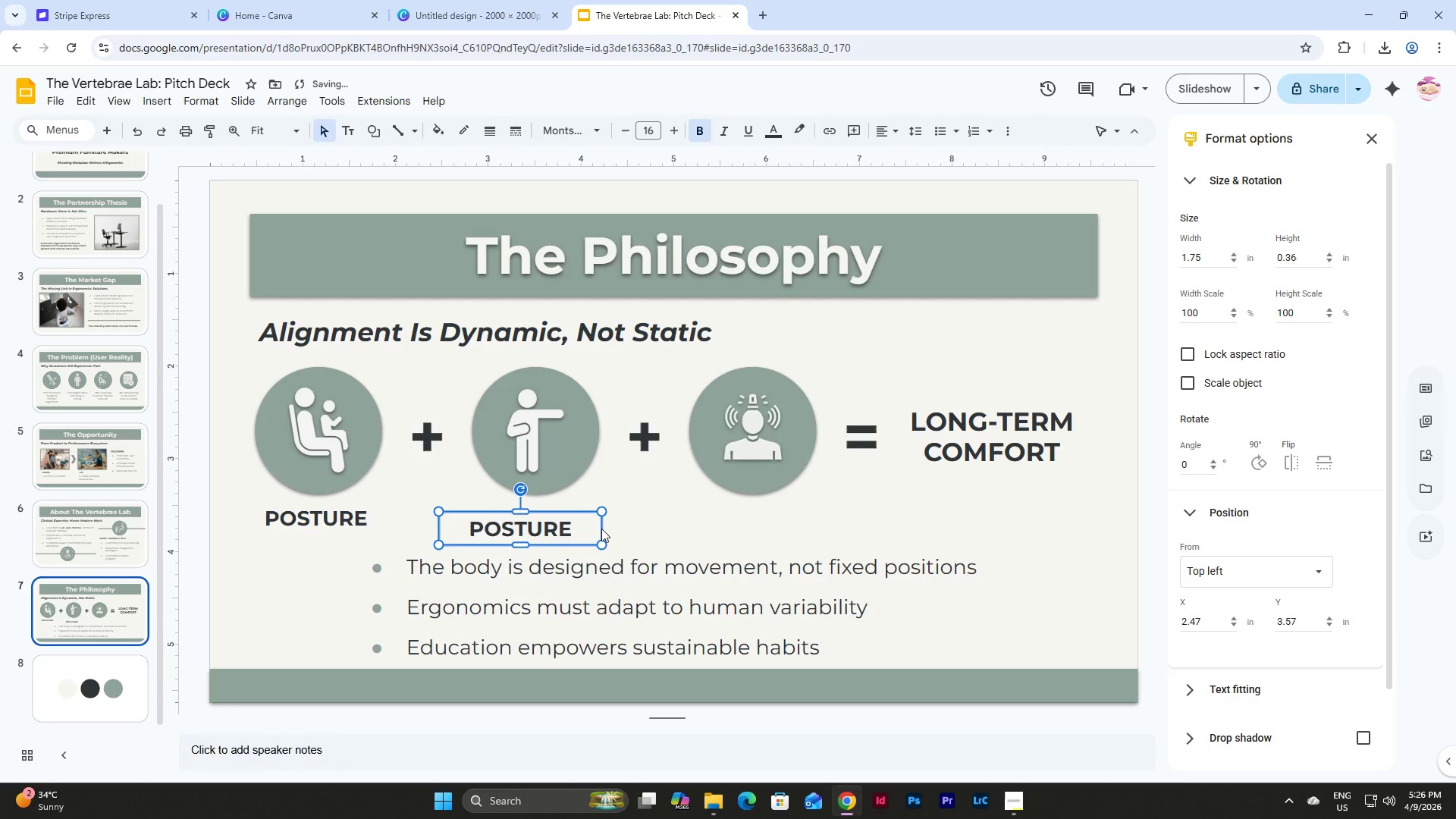 
left_click_drag(start_coordinate=[601, 529], to_coordinate=[627, 529])
 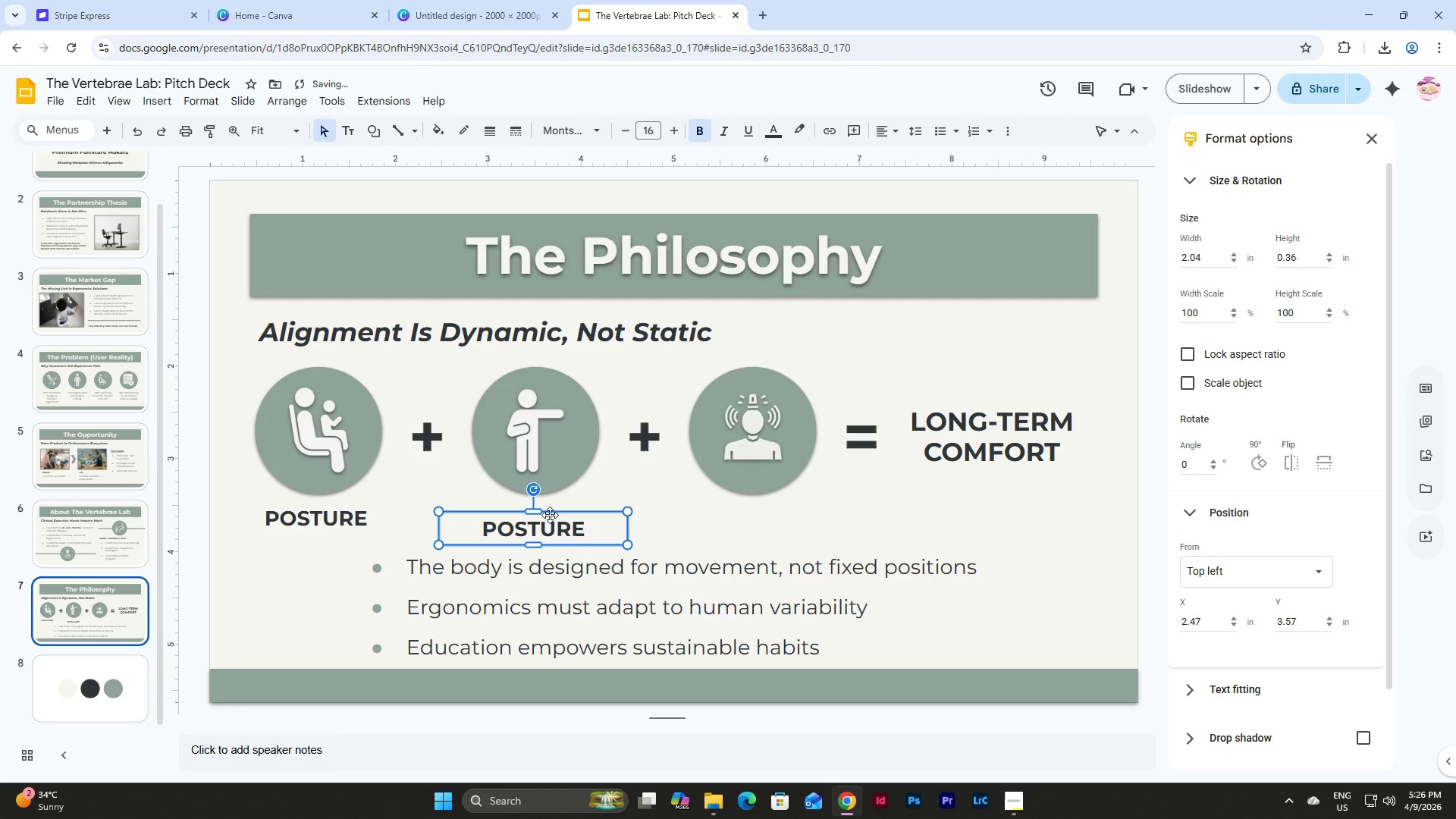 
left_click_drag(start_coordinate=[550, 515], to_coordinate=[550, 507])
 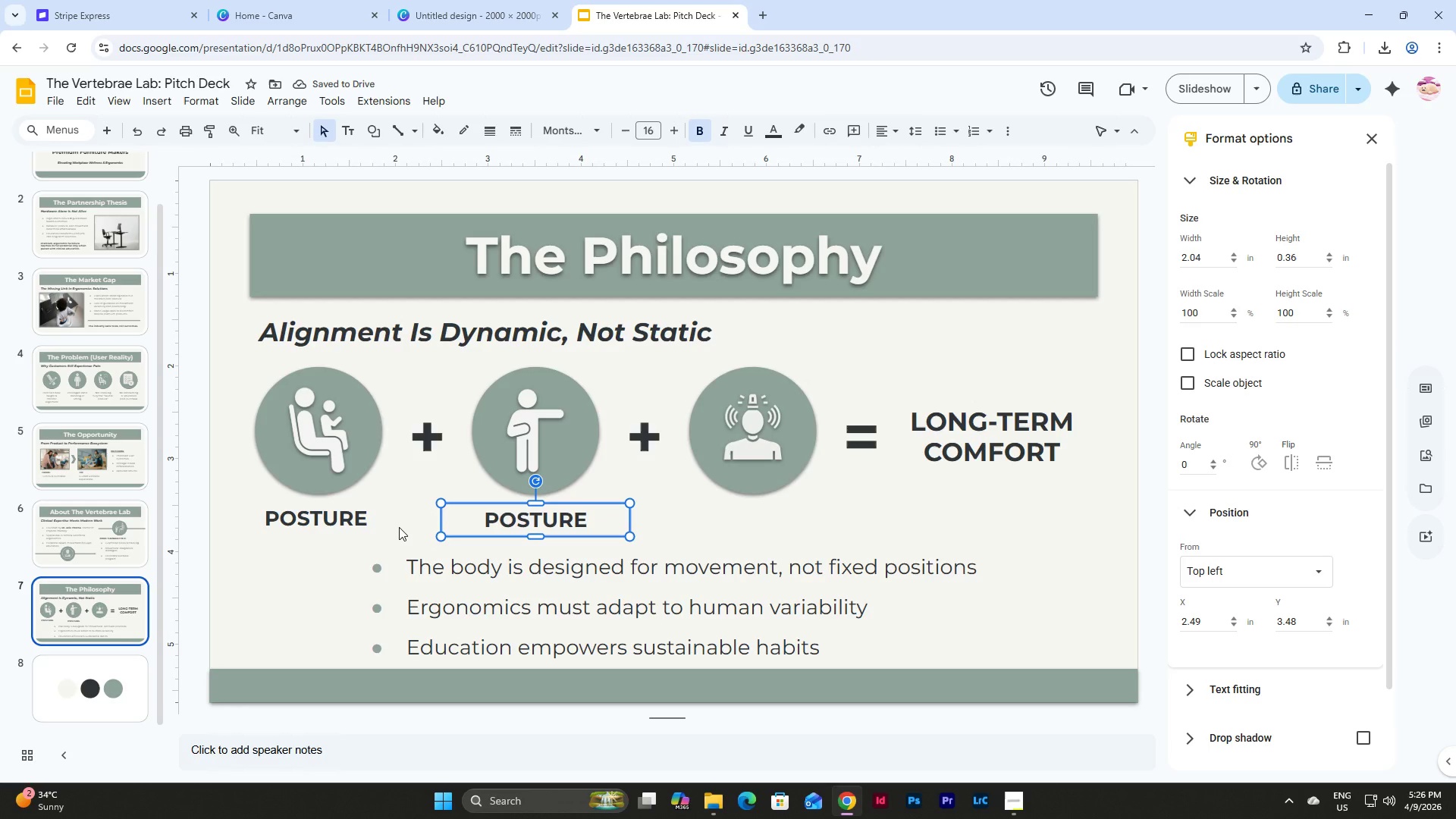 
wait(8.38)
 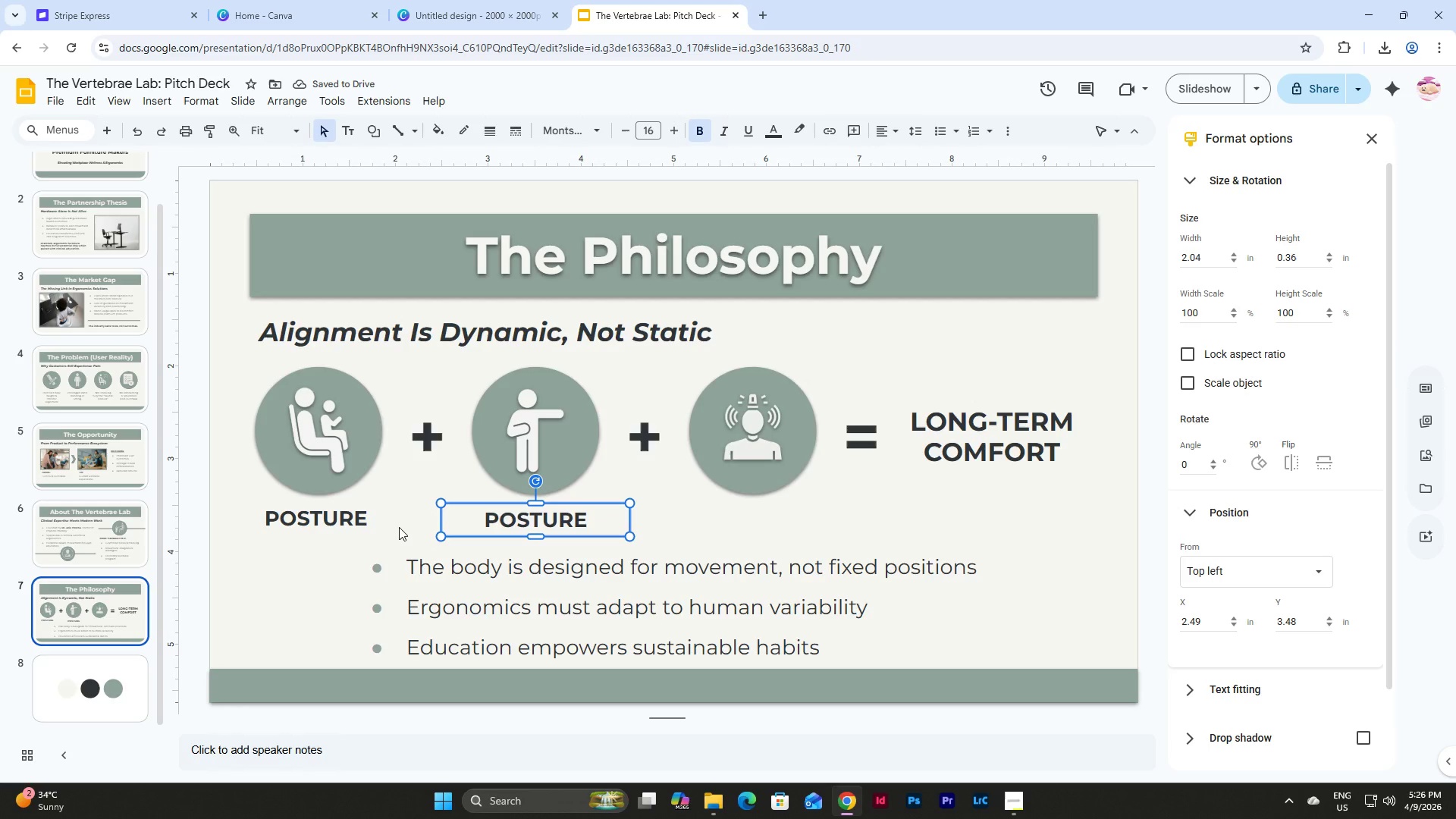 
left_click([595, 522])
 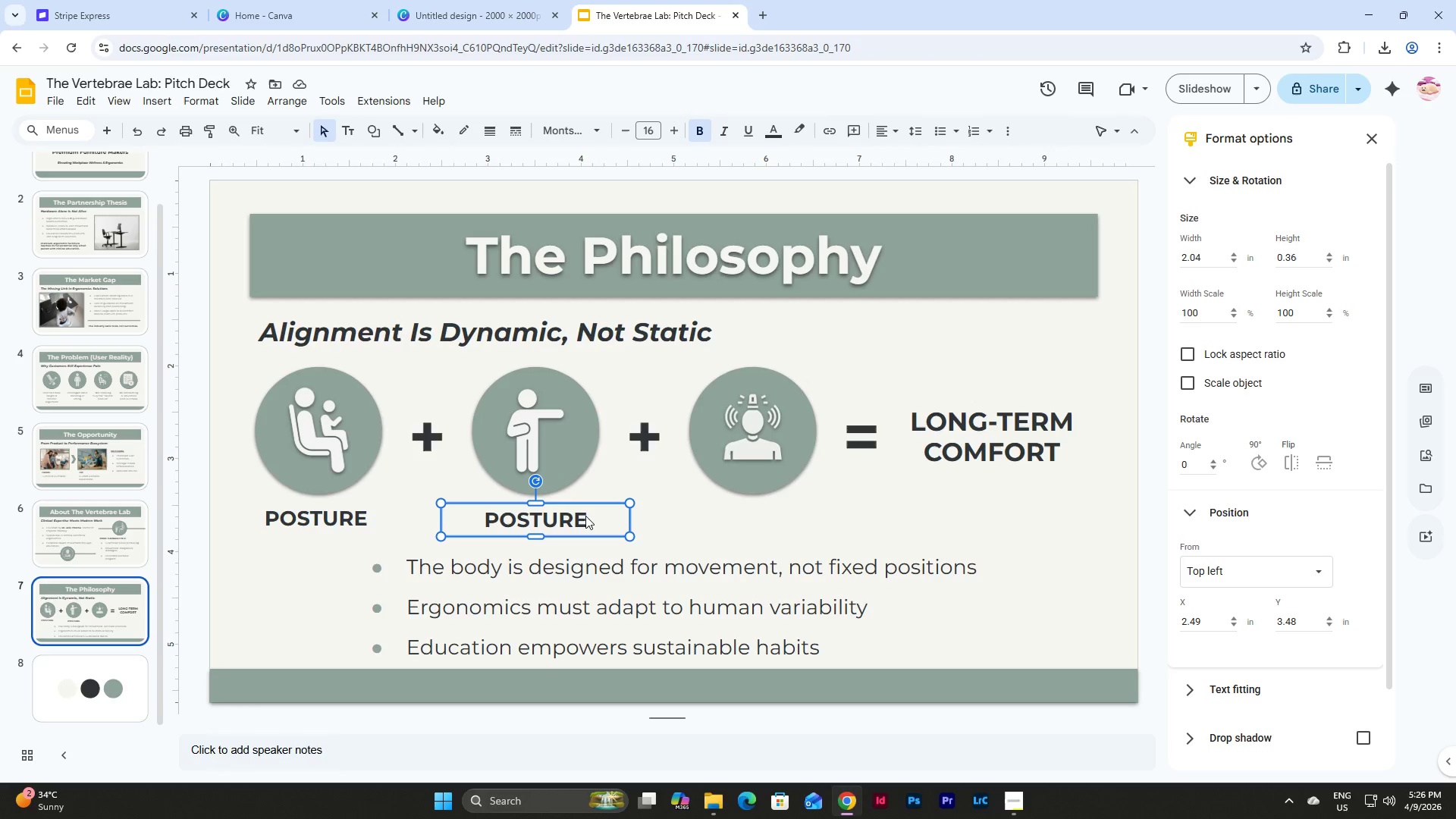 
left_click([585, 516])
 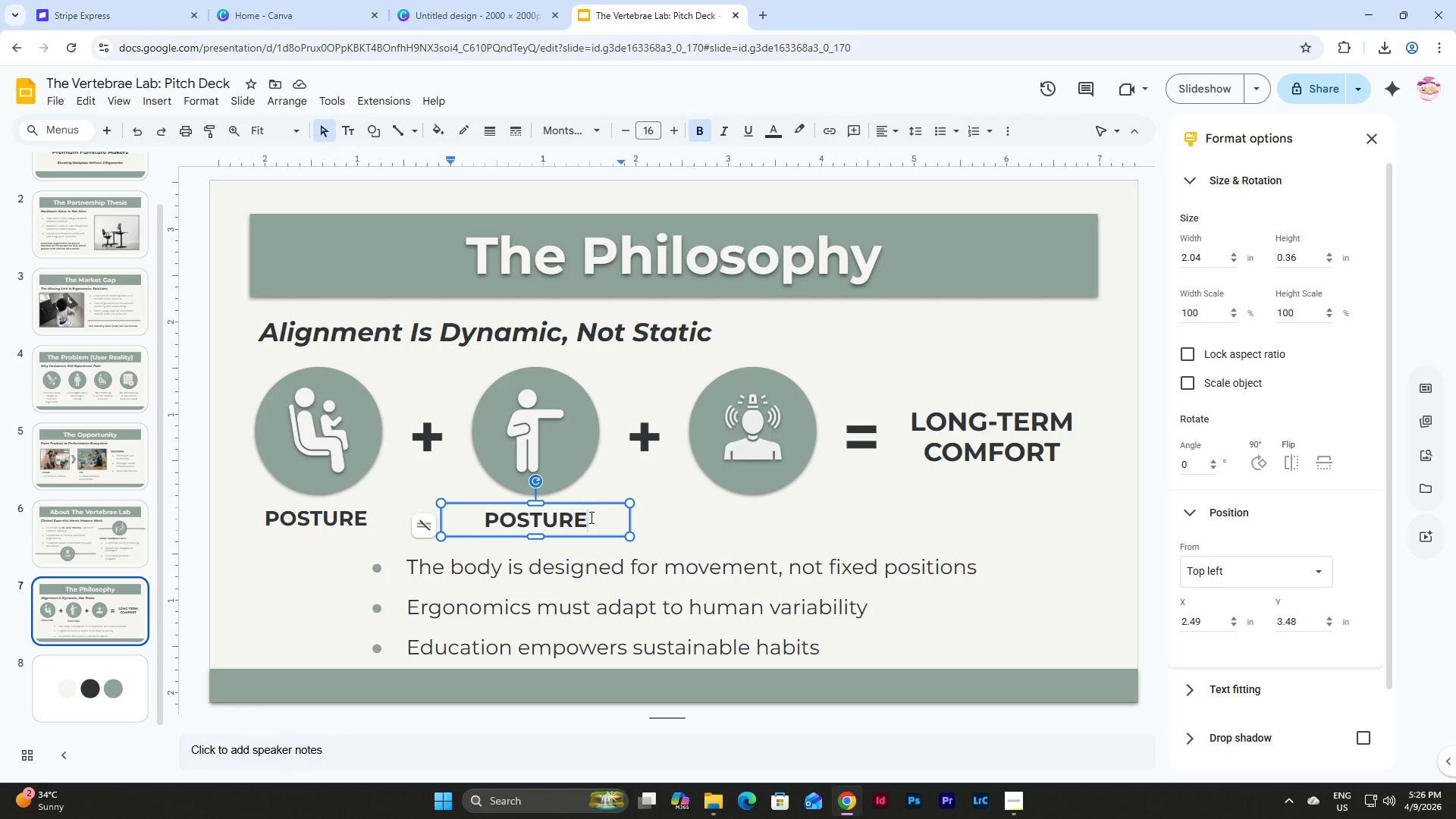 
left_click_drag(start_coordinate=[590, 517], to_coordinate=[488, 524])
 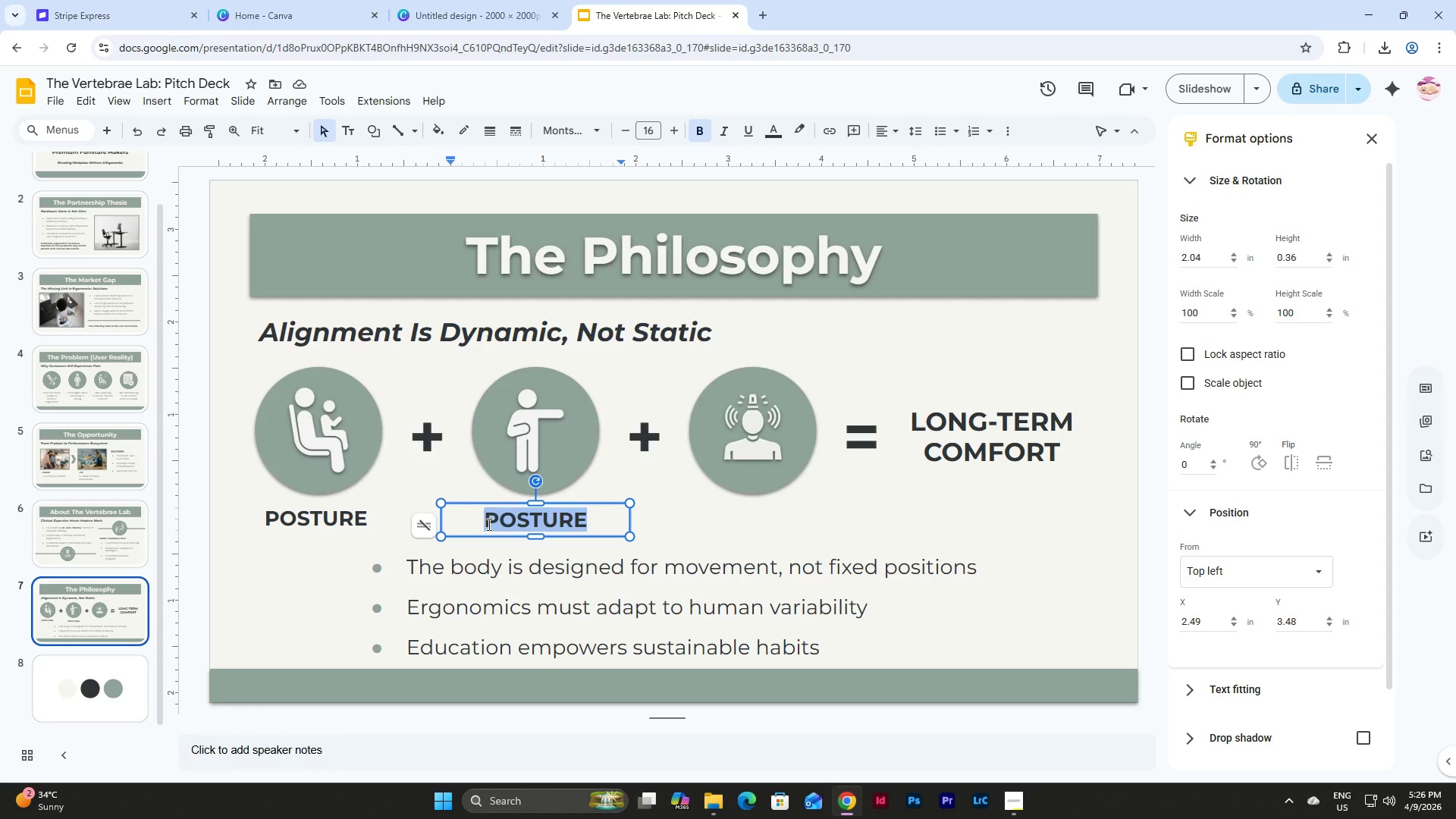 
type(MOVEMENT)
 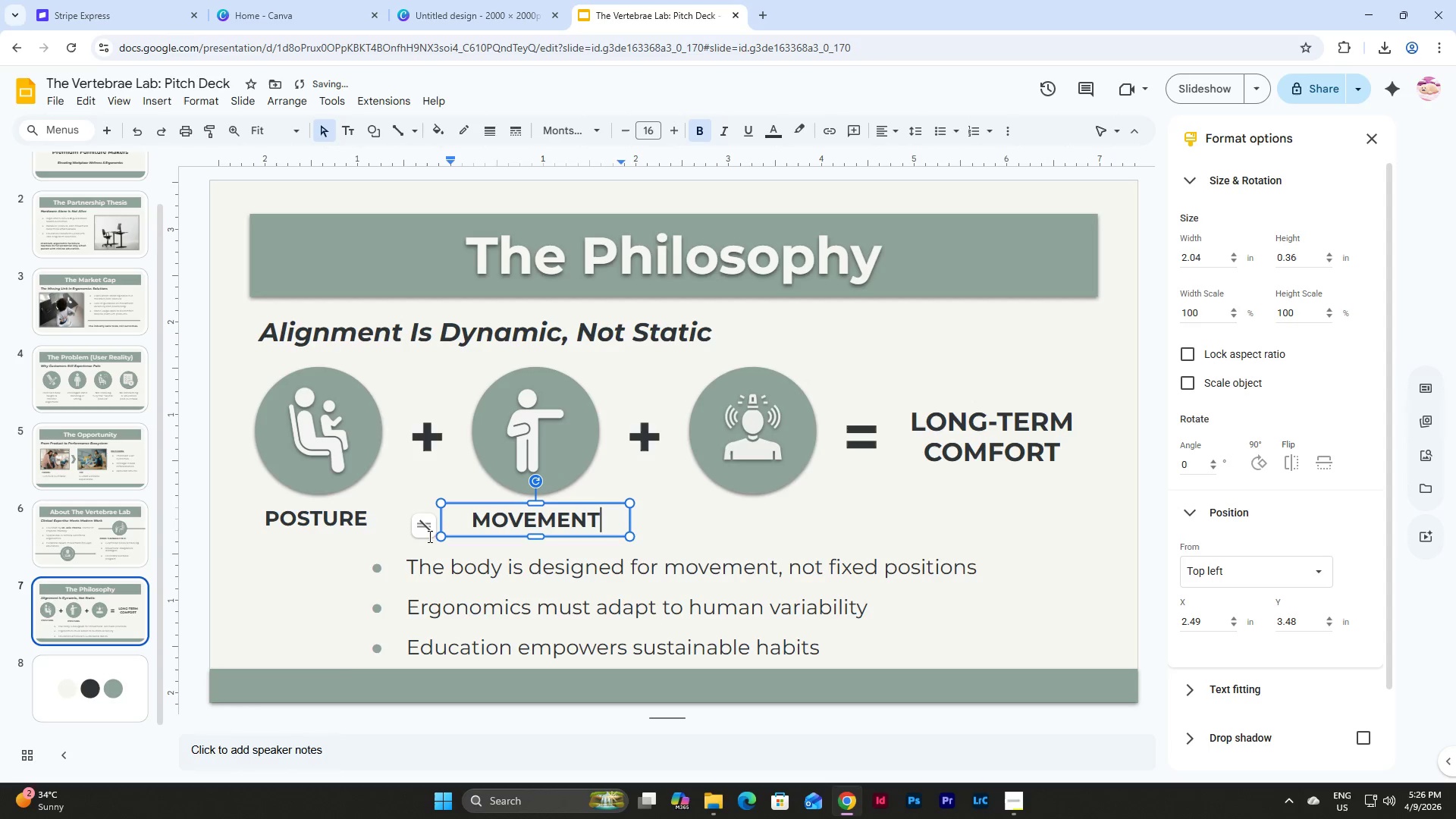 
left_click([365, 503])
 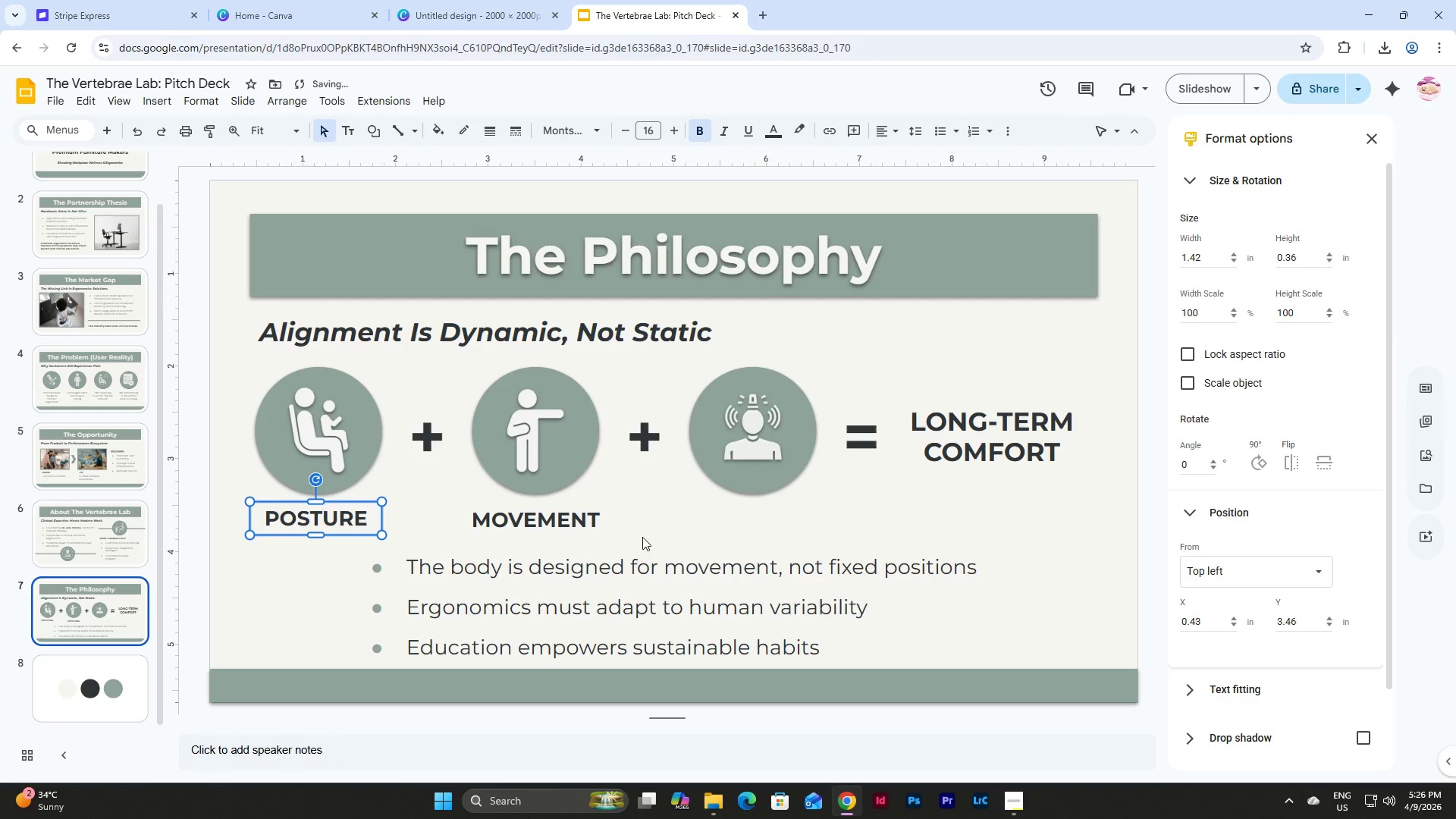 
left_click([642, 537])
 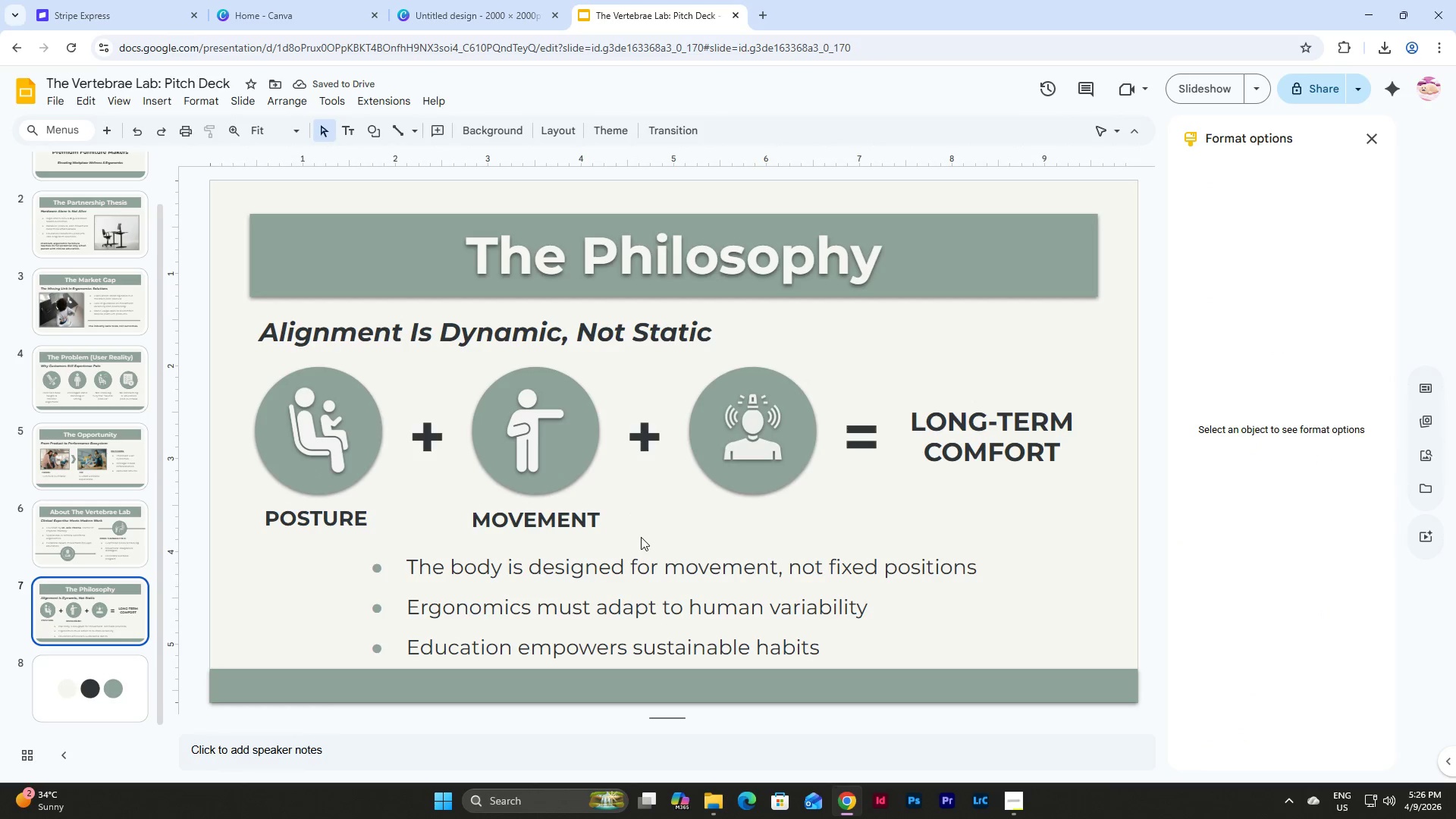 
left_click_drag(start_coordinate=[640, 537], to_coordinate=[331, 408])
 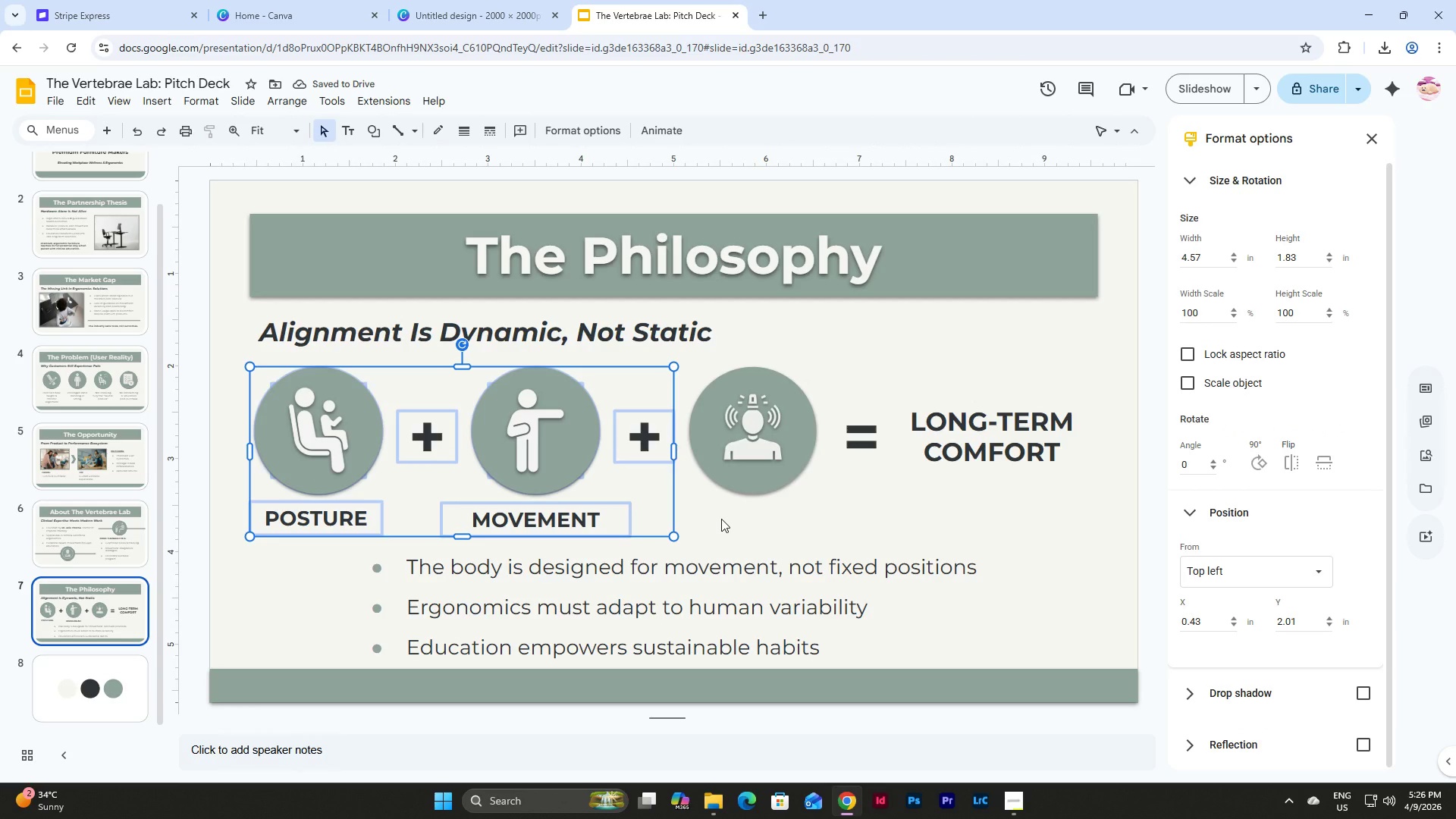 
left_click([715, 527])
 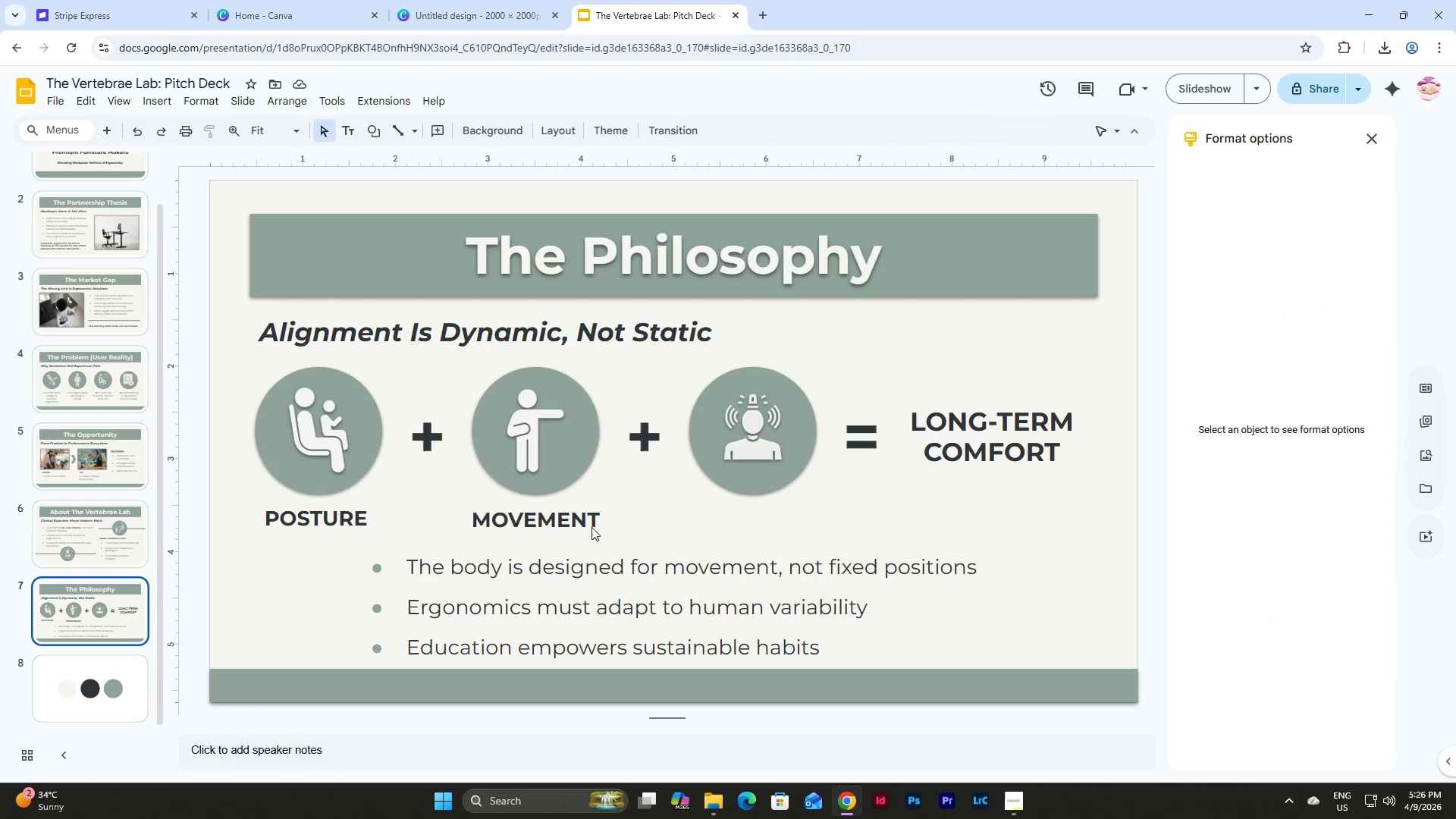 
double_click([592, 527])
 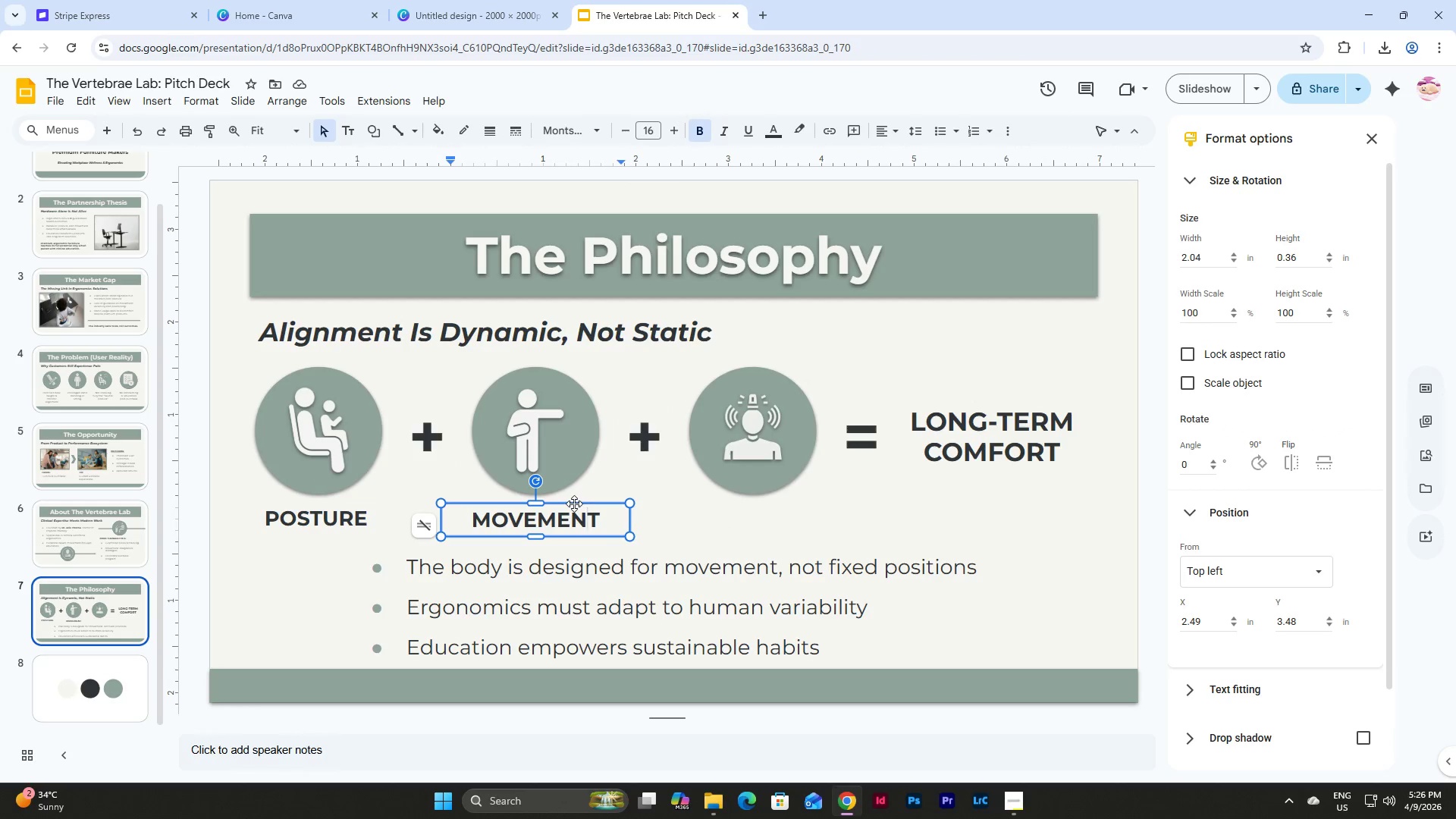 
left_click_drag(start_coordinate=[574, 504], to_coordinate=[574, 493])
 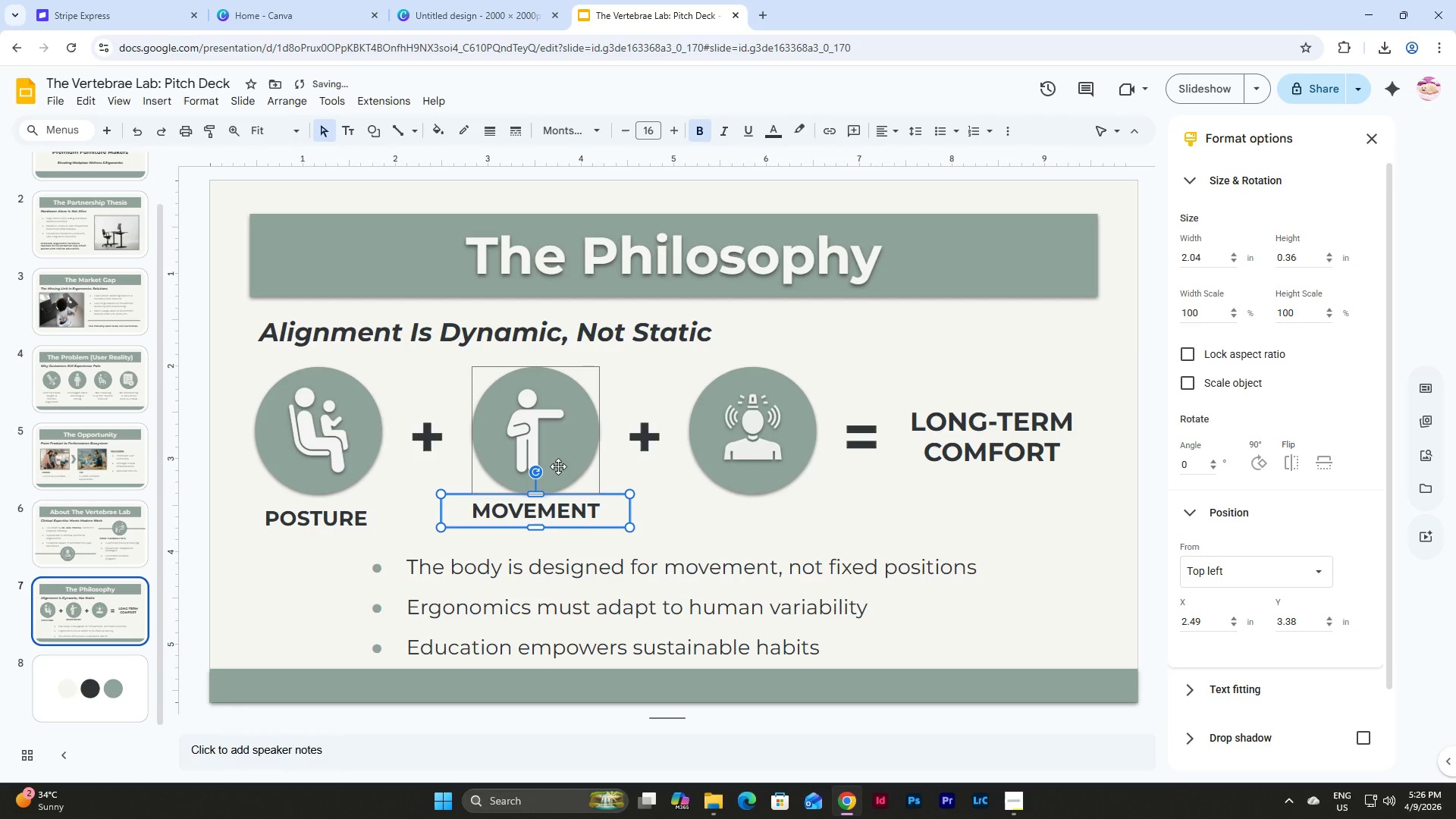 
key(Shift+ArrowDown)
 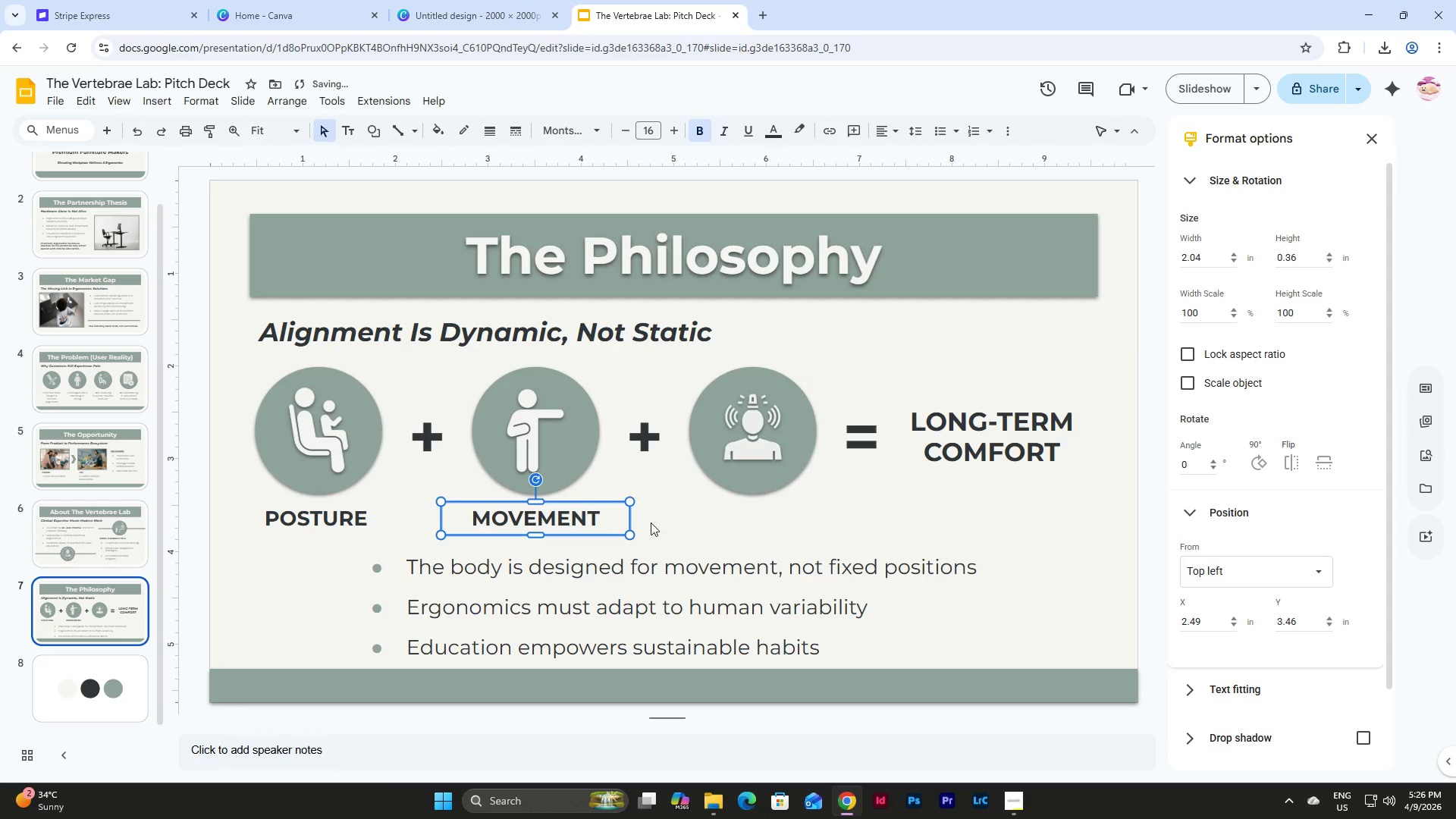 
left_click([662, 535])
 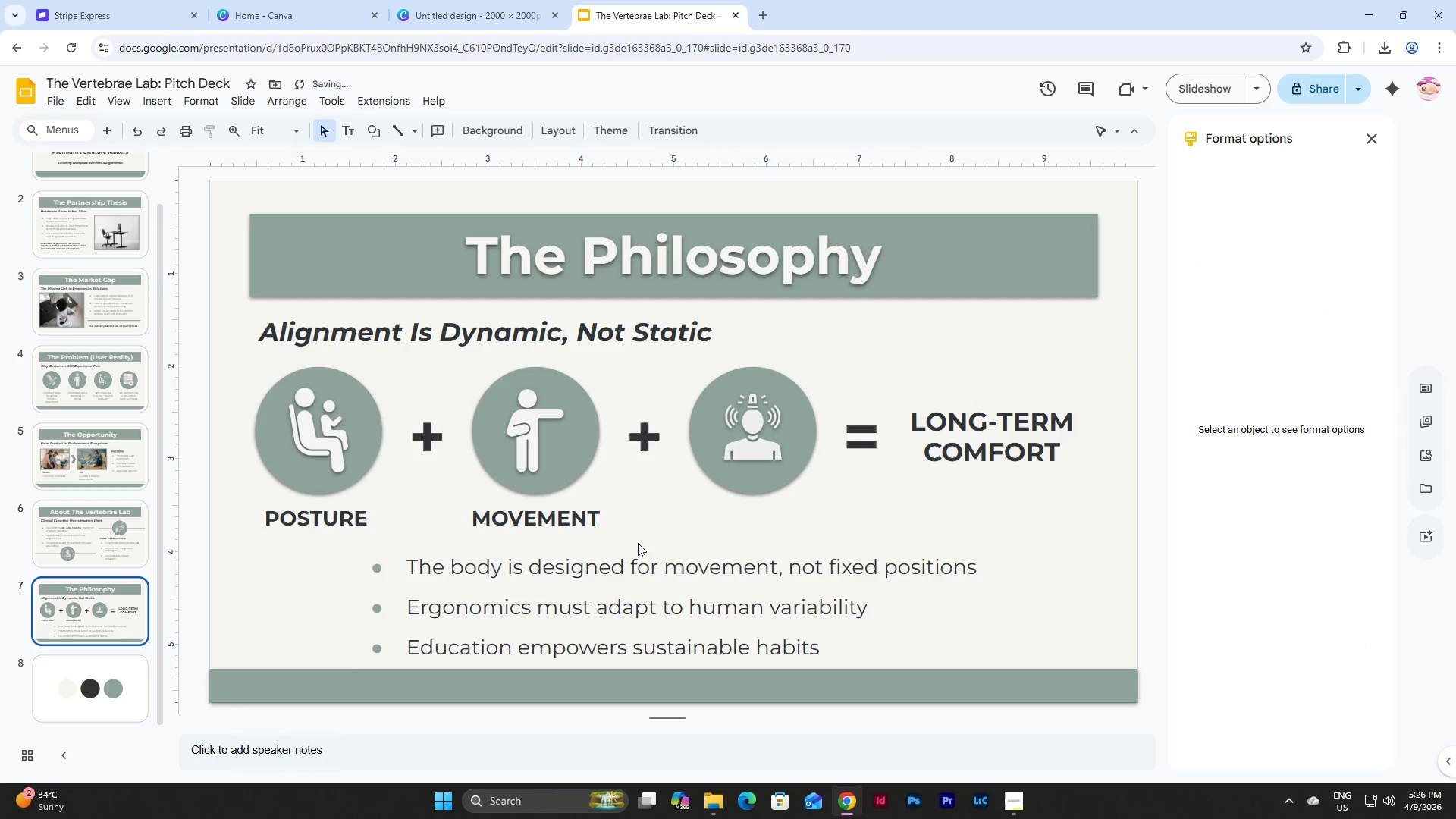 
left_click_drag(start_coordinate=[638, 543], to_coordinate=[347, 428])
 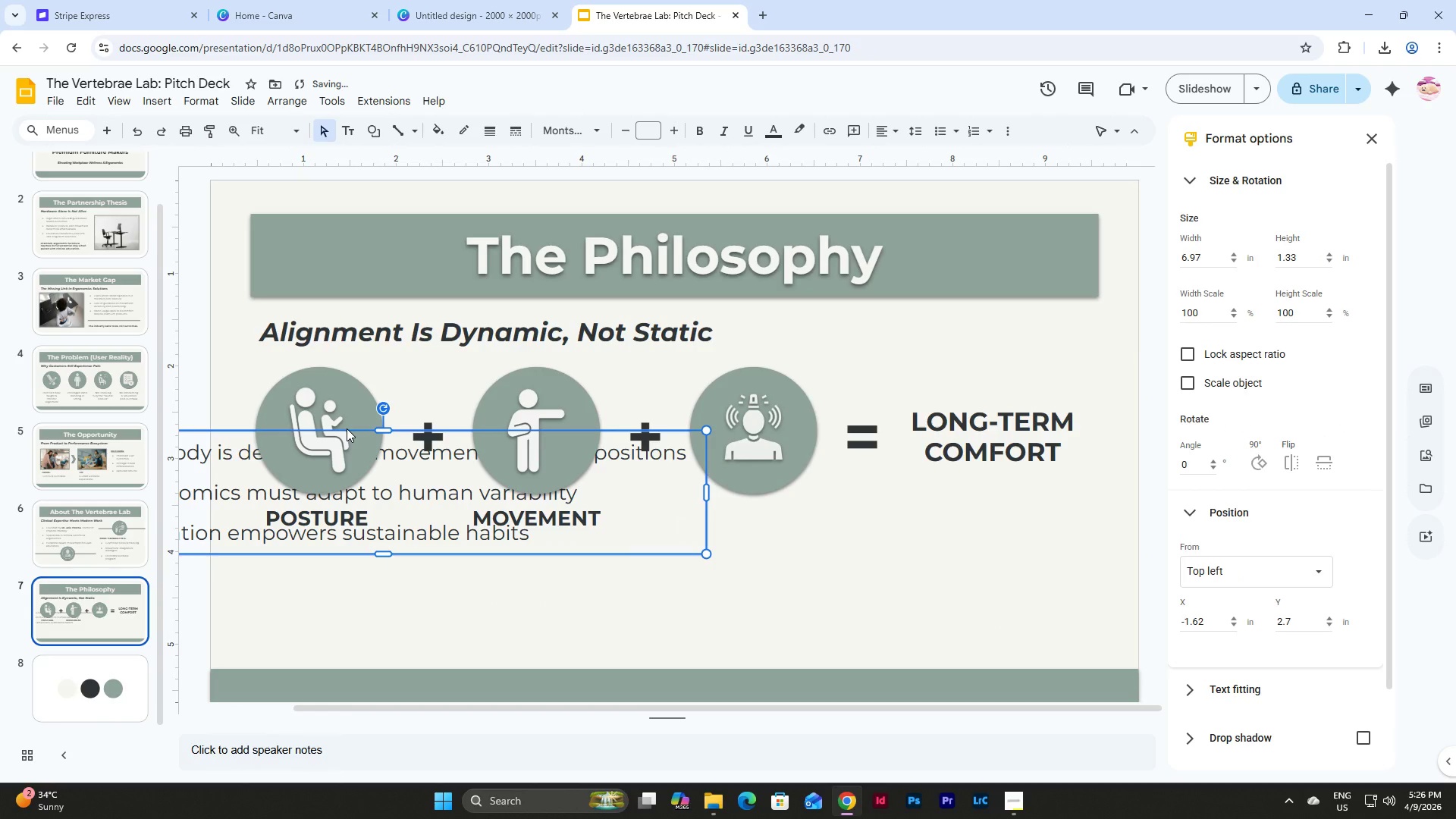 
key(Control+Z)
 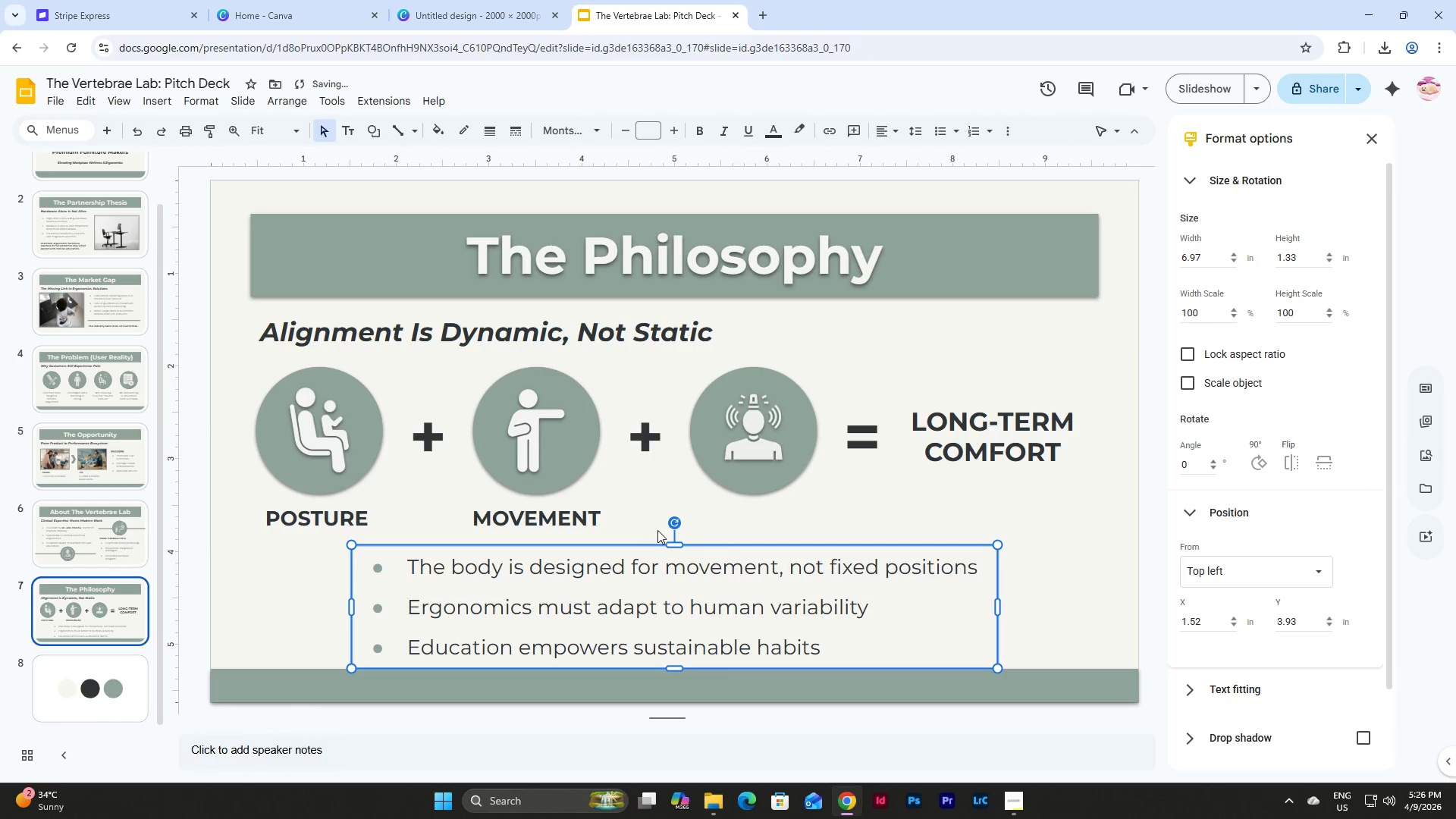 
left_click([651, 528])
 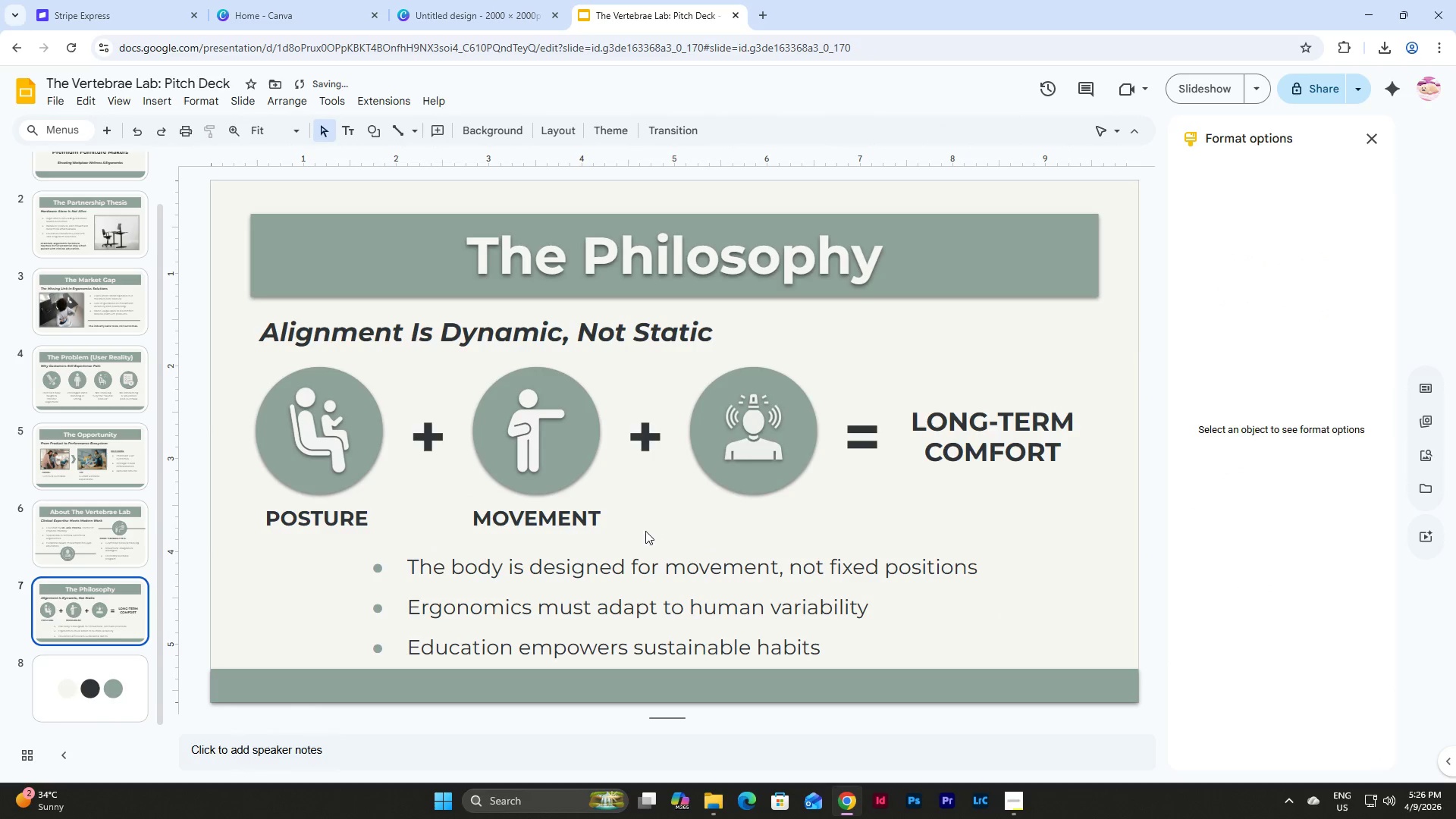 
left_click_drag(start_coordinate=[643, 531], to_coordinate=[330, 416])
 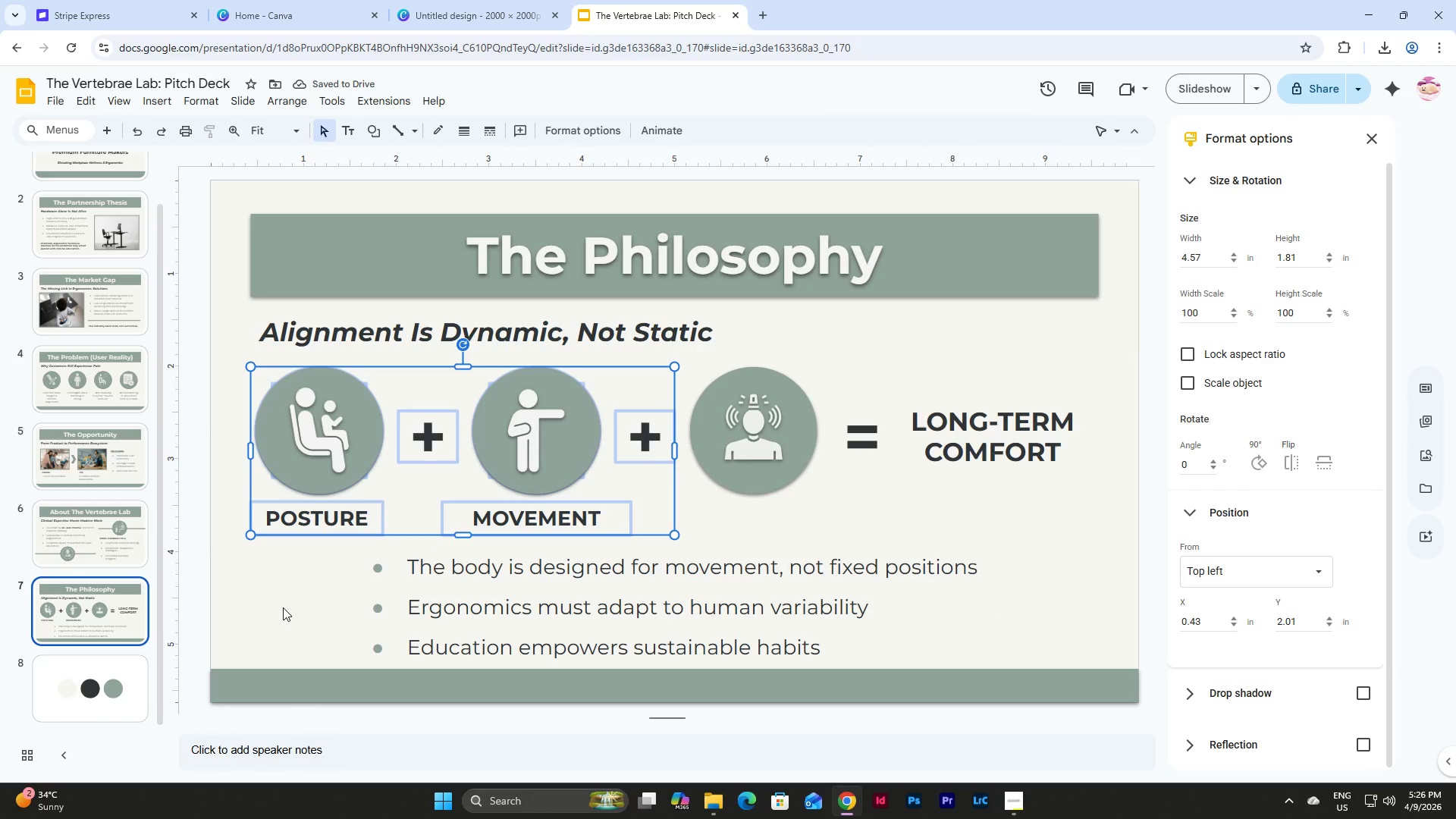 
left_click([283, 607])
 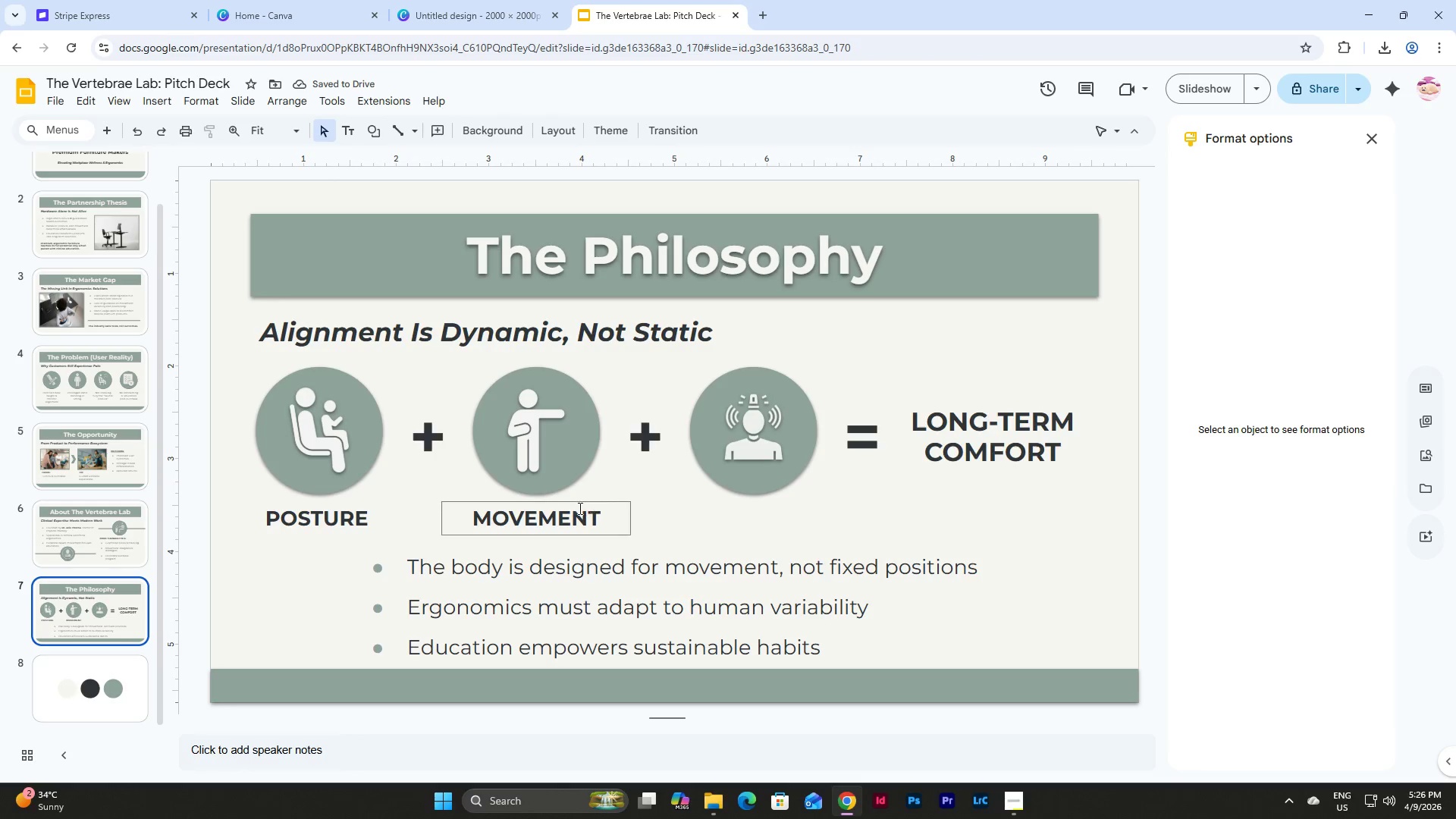 
left_click([571, 516])
 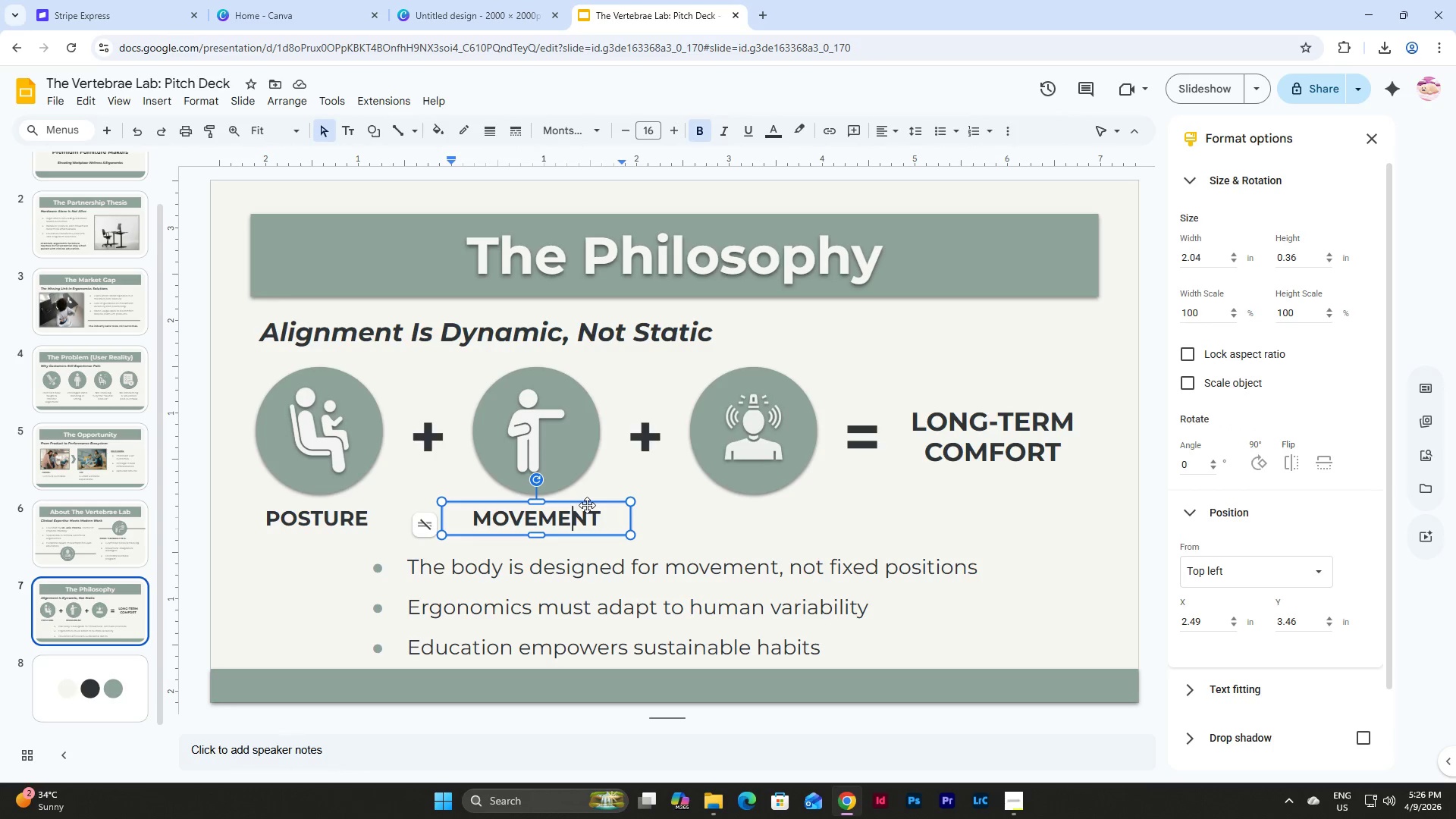 
left_click([587, 505])
 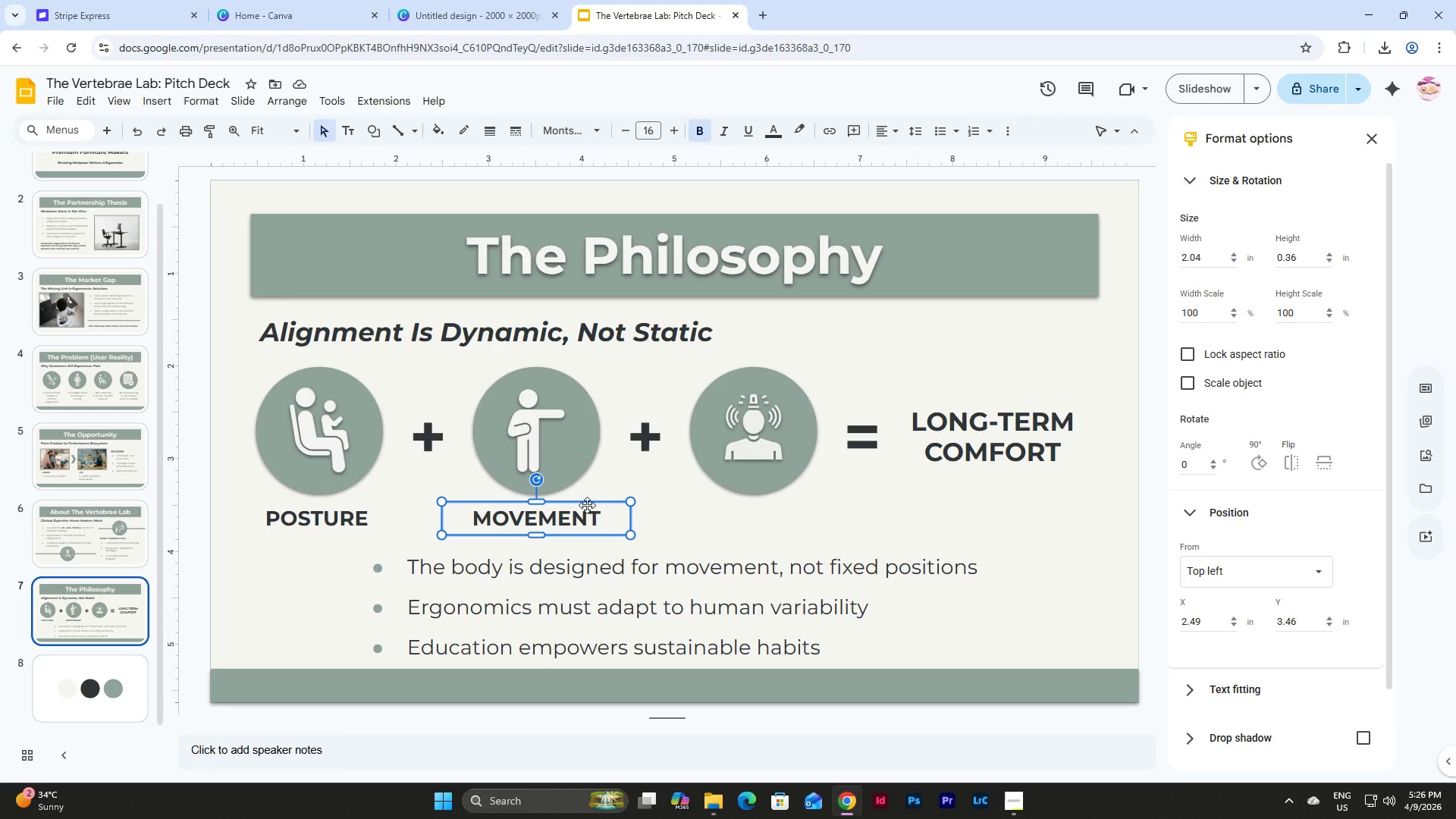 
key(Control+D)
 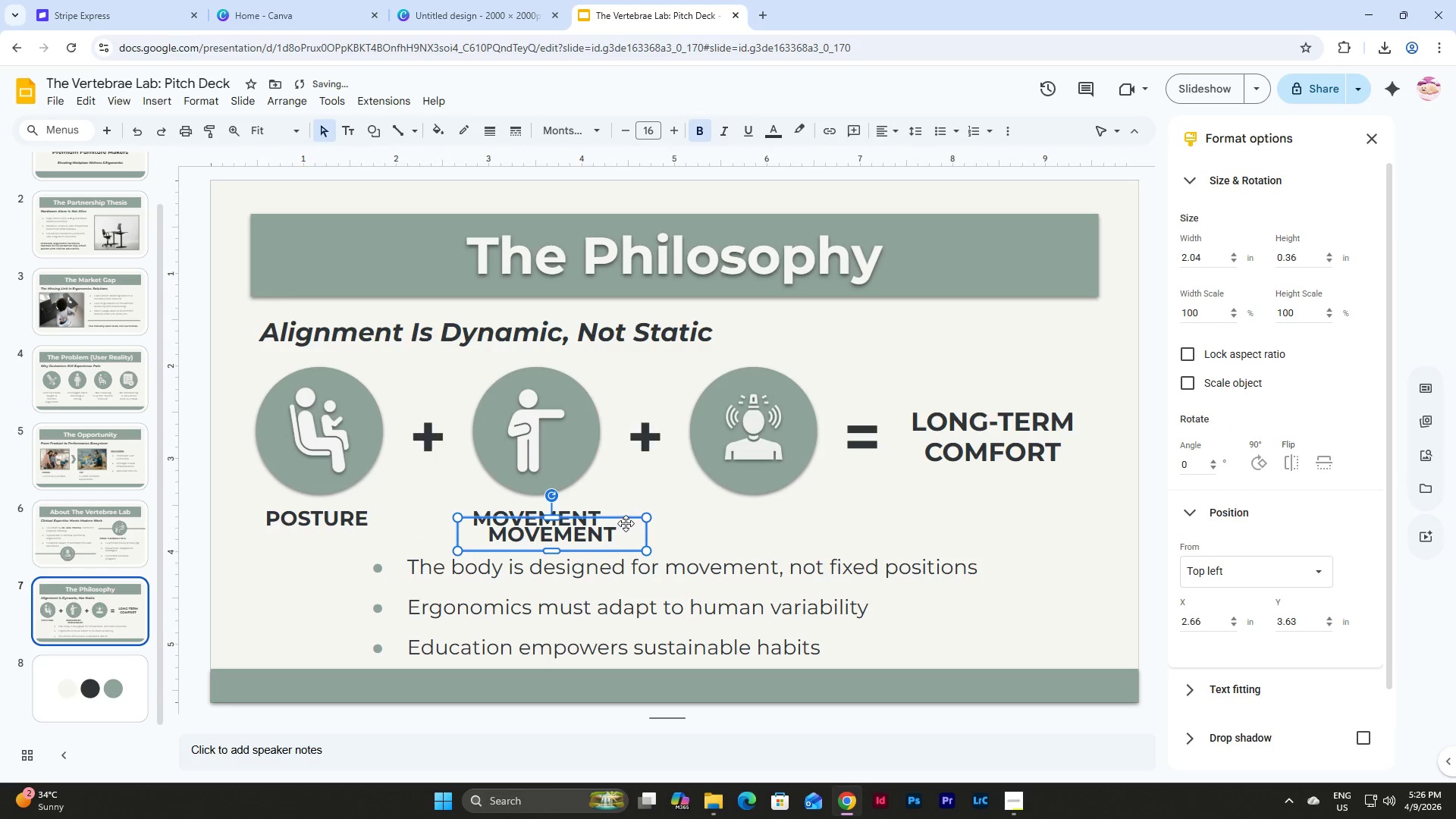 
left_click_drag(start_coordinate=[626, 523], to_coordinate=[827, 502])
 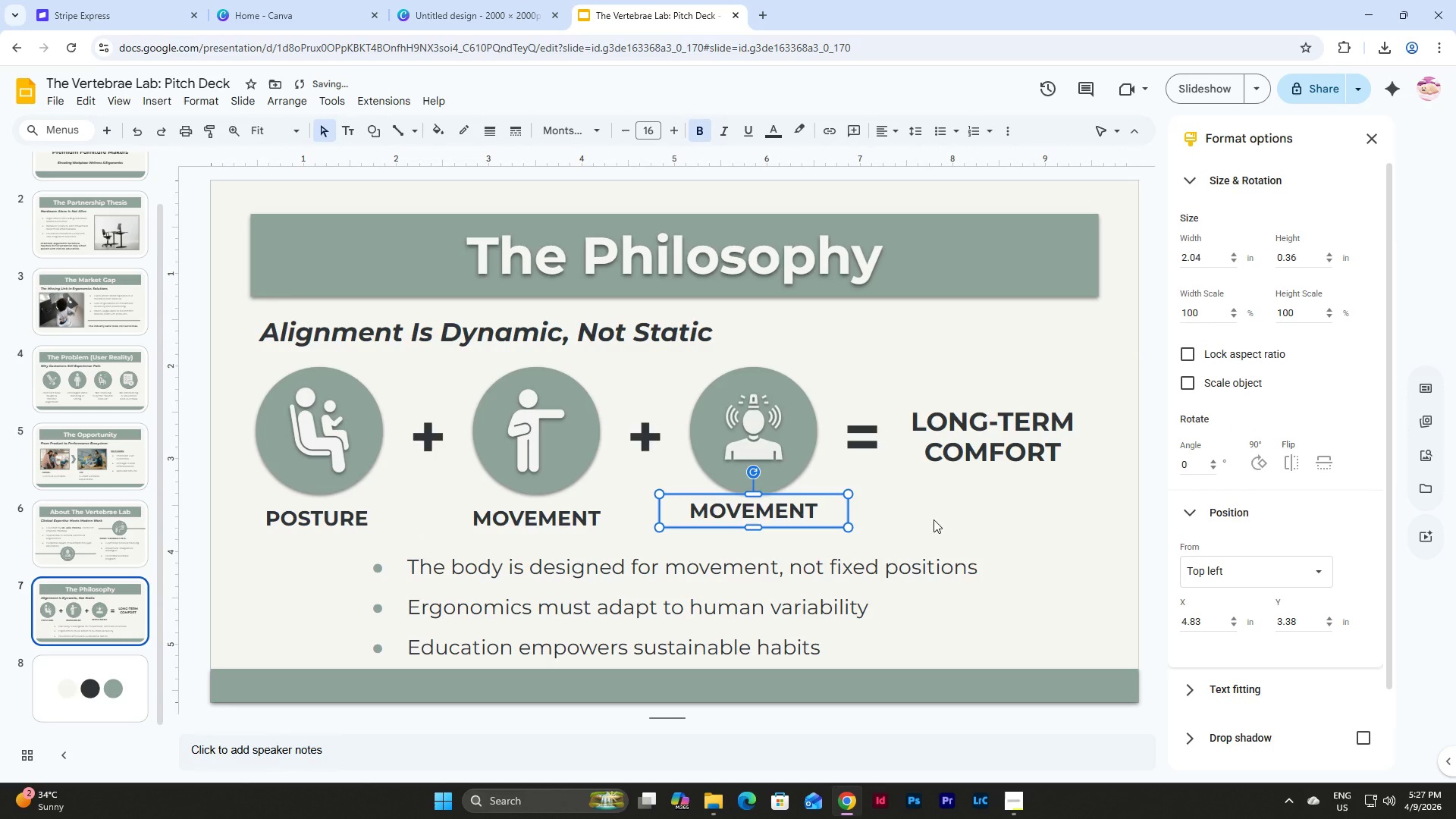 
key(Shift+ArrowDown)
 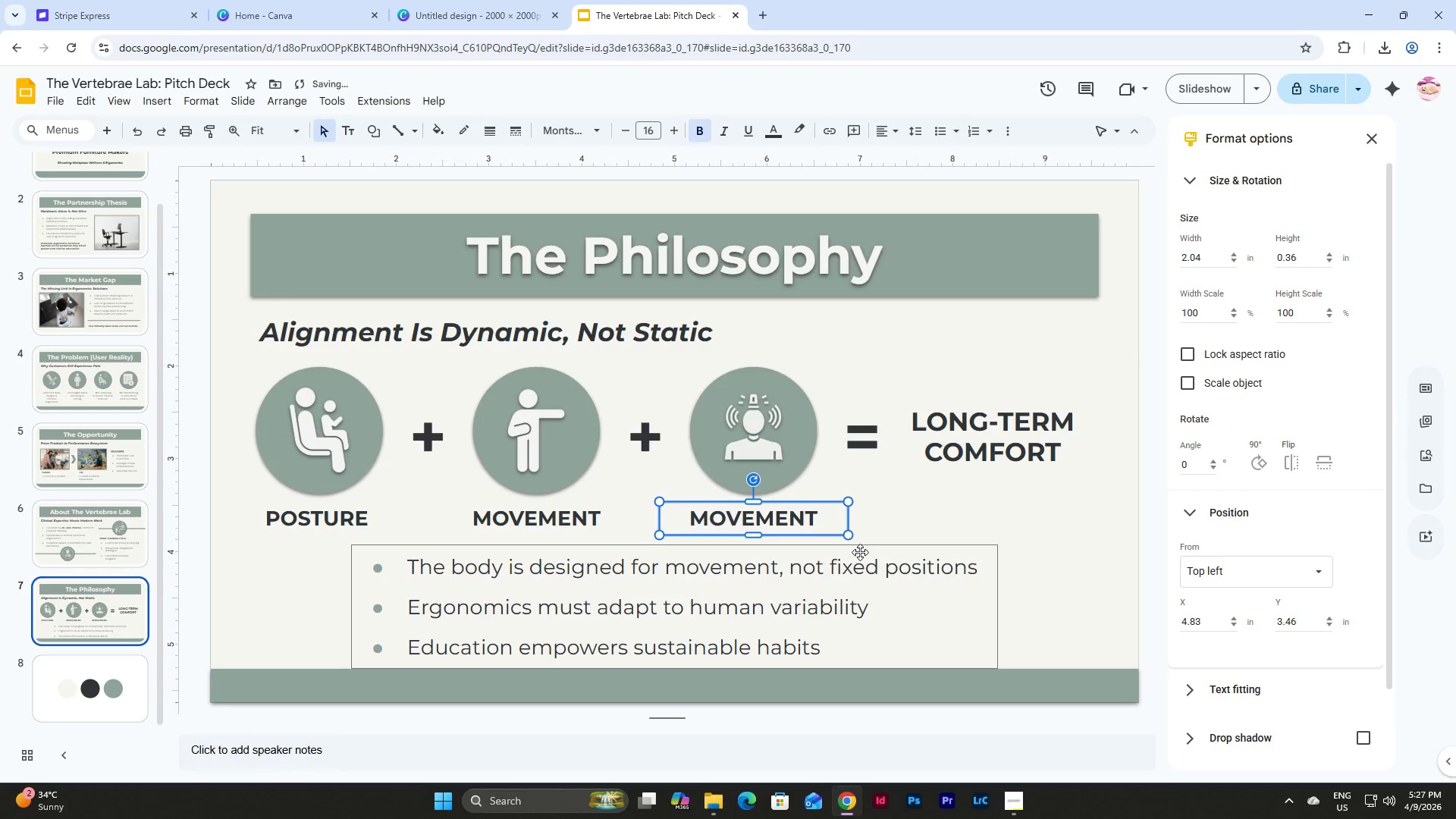 
left_click([890, 528])
 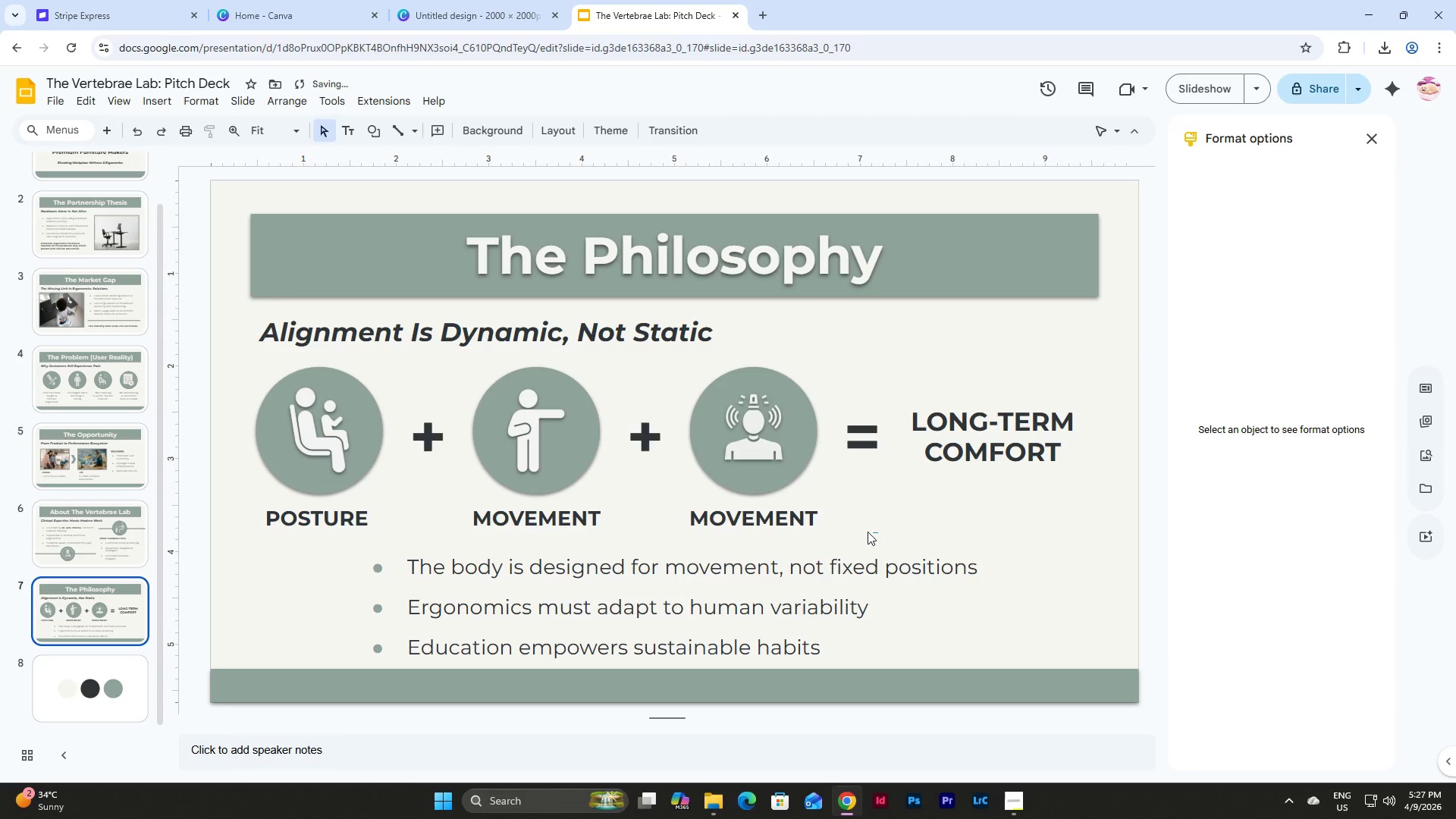 
left_click_drag(start_coordinate=[877, 532], to_coordinate=[281, 461])
 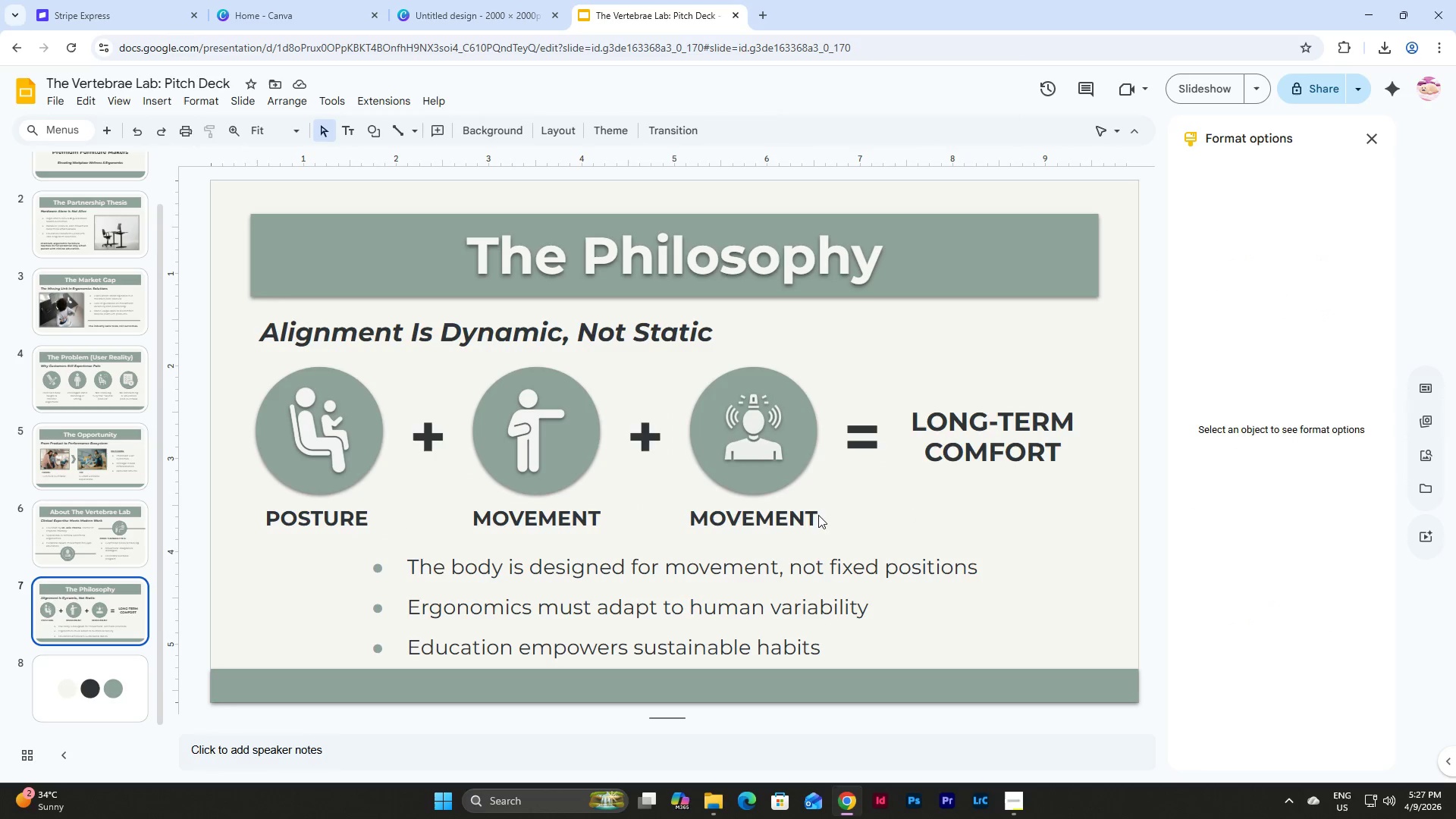 
left_click_drag(start_coordinate=[816, 513], to_coordinate=[666, 523])
 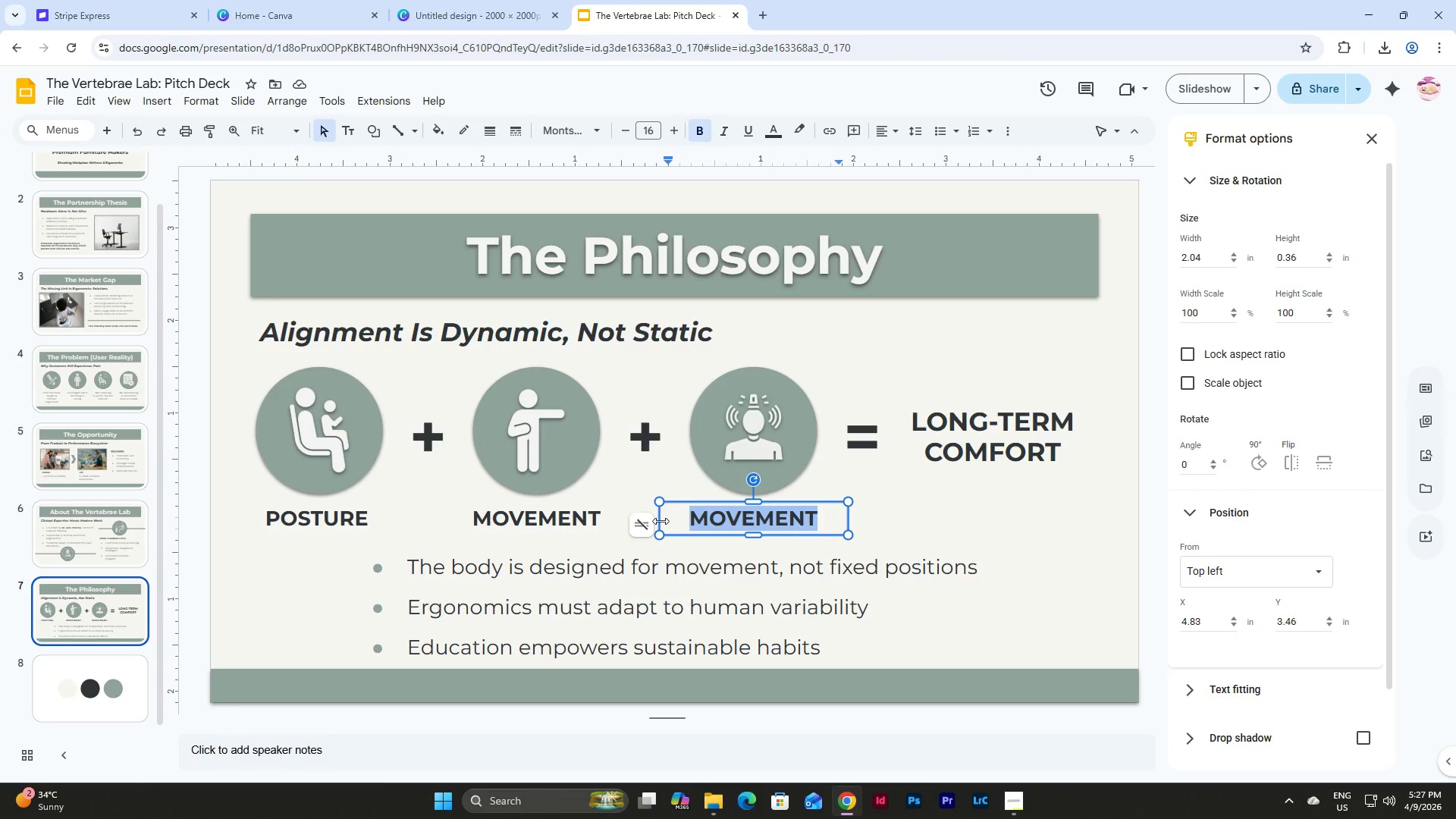 
type(AWARENESS)
 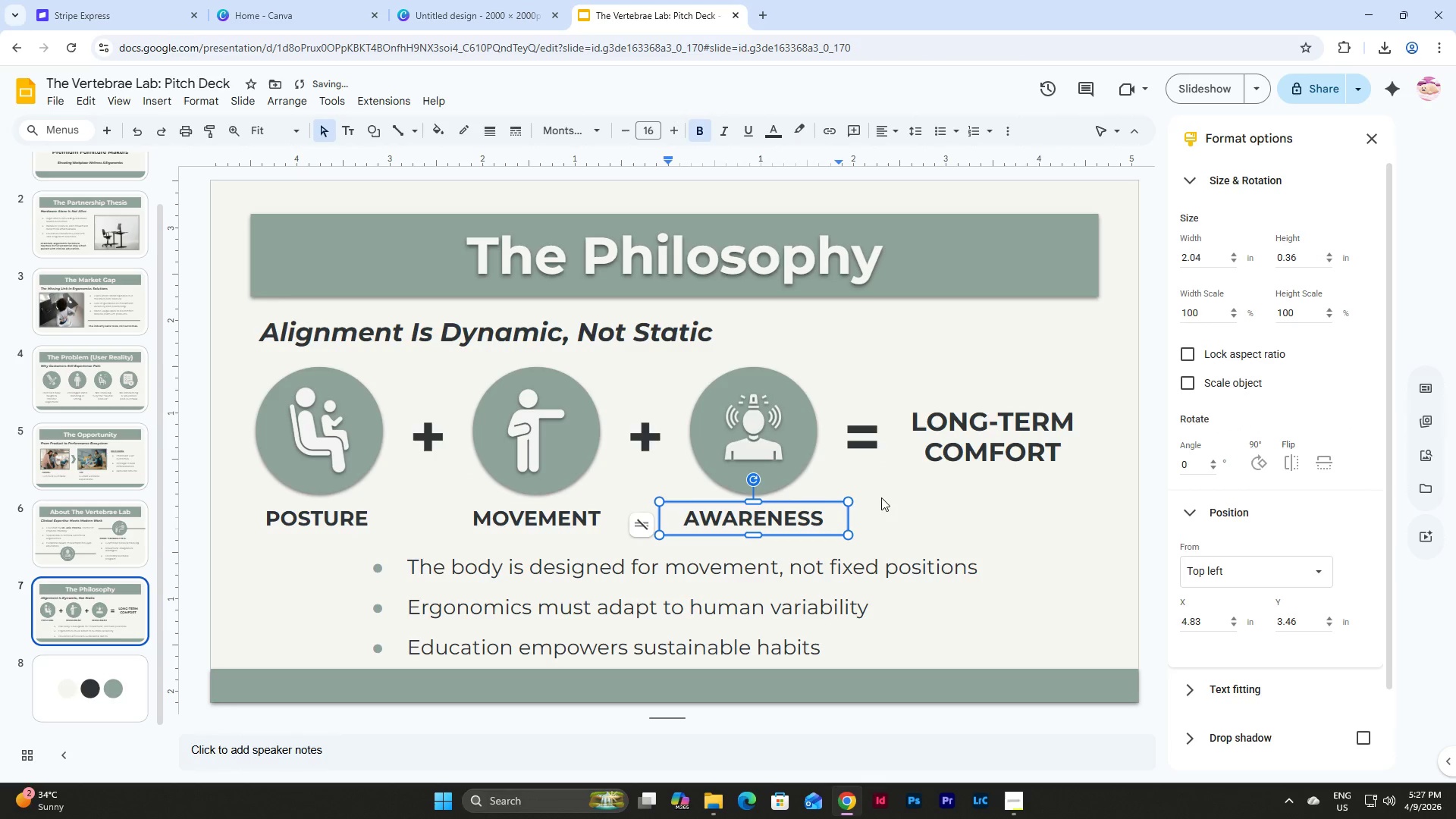 
left_click([930, 510])
 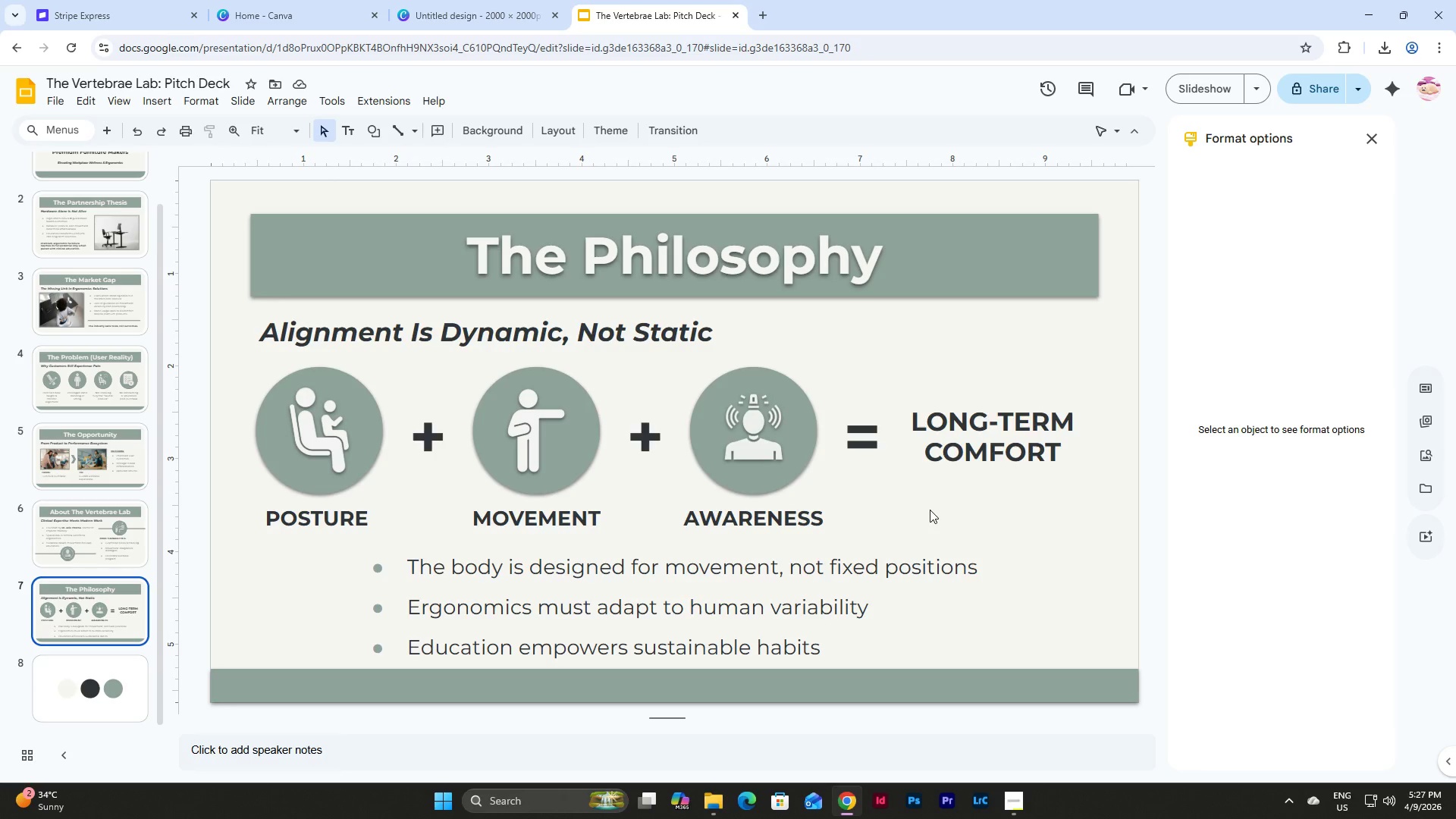 
wait(17.73)
 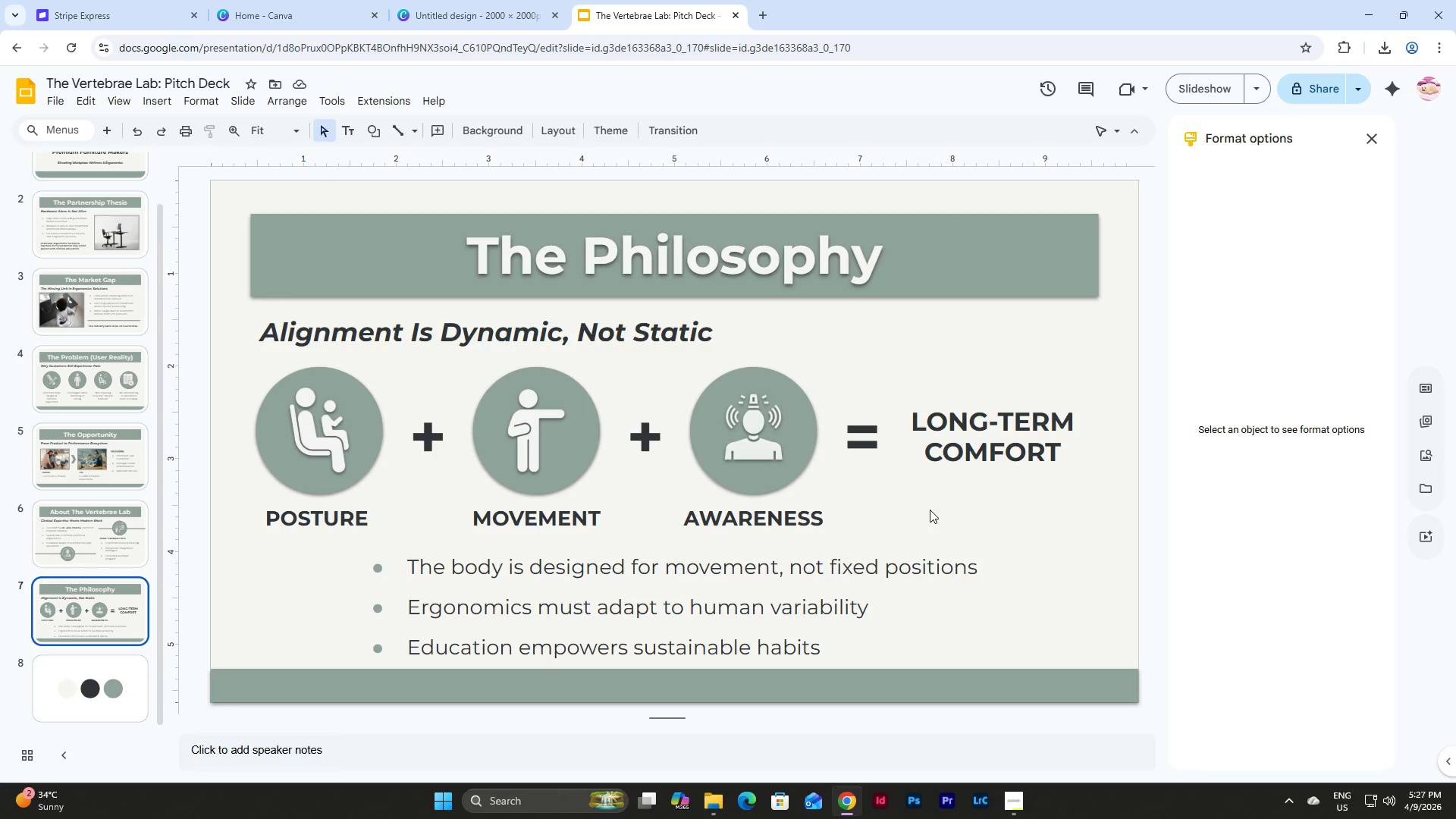 
left_click_drag(start_coordinate=[1095, 527], to_coordinate=[271, 404])
 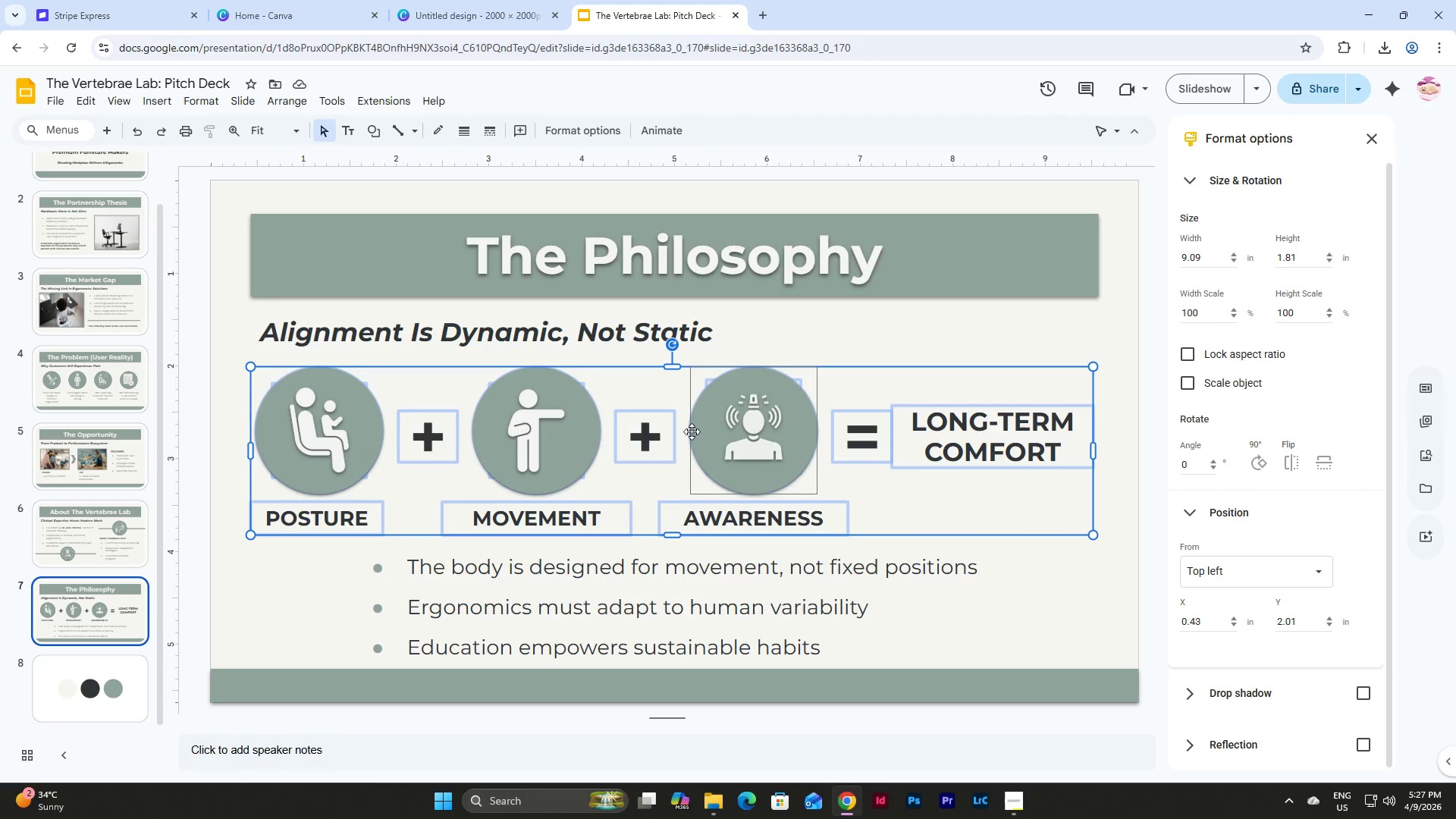 
left_click_drag(start_coordinate=[692, 431], to_coordinate=[692, 428])
 